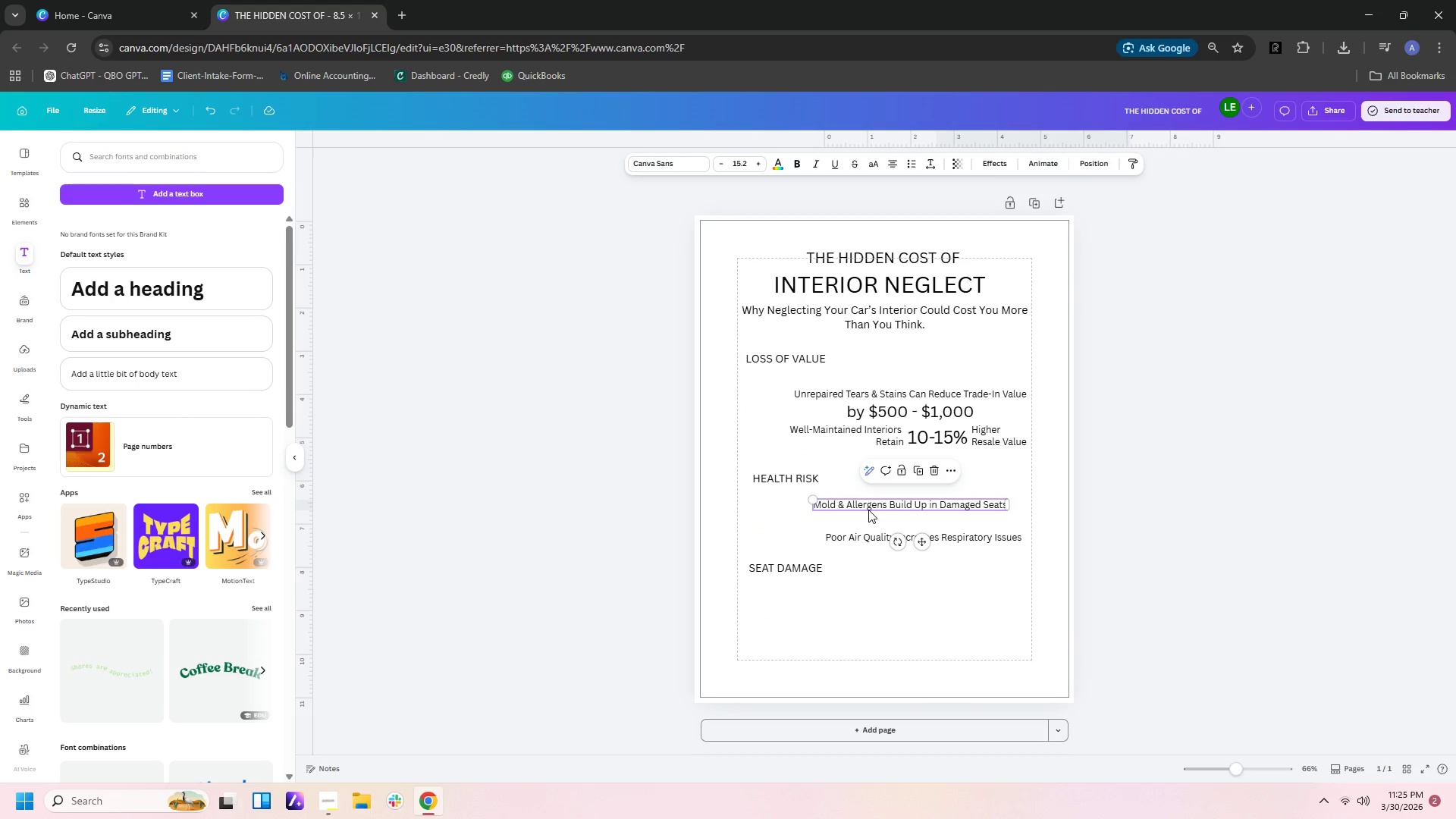 
key(Control+C)
 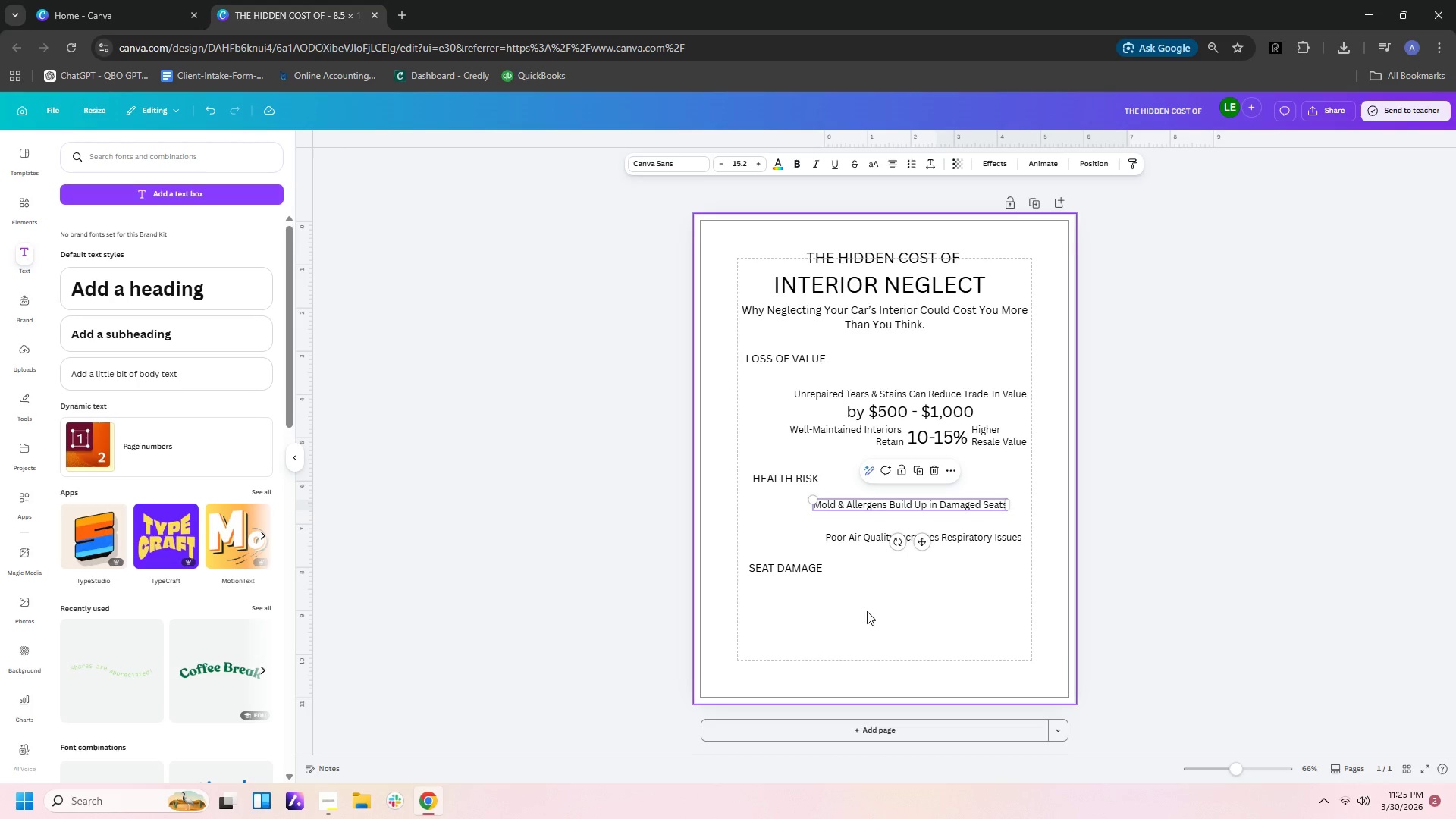 
left_click([867, 612])
 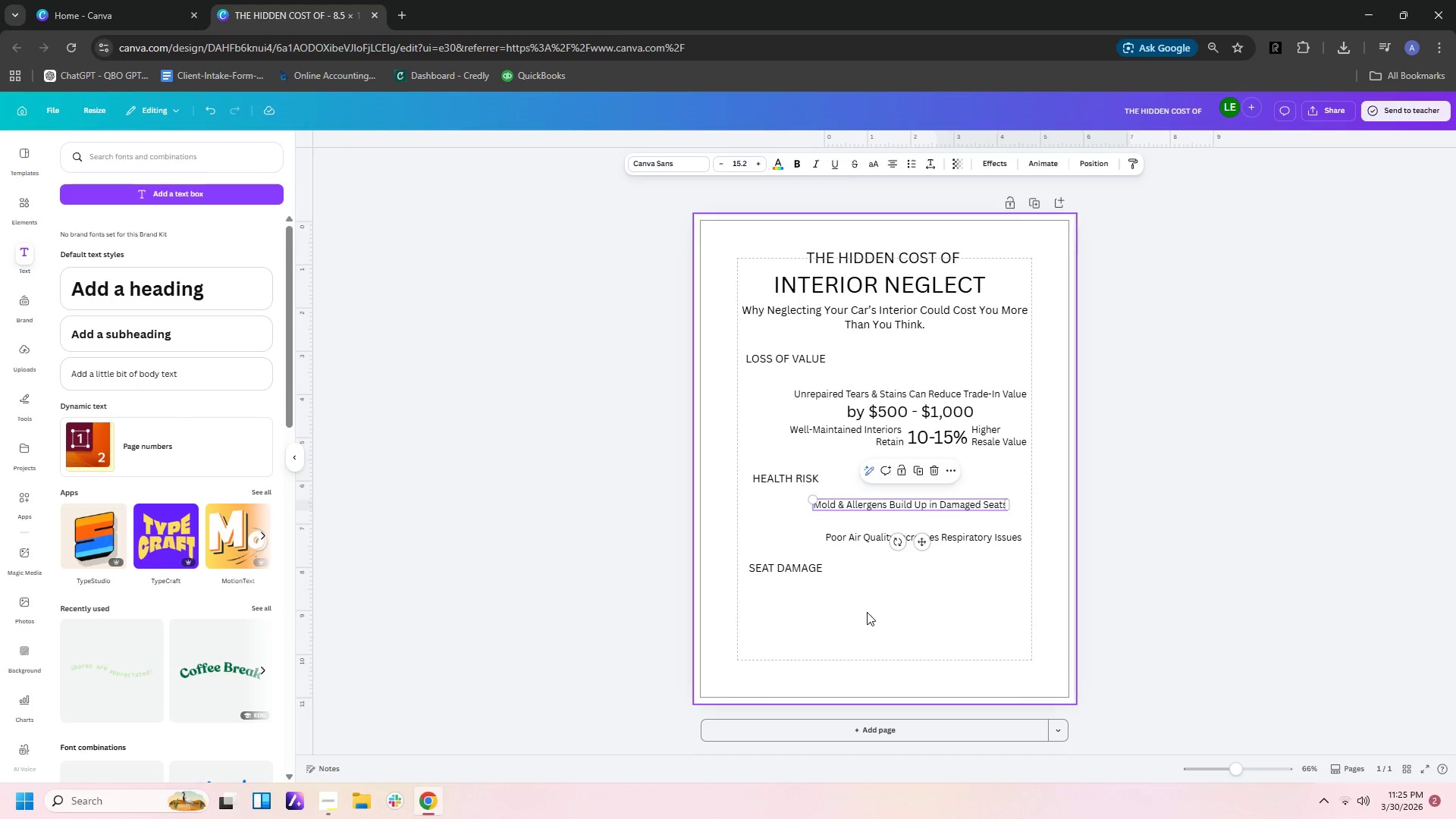 
key(Control+V)
 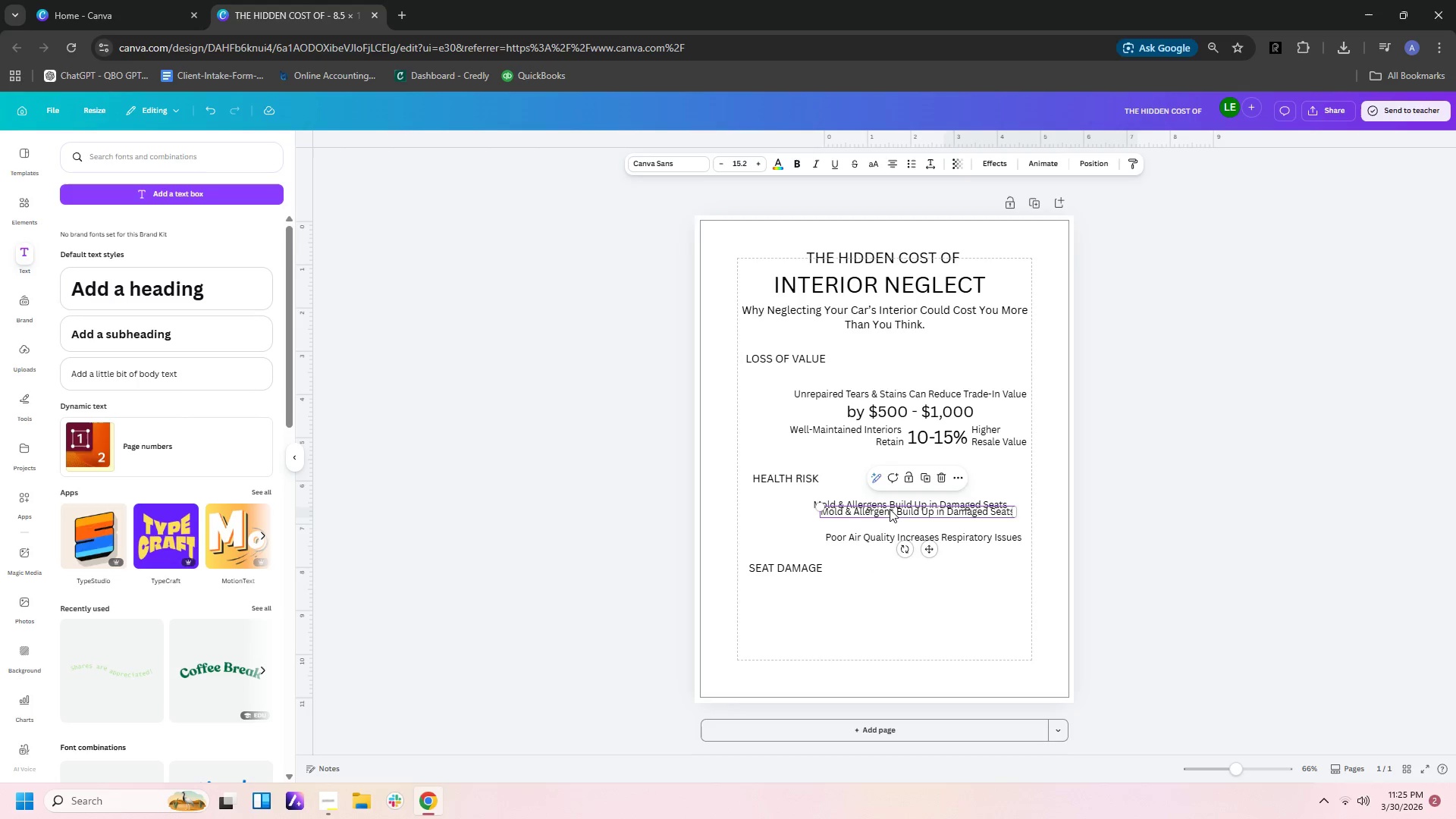 
left_click_drag(start_coordinate=[890, 511], to_coordinate=[876, 598])
 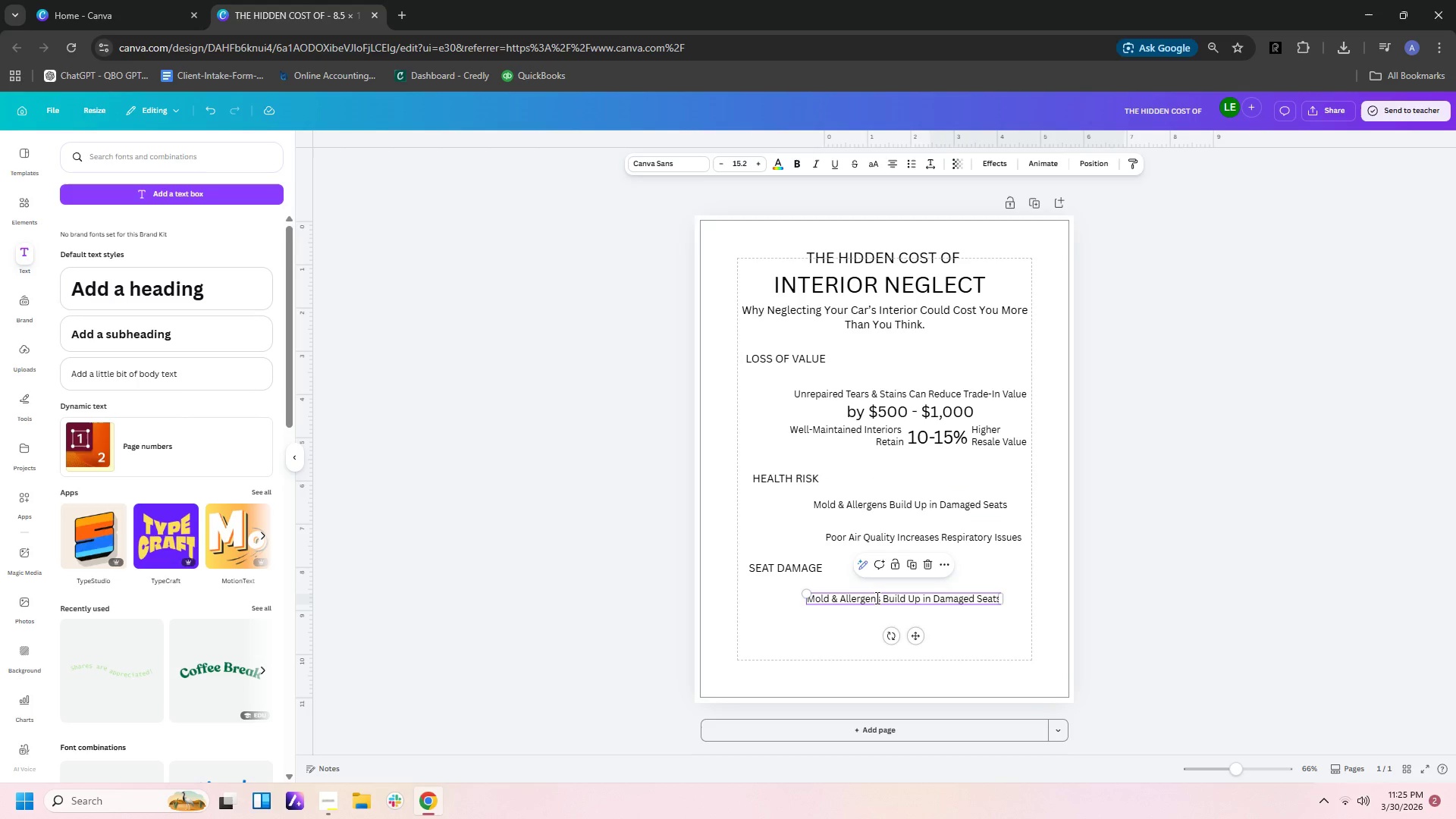 
double_click([876, 598])
 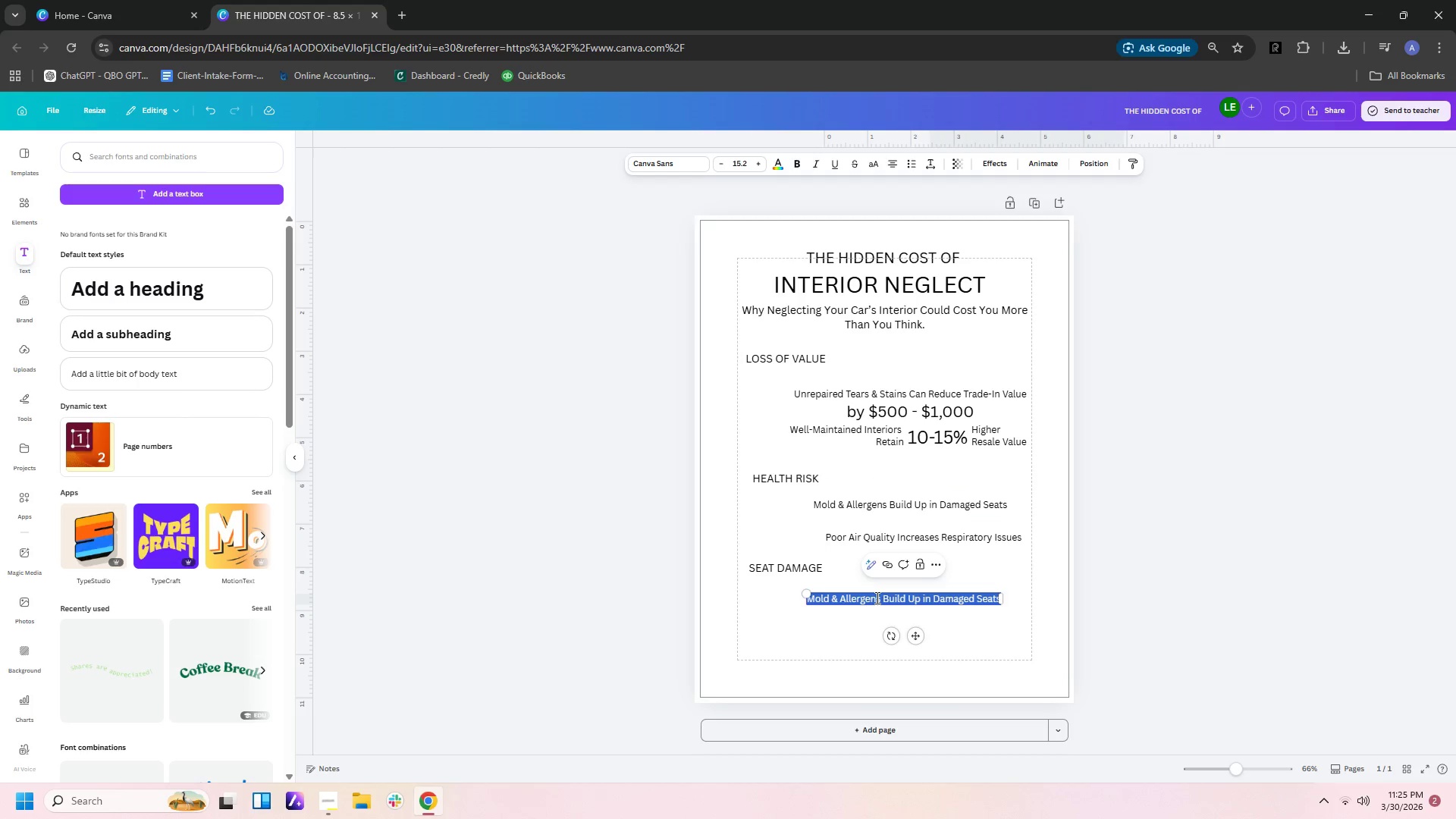 
type(Worn Padding & Broken Frames)
 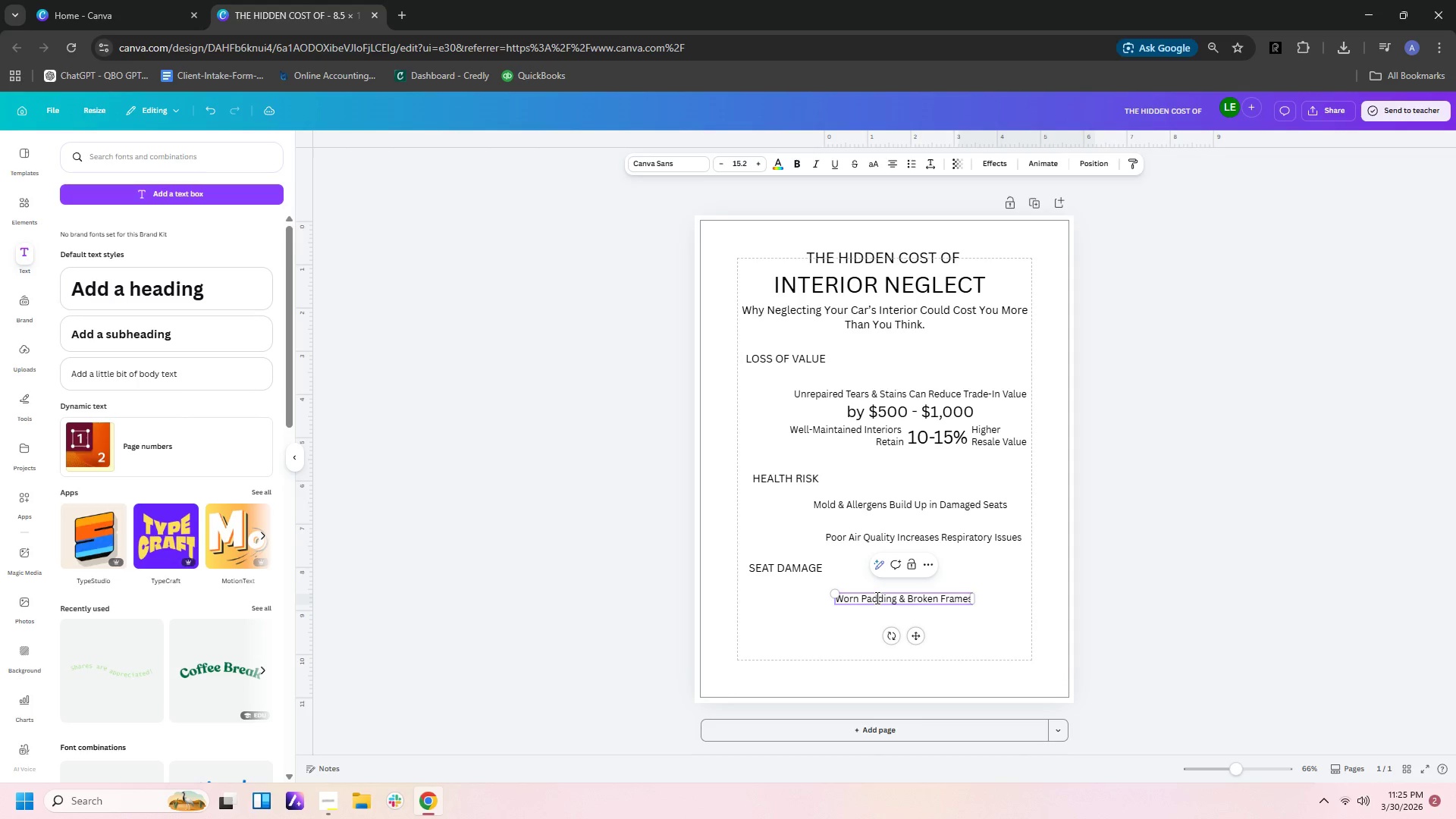 
type(Com[p)
key(Backspace)
key(Backspace)
key(Backspace)
key(Backspace)
key(Backspace)
type( Compo)
key(Backspace)
key(Backspace)
type(romise)
key(Backspace)
key(Backspace)
key(Backspace)
key(Backspace)
key(Backspace)
key(Backspace)
type(promise Respiratory Issues)
 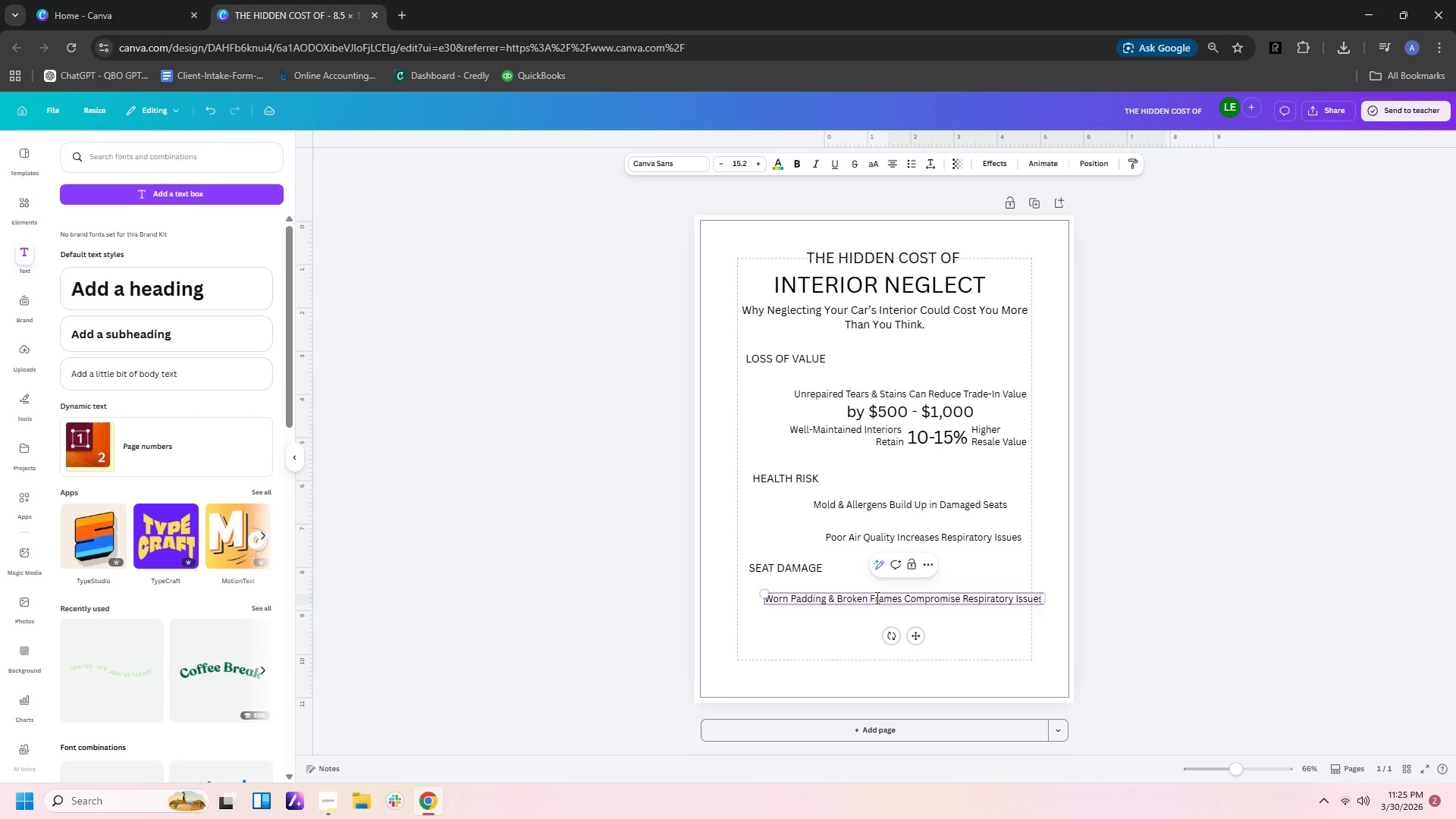 
wait(6.61)
 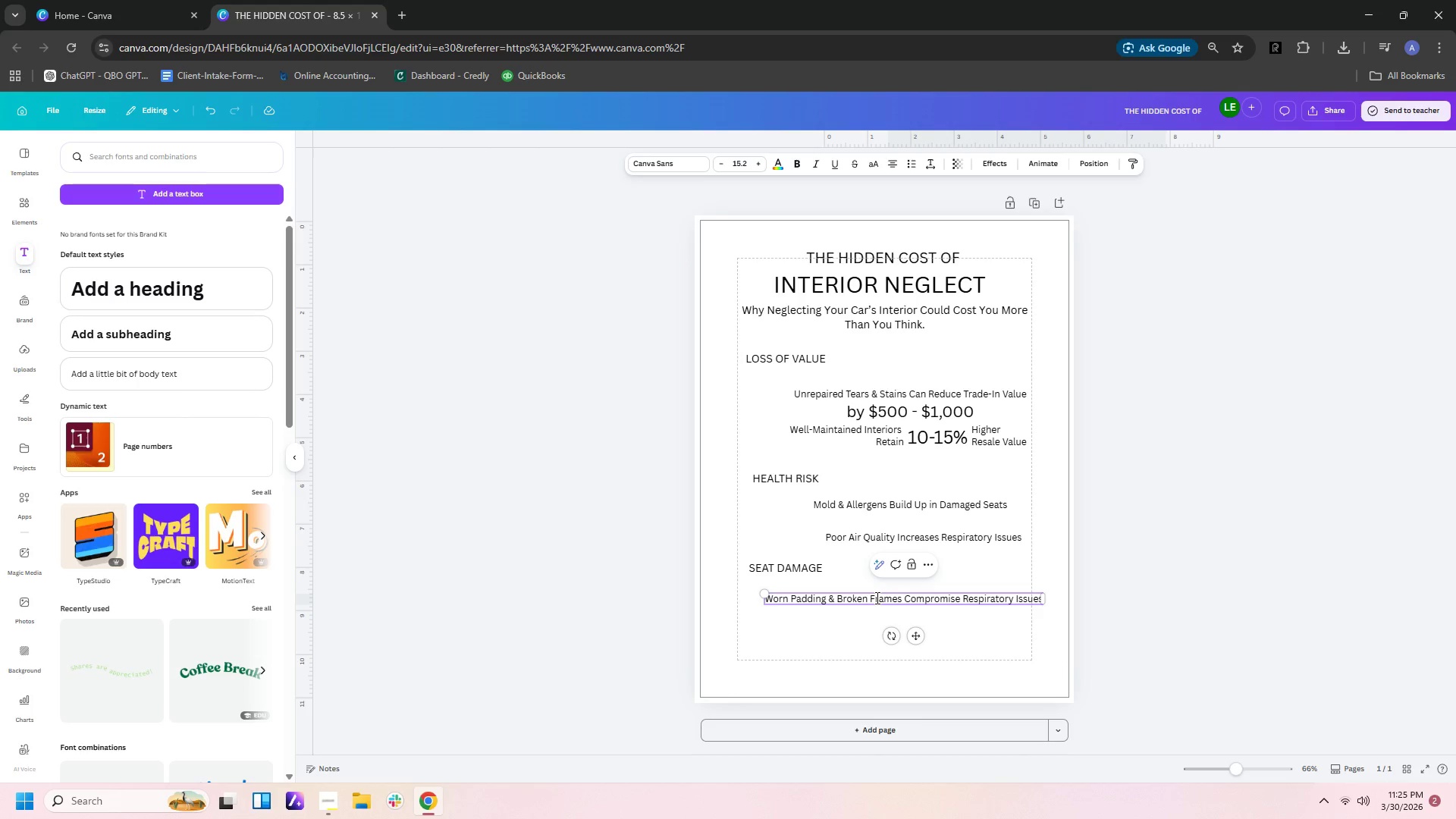 
left_click([968, 599])
 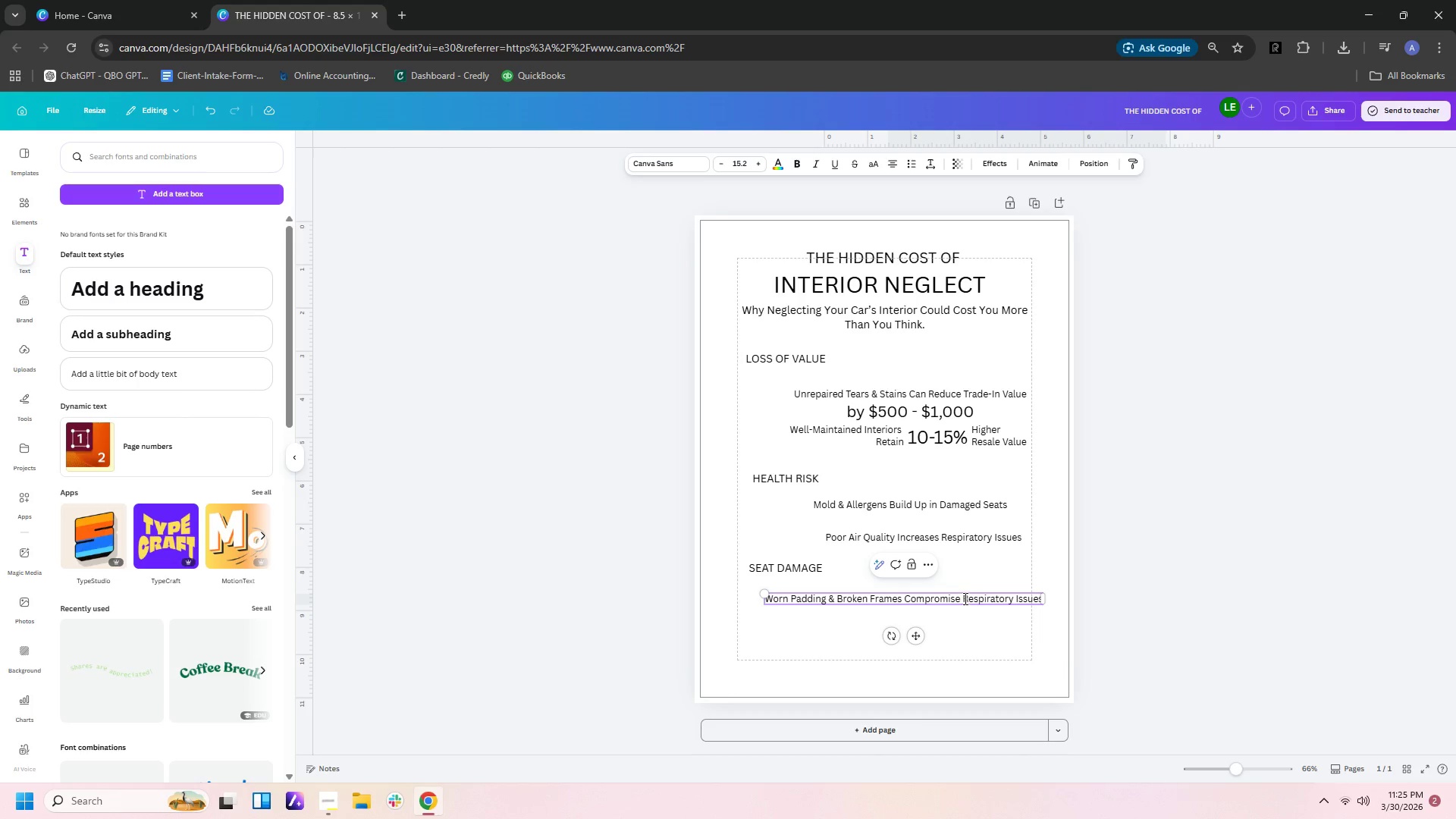 
left_click_drag(start_coordinate=[964, 598], to_coordinate=[1244, 628])
 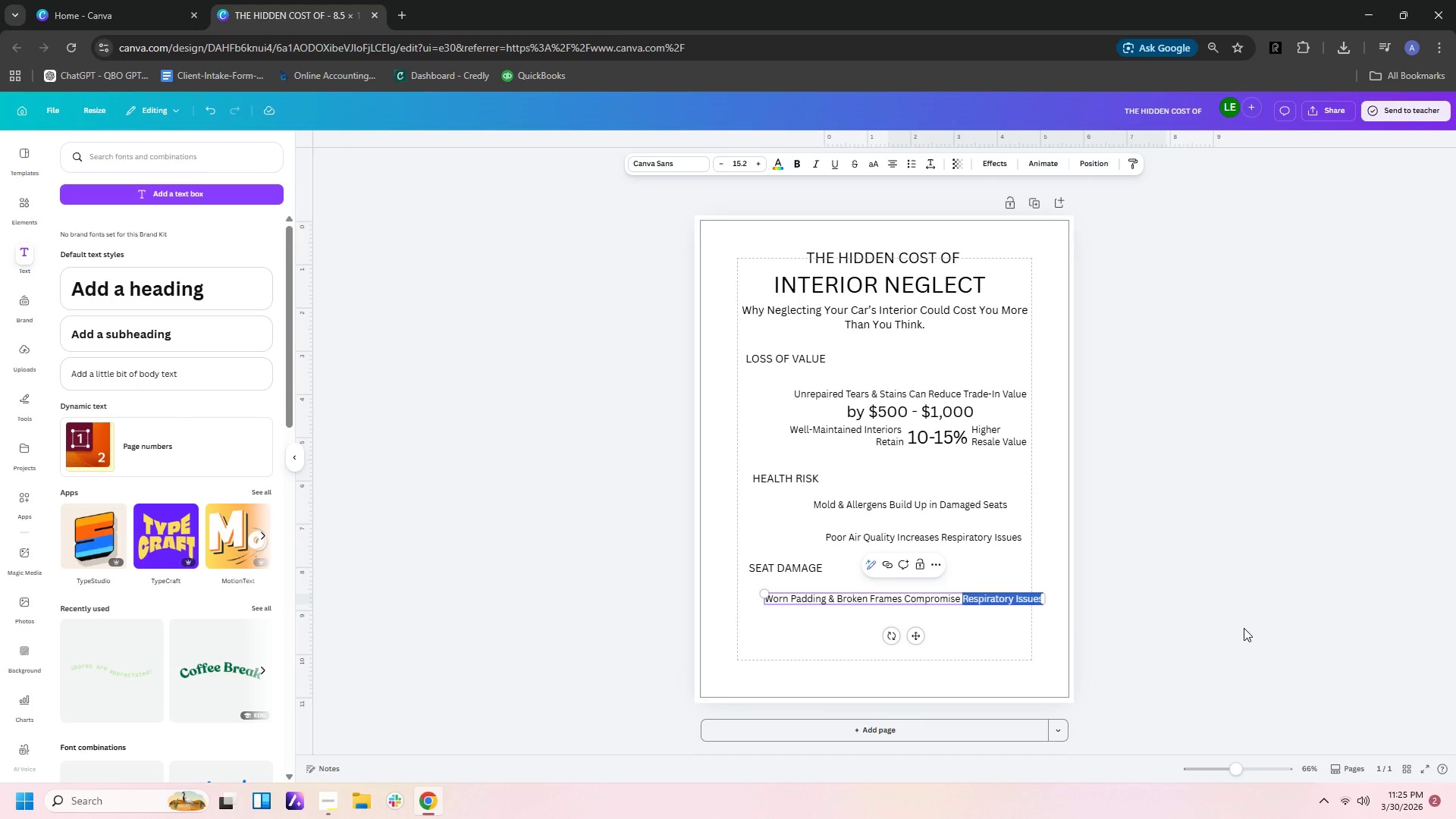 
type(Safety)
 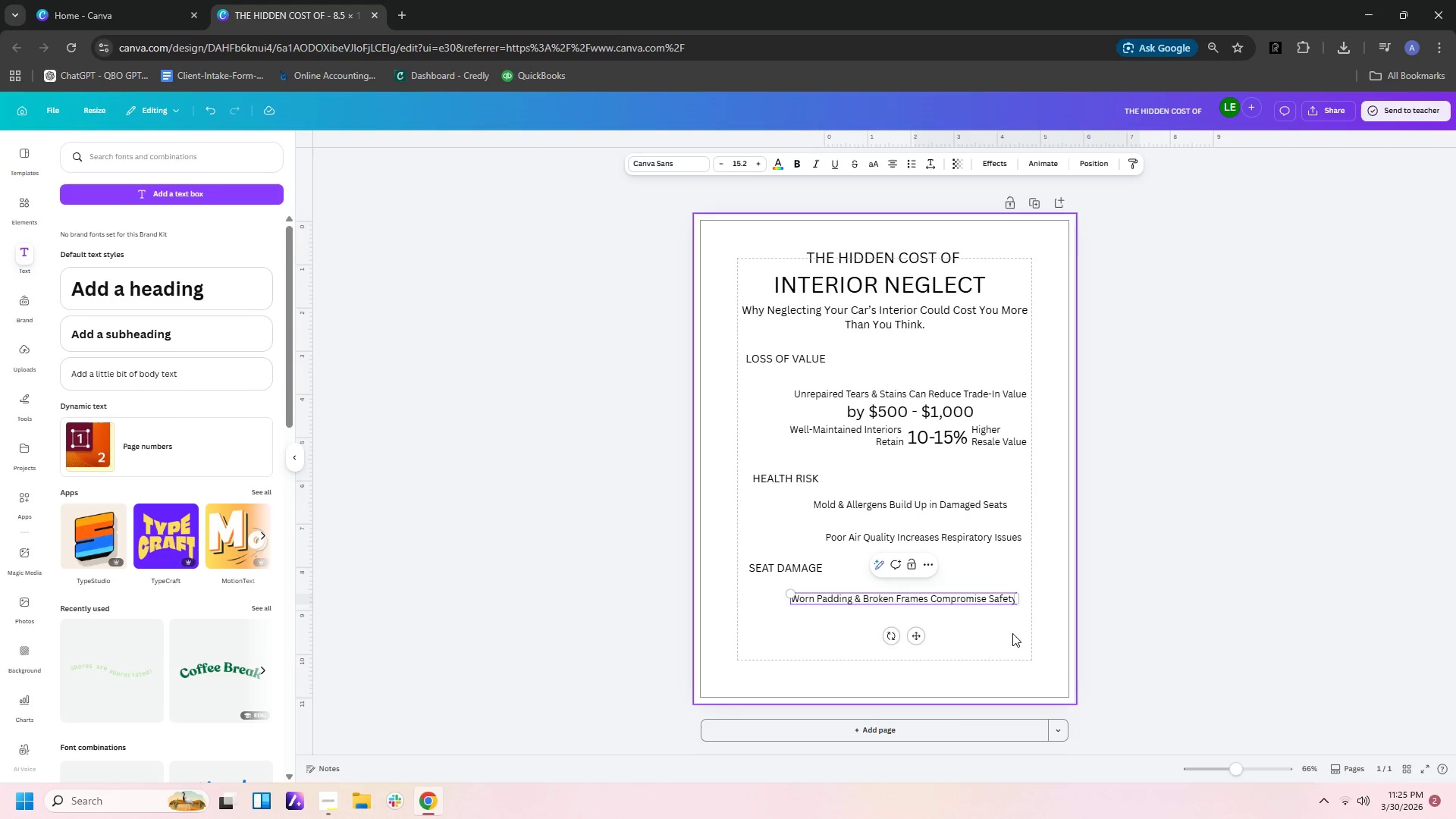 
double_click([991, 601])
 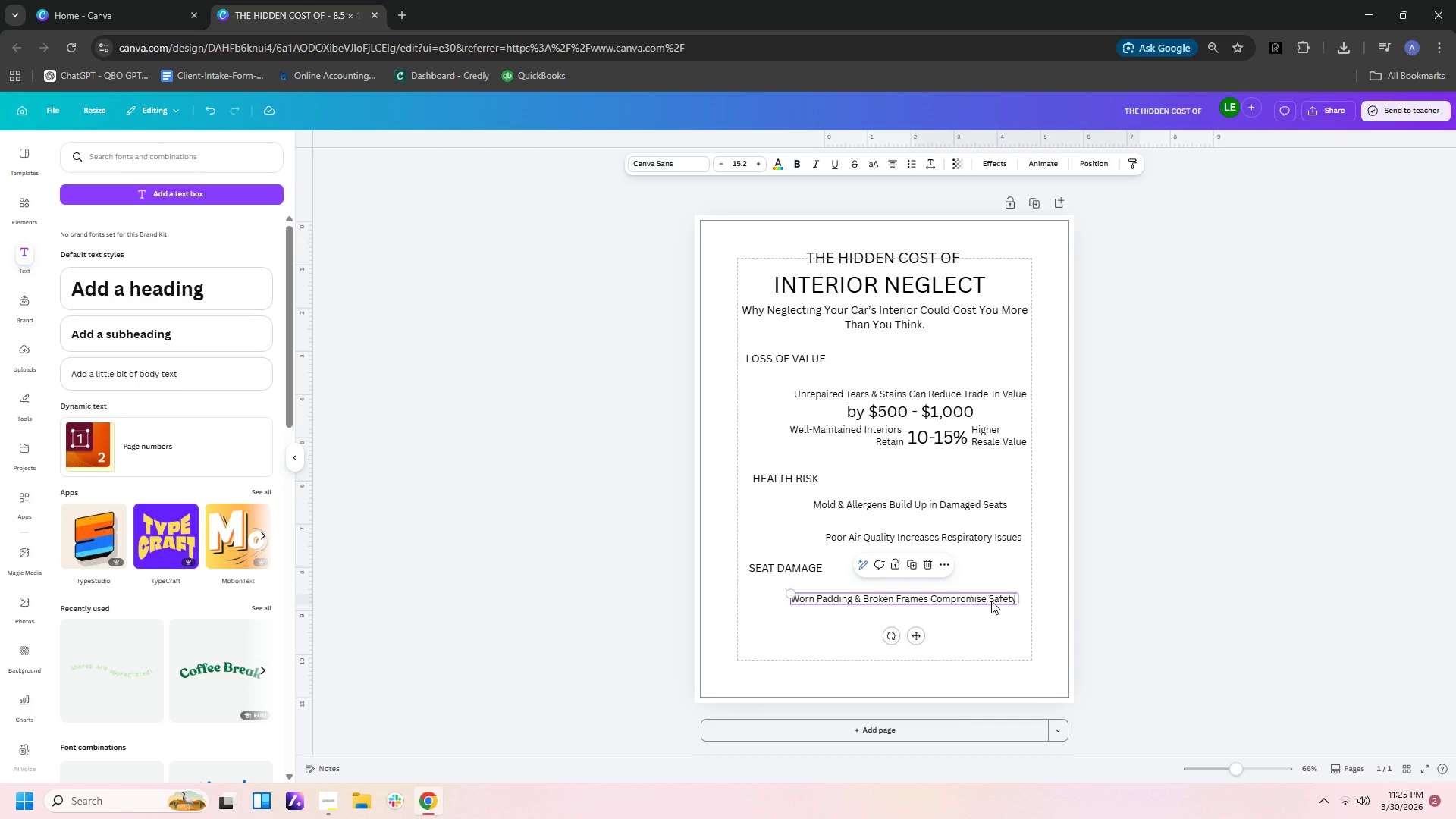 
key(Control+C)
 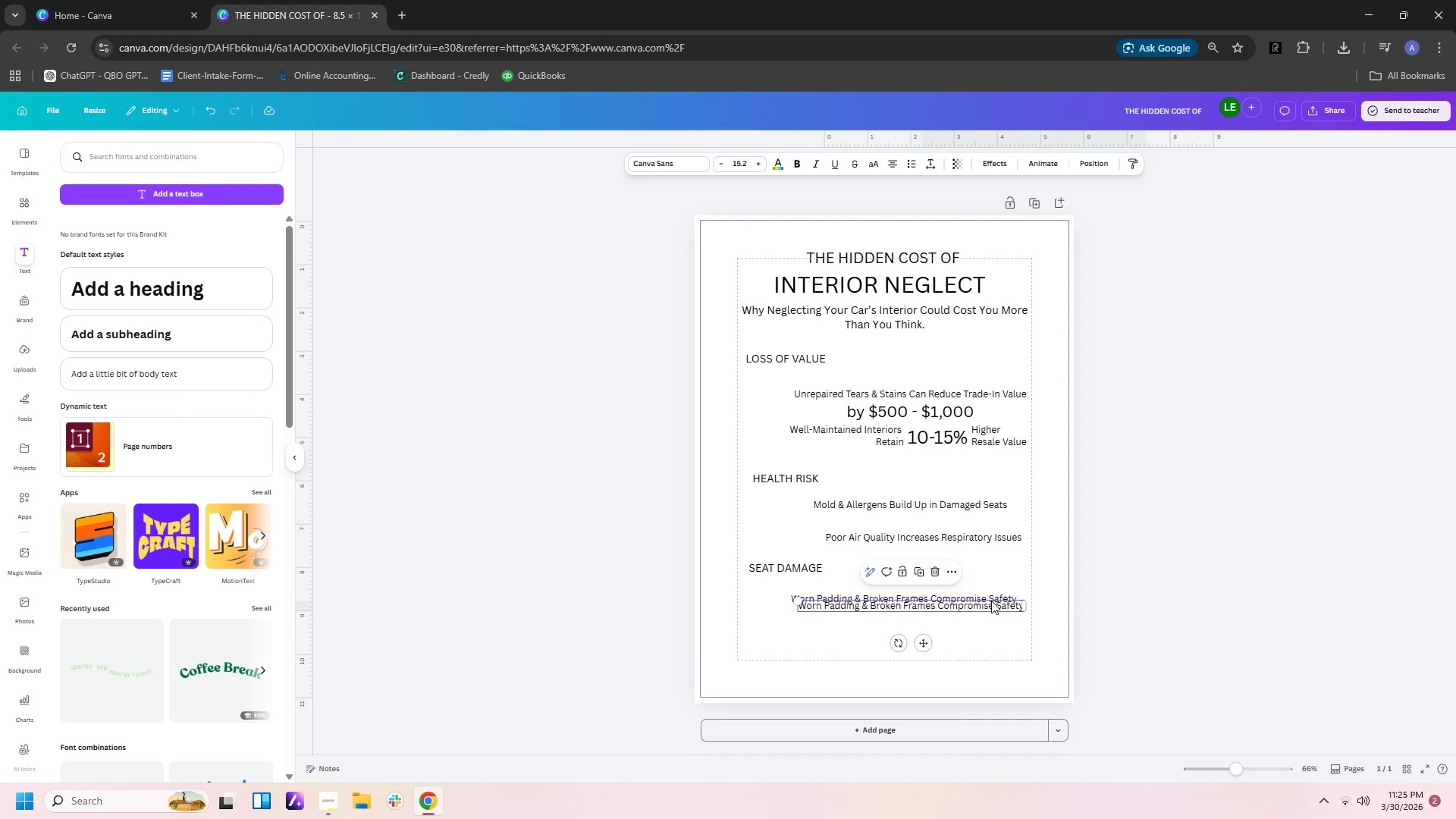 
key(Control+V)
 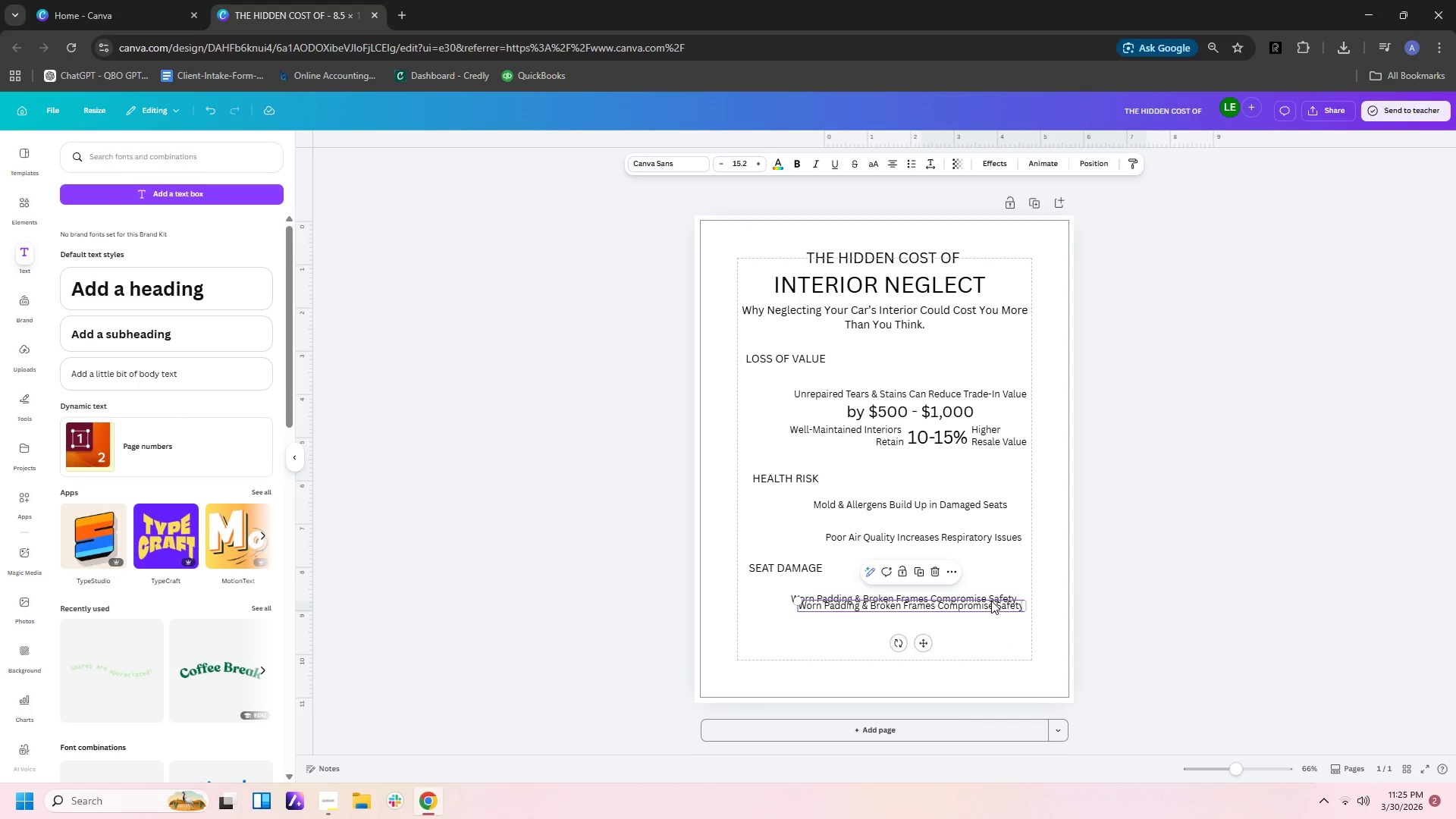 
left_click_drag(start_coordinate=[991, 601], to_coordinate=[985, 613])
 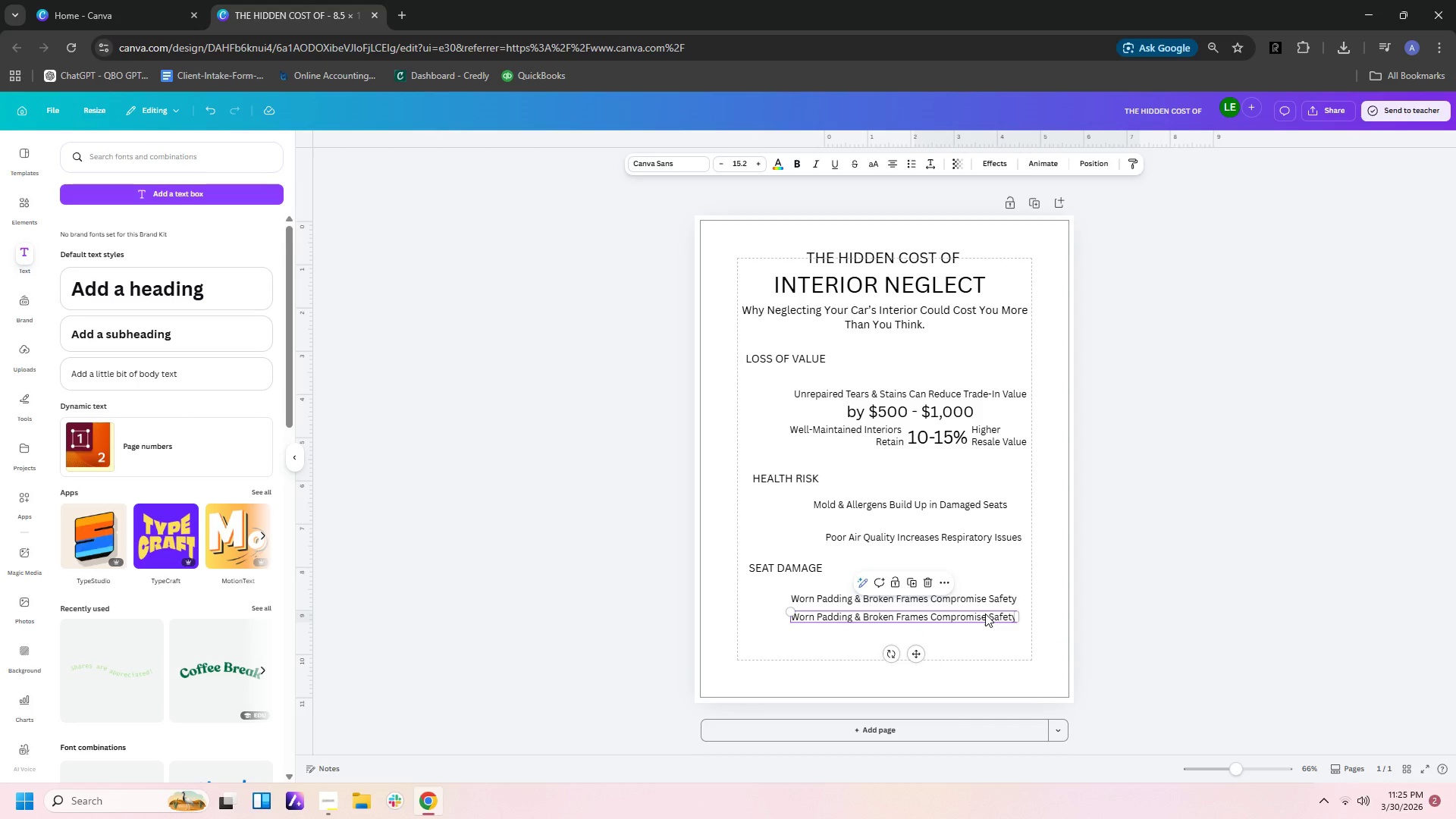 
double_click([985, 613])
 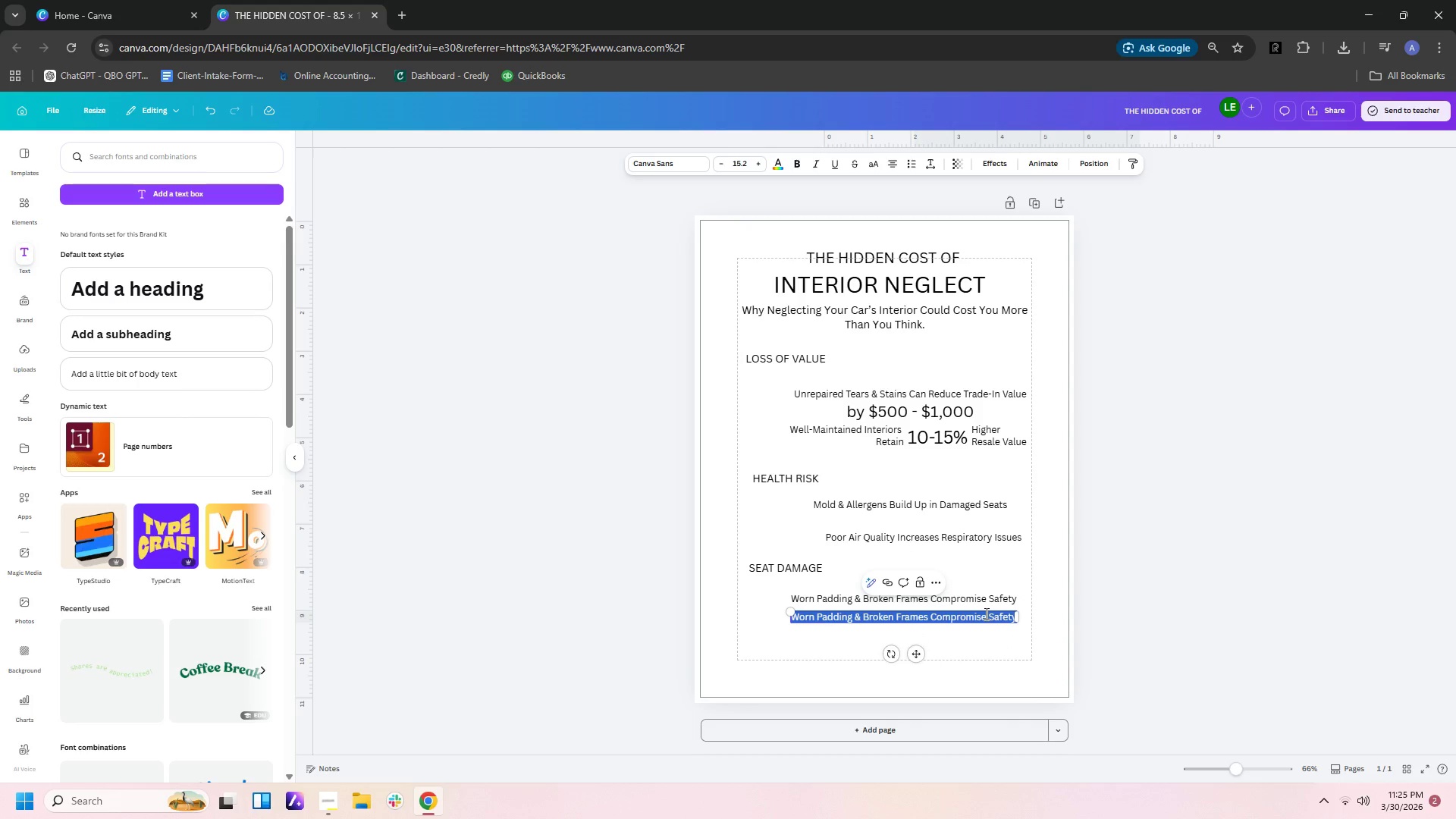 
type(Leather Conditioning Car )
key(Backspace)
key(Backspace)
type(n Extend Seat L)
key(Backspace)
type(Life by 5-7 years)
key(Backspace)
key(Backspace)
key(Backspace)
key(Backspace)
key(Backspace)
type(T)
key(Backspace)
type(Yeas)
key(Backspace)
type(es)
key(Backspace)
key(Backspace)
type(rs)
 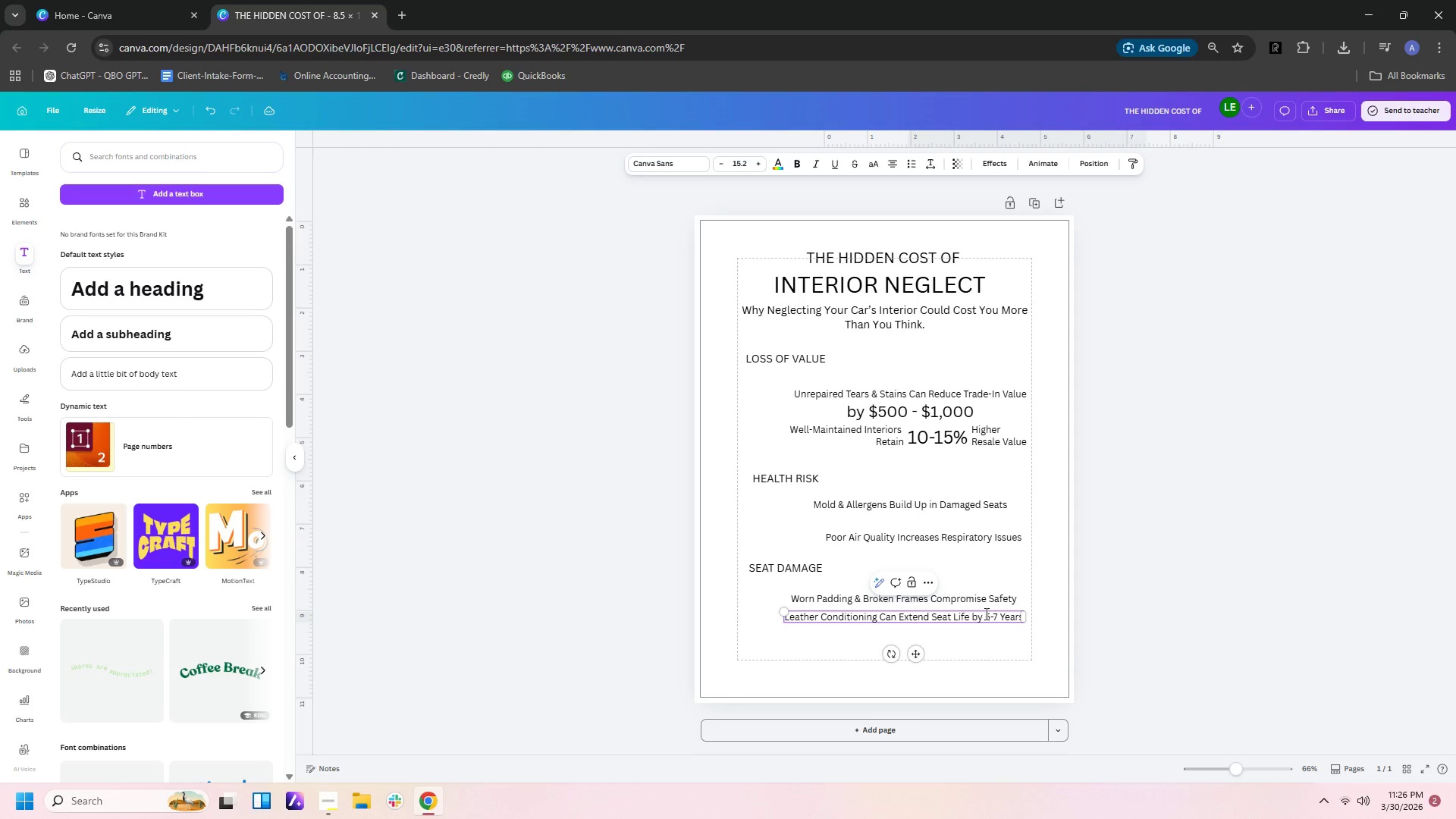 
wait(7.28)
 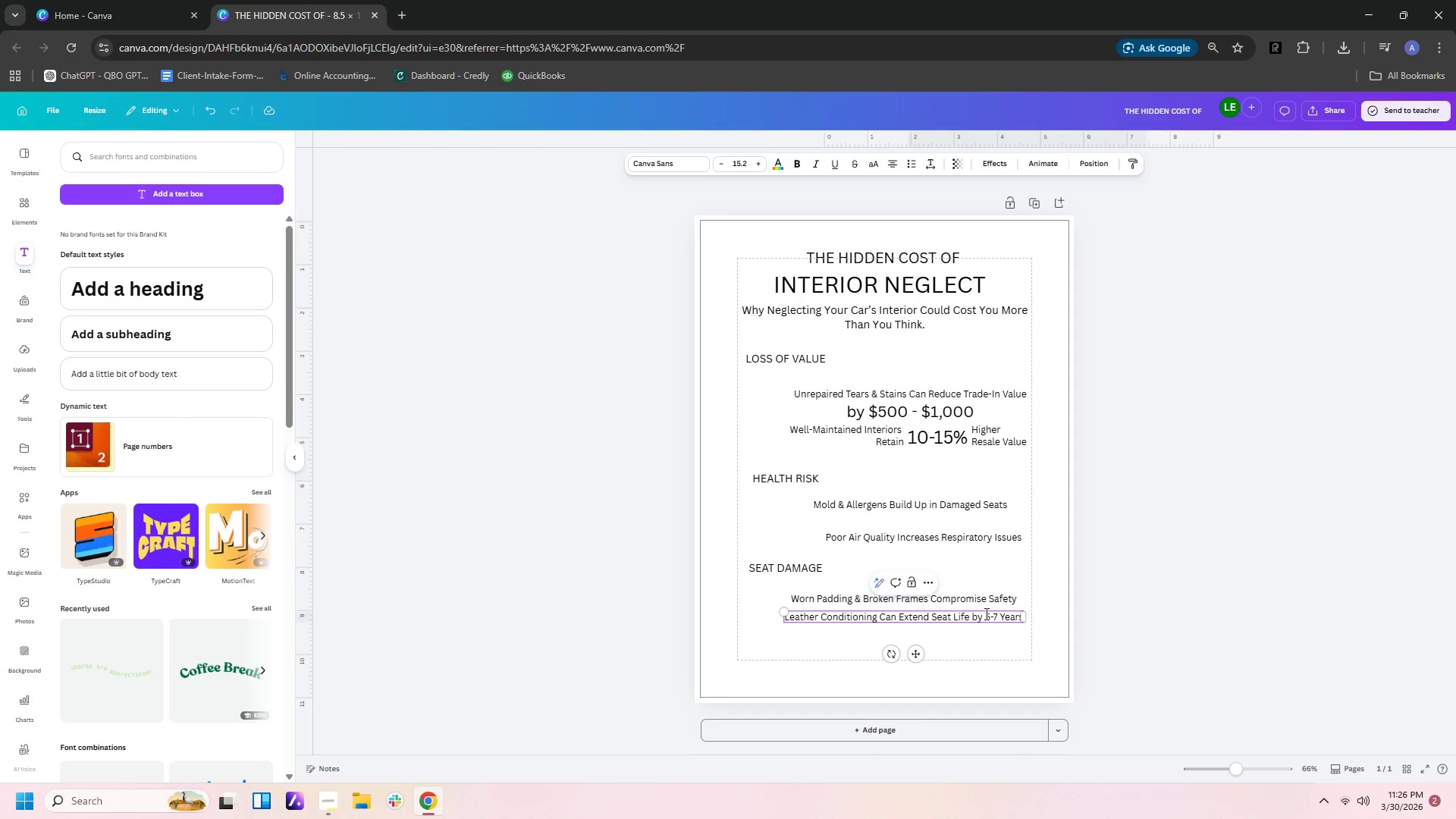 
left_click([919, 256])
 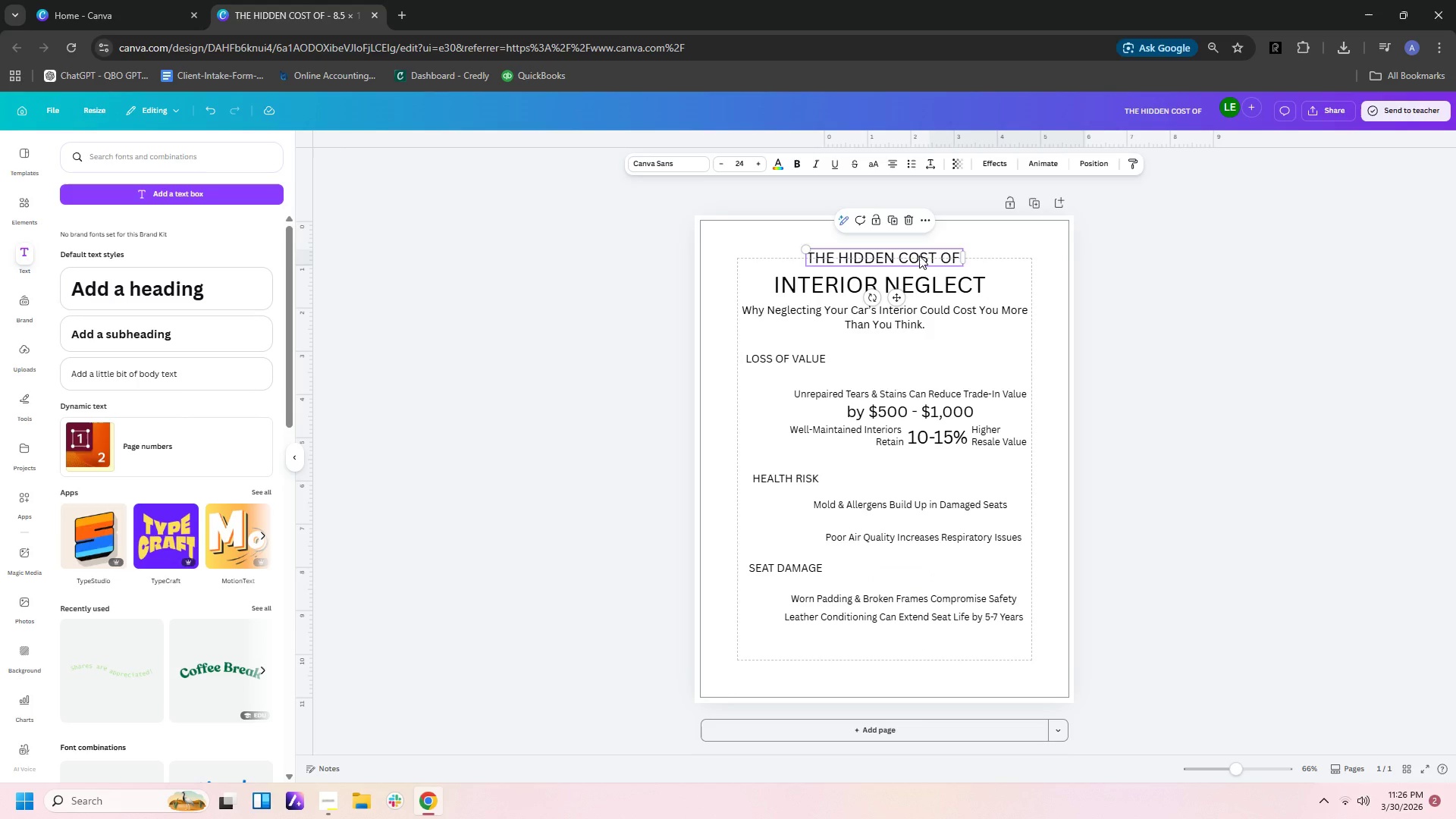 
key(Control+C)
 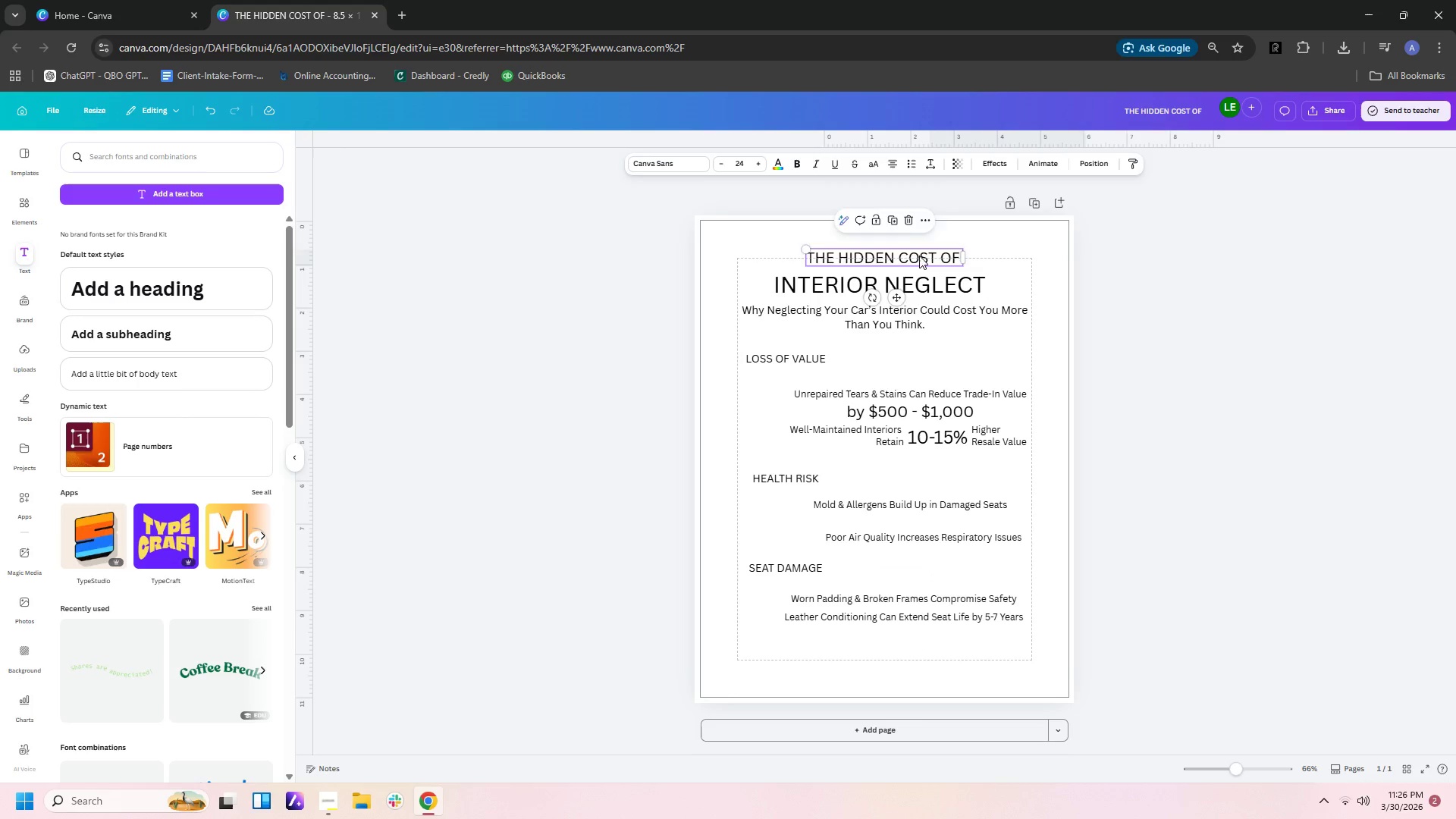 
key(Control+V)
 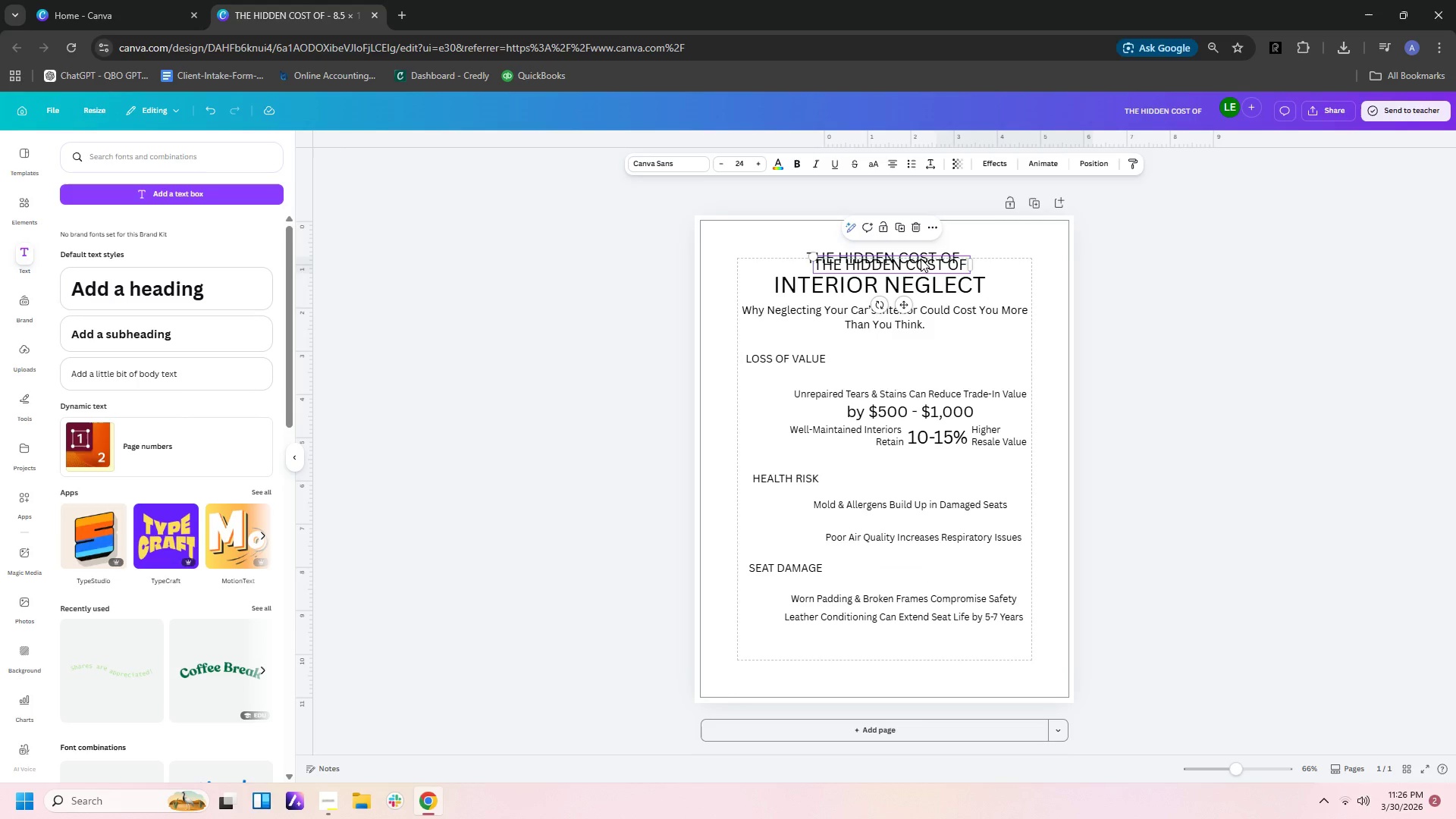 
left_click_drag(start_coordinate=[921, 259], to_coordinate=[902, 653])
 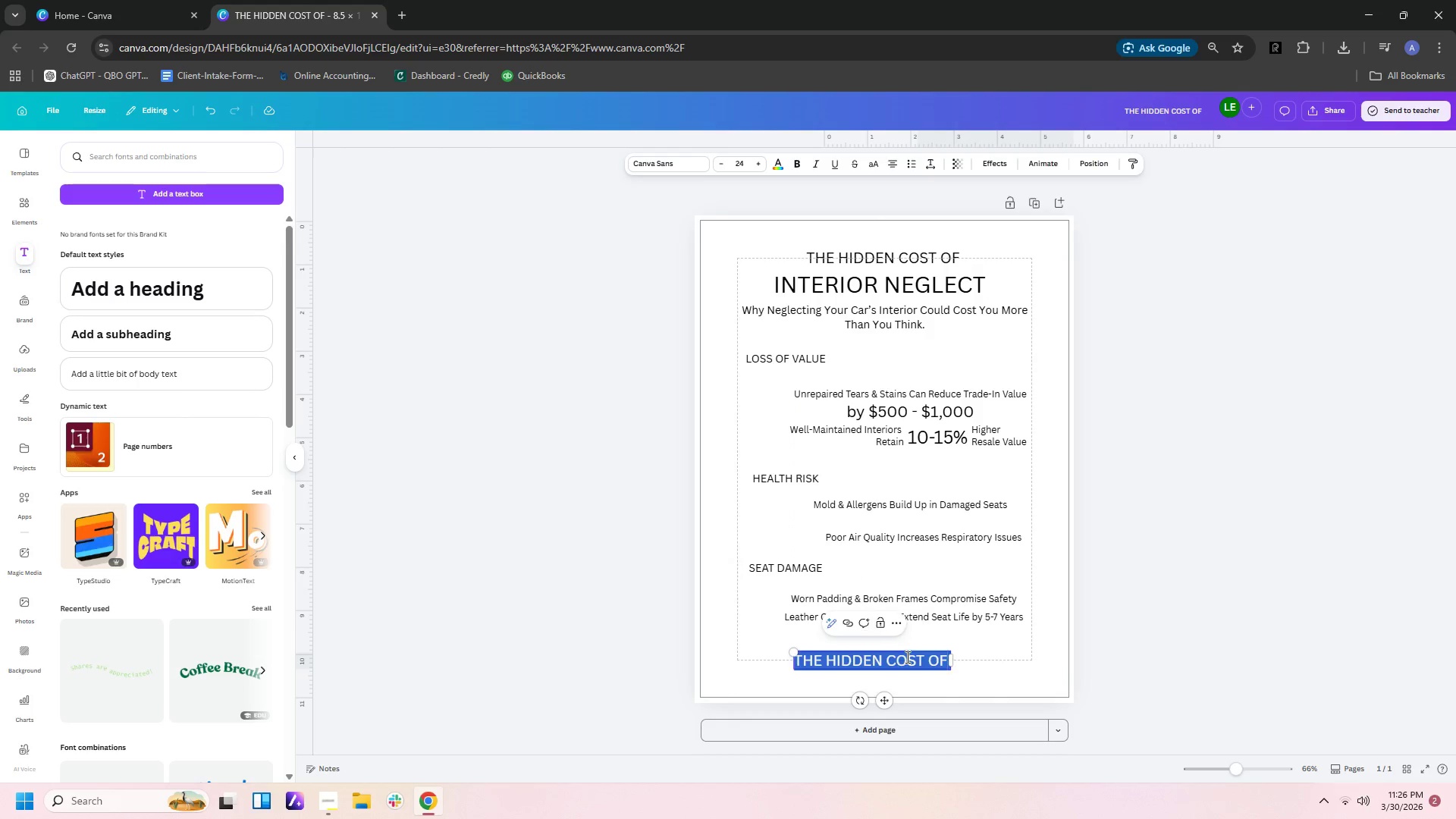 
double_click([906, 657])
 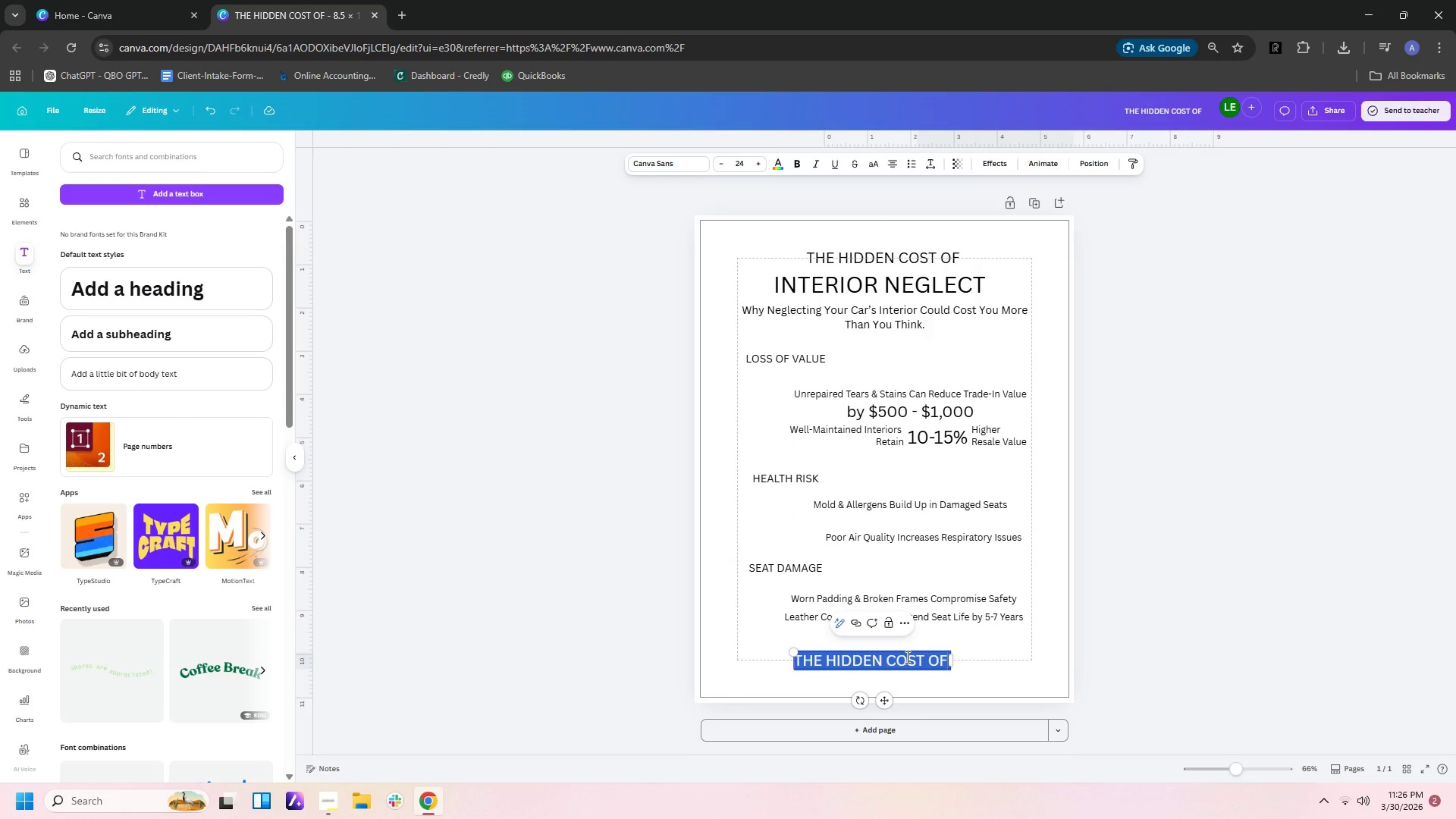 
type(TRE)
key(Backspace)
key(Backspace)
type(HREAD & TREAD)
 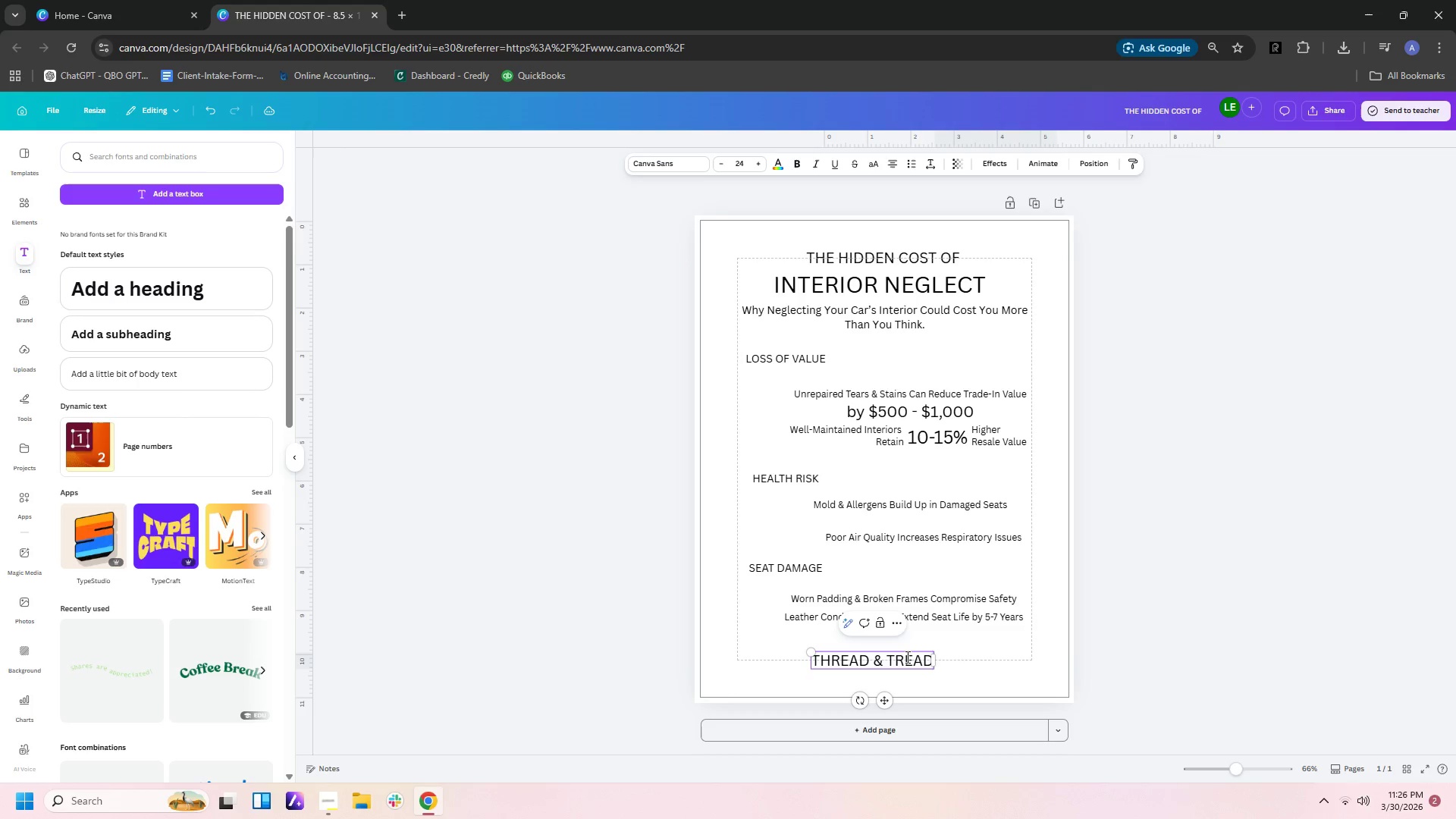 
left_click([912, 397])
 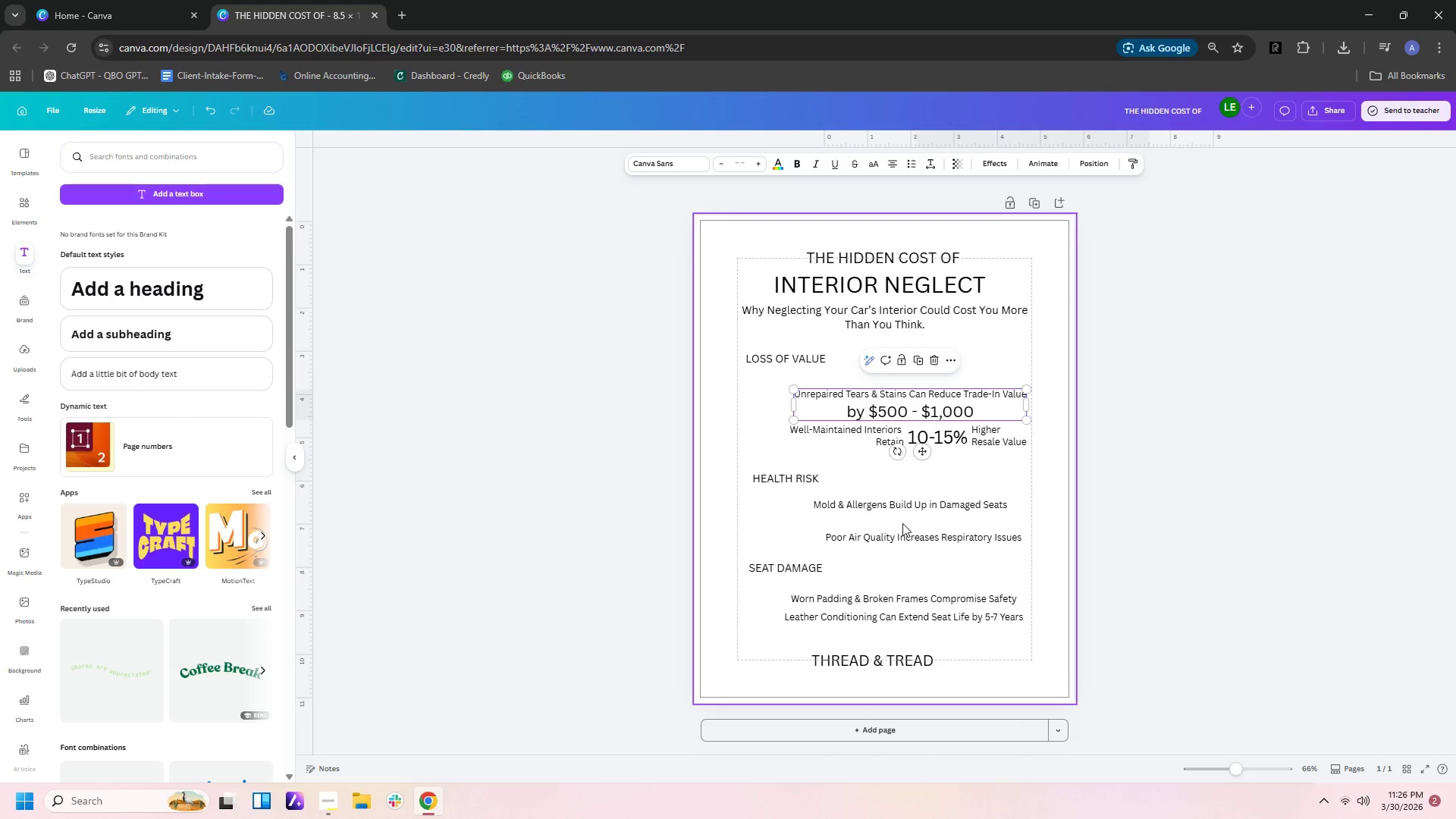 
left_click([900, 536])
 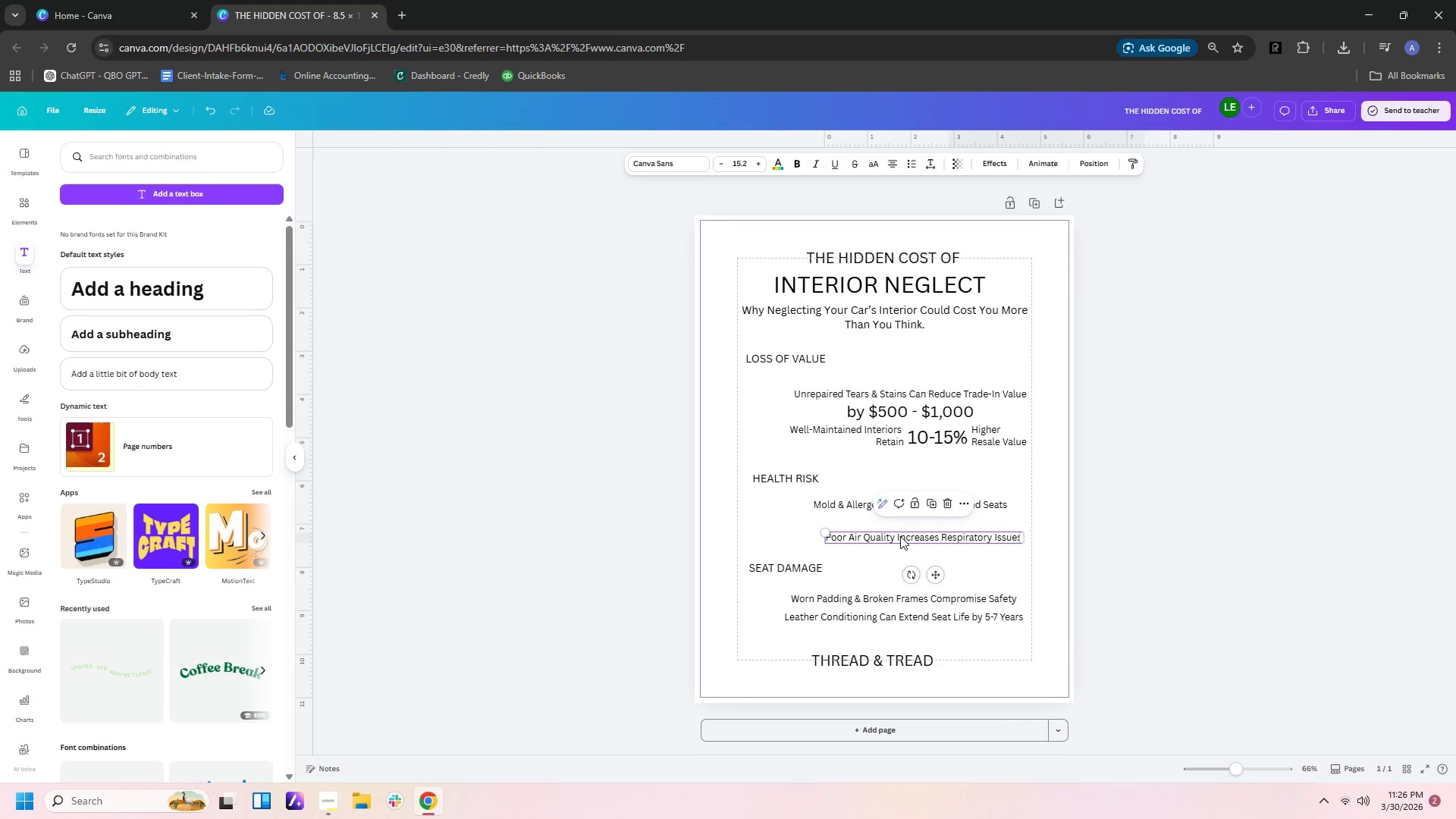 
key(Control+C)
 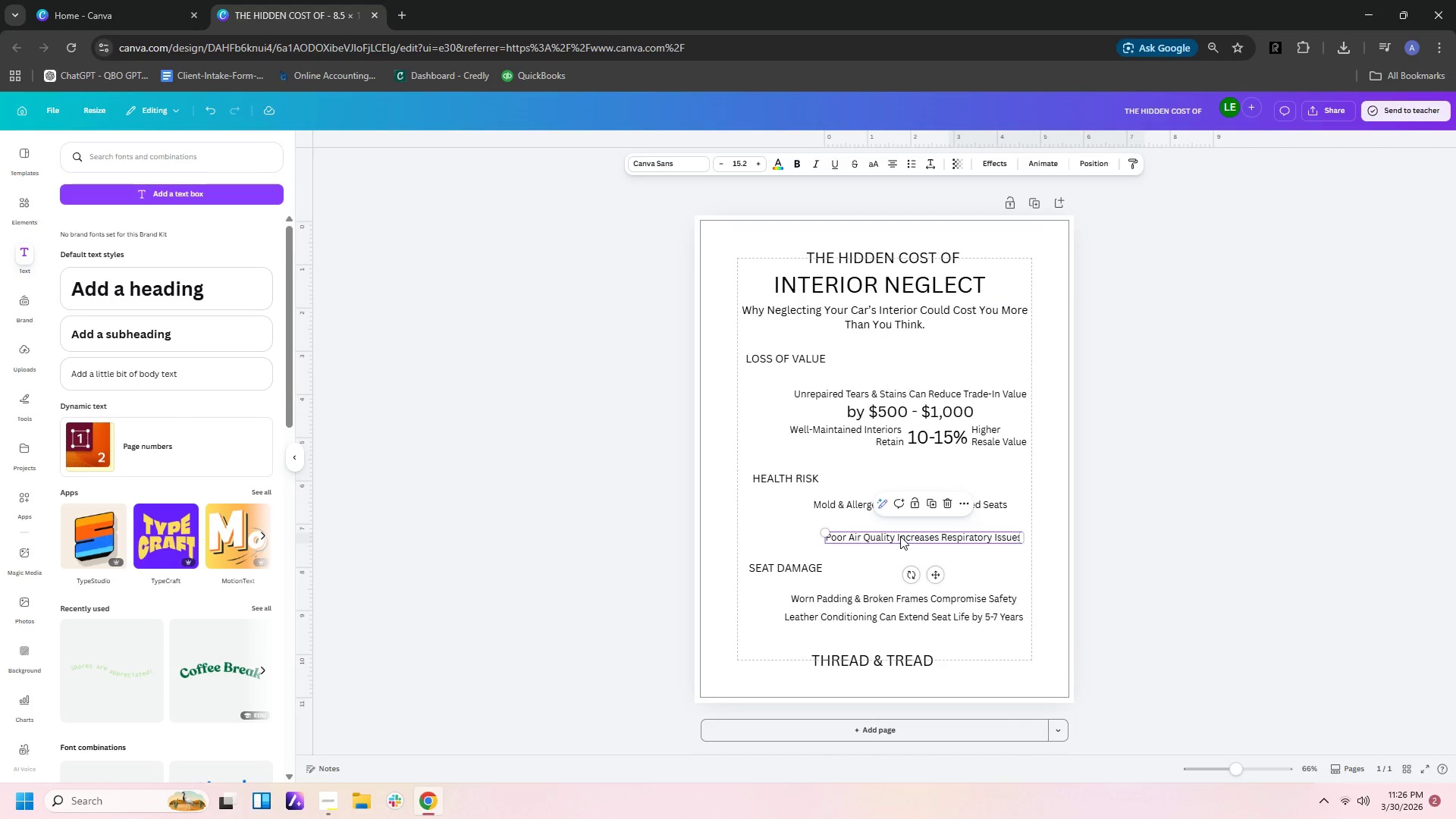 
key(Control+V)
 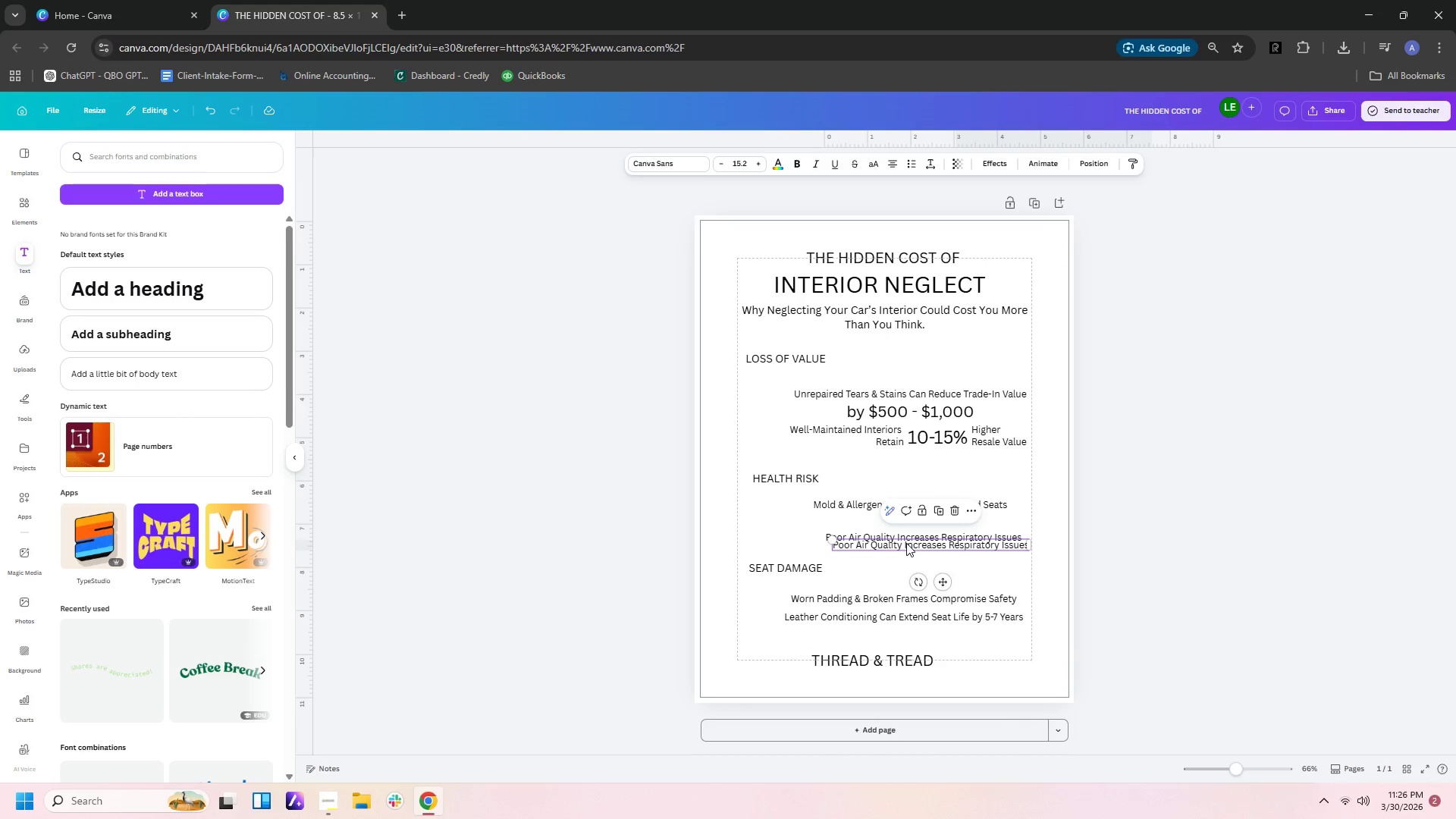 
left_click_drag(start_coordinate=[906, 543], to_coordinate=[853, 675])
 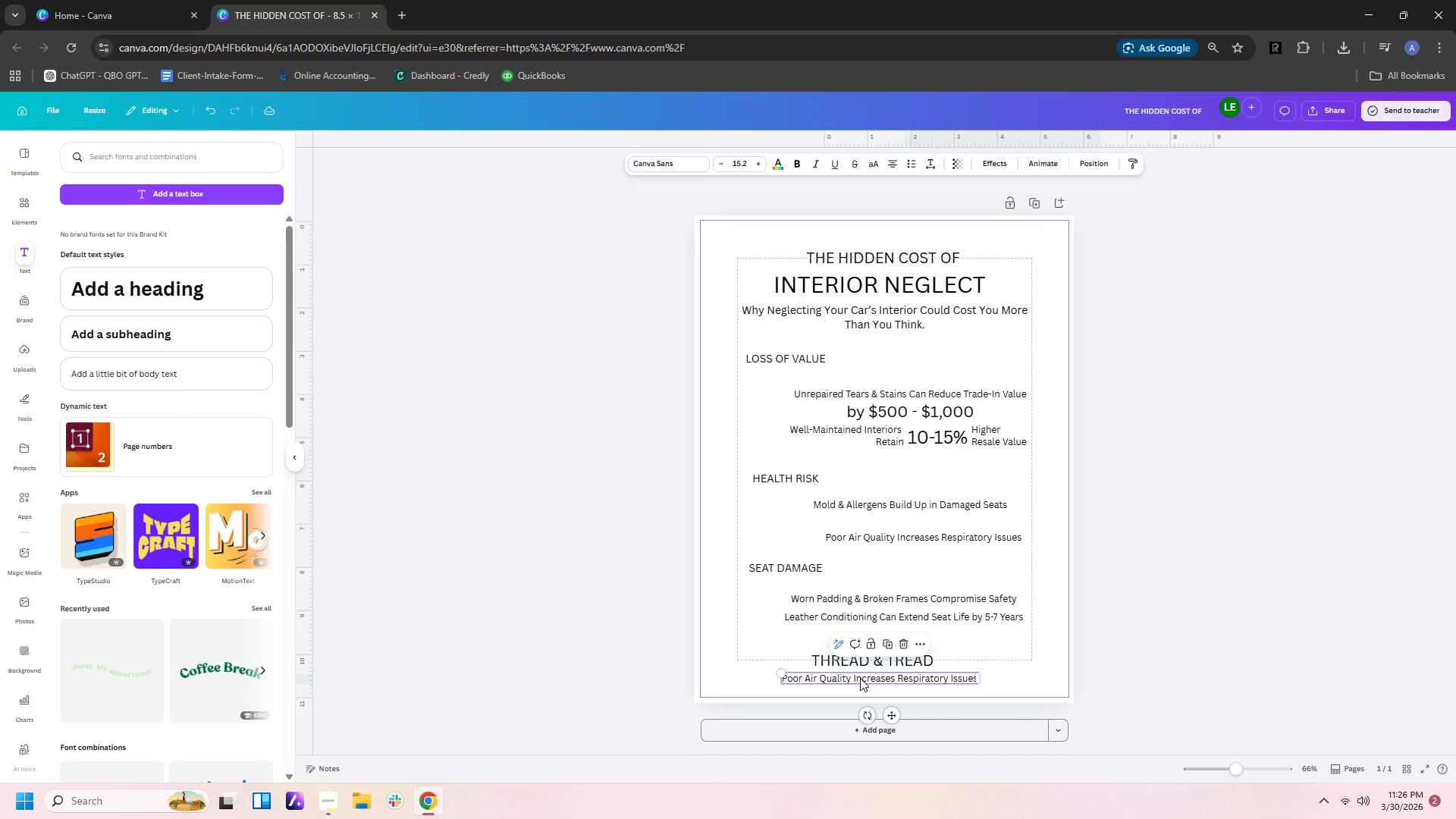 
double_click([860, 678])
 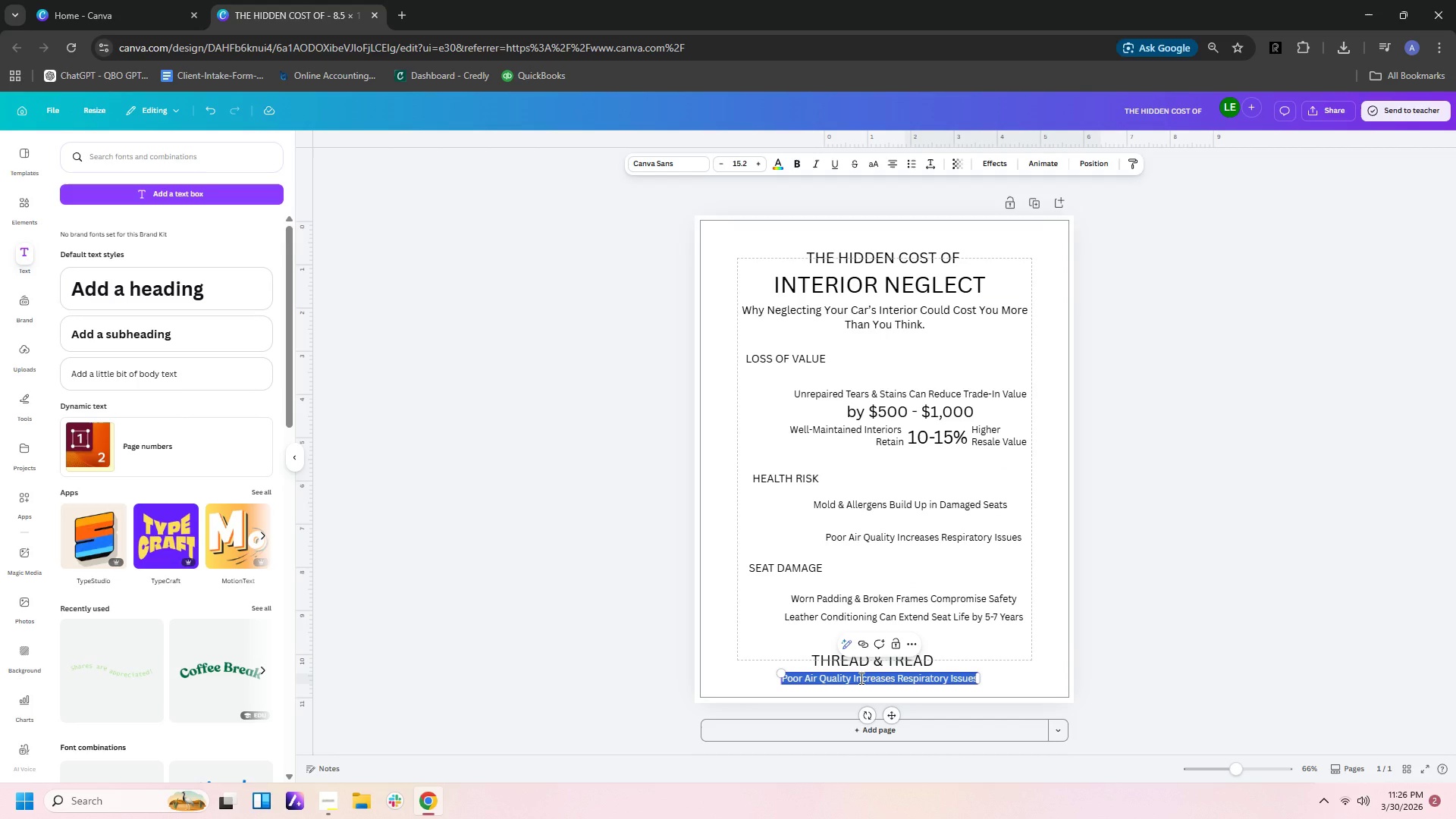 
type(Auto)
key(Backspace)
key(Backspace)
key(Backspace)
key(Backspace)
type(AUTO A)
key(Backspace)
type(UPHOLSTERY & RESTORATION)
 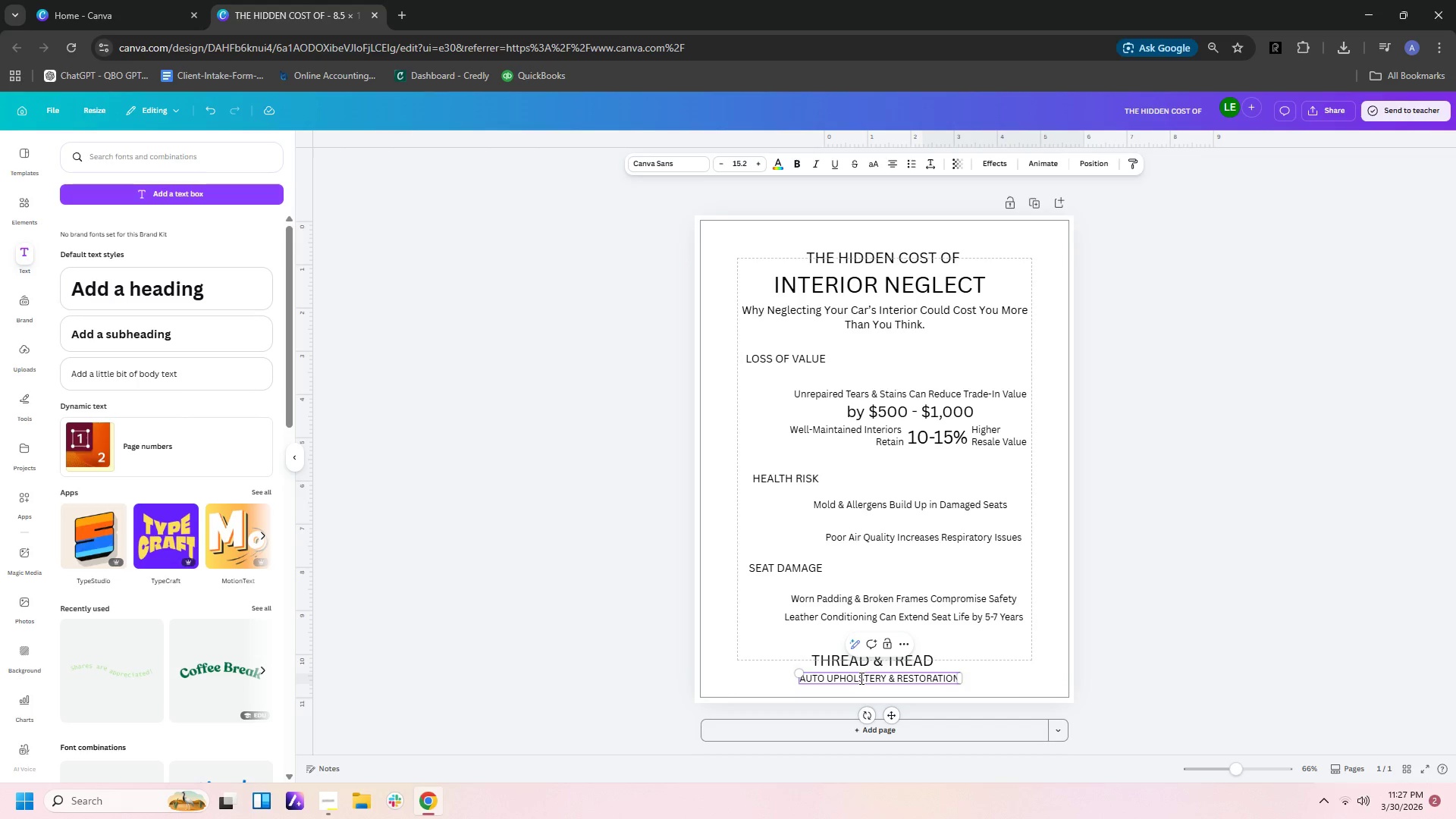 
left_click([996, 676])
 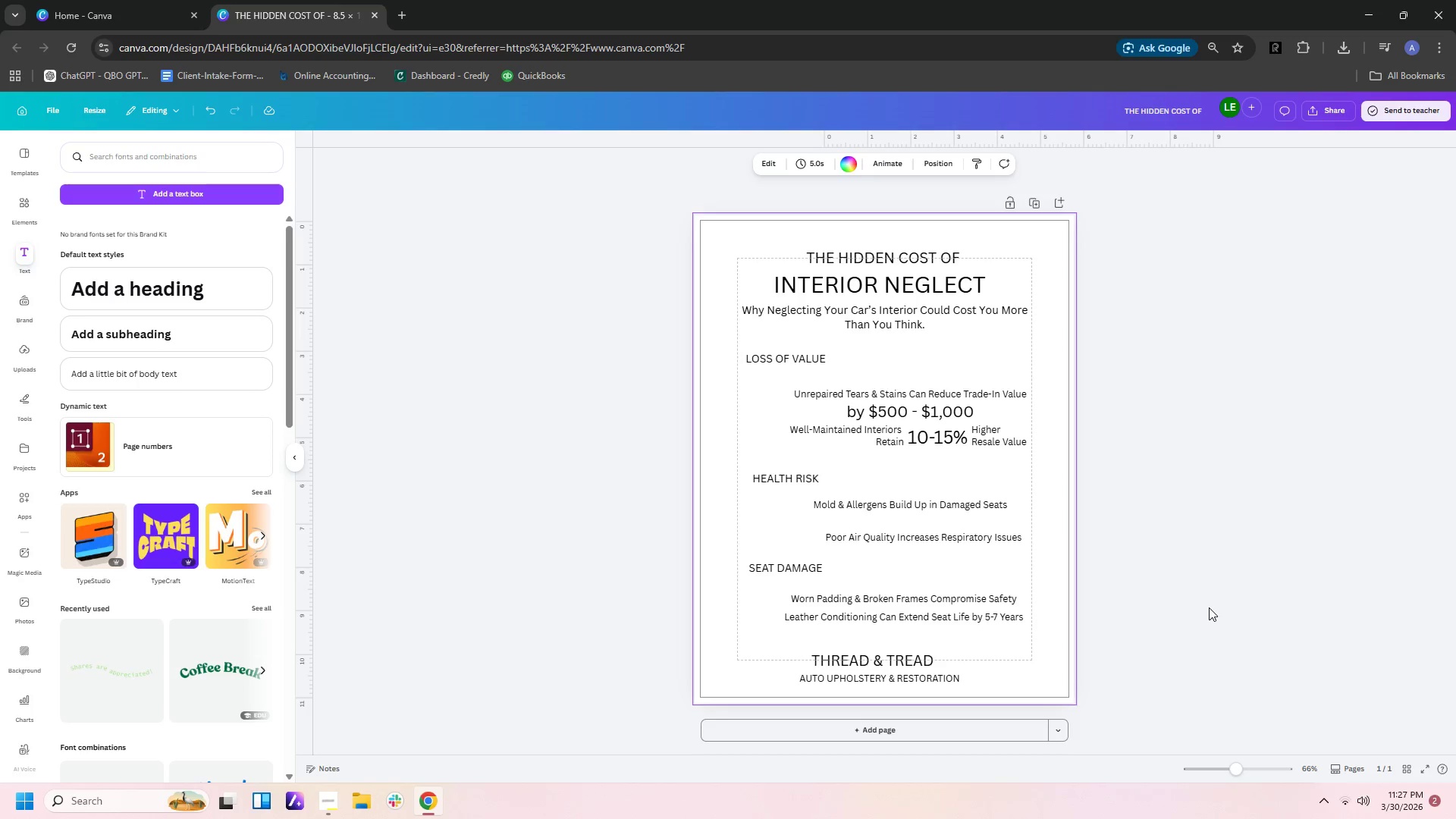 
wait(20.5)
 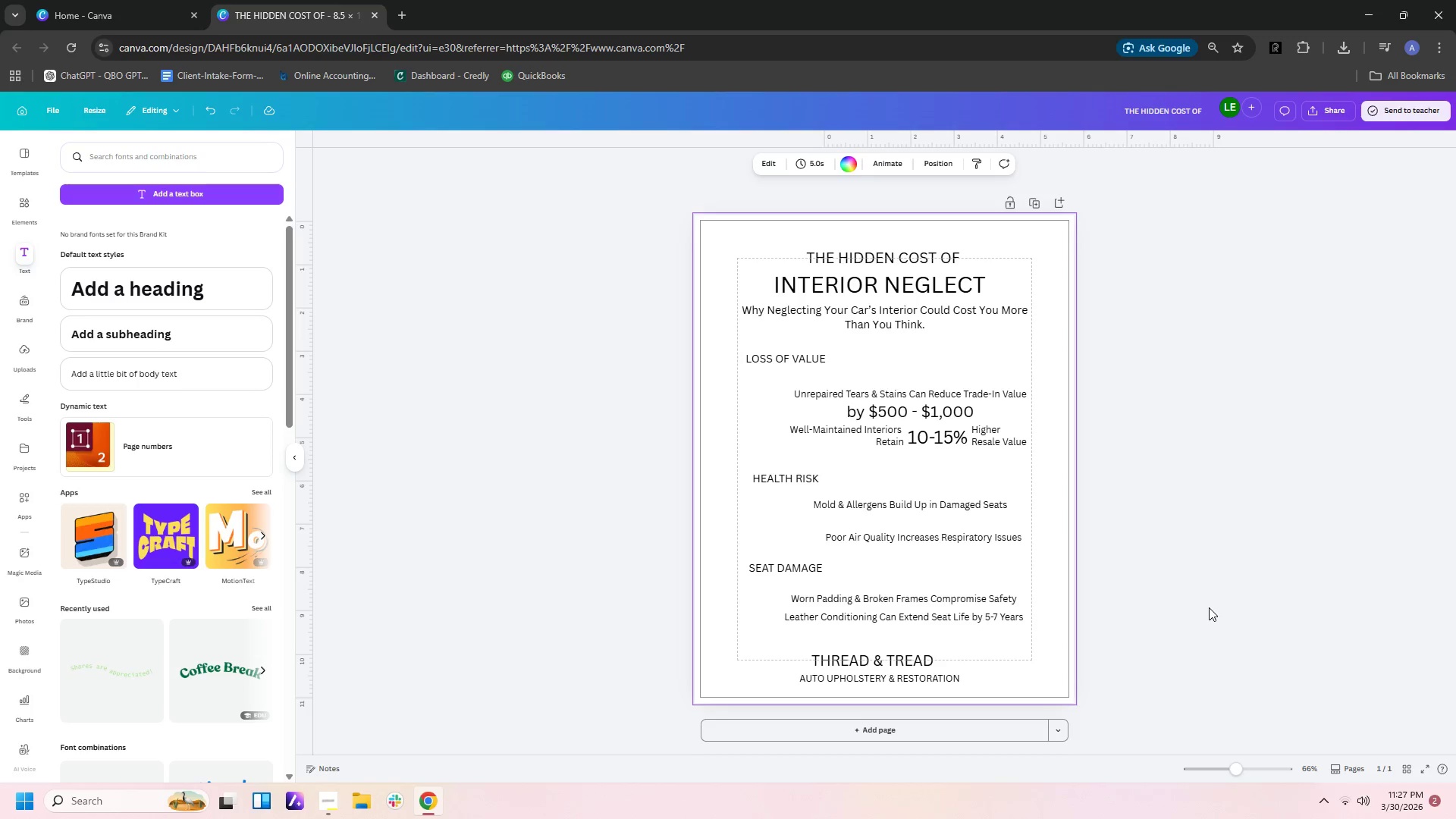 
left_click([224, 155])
 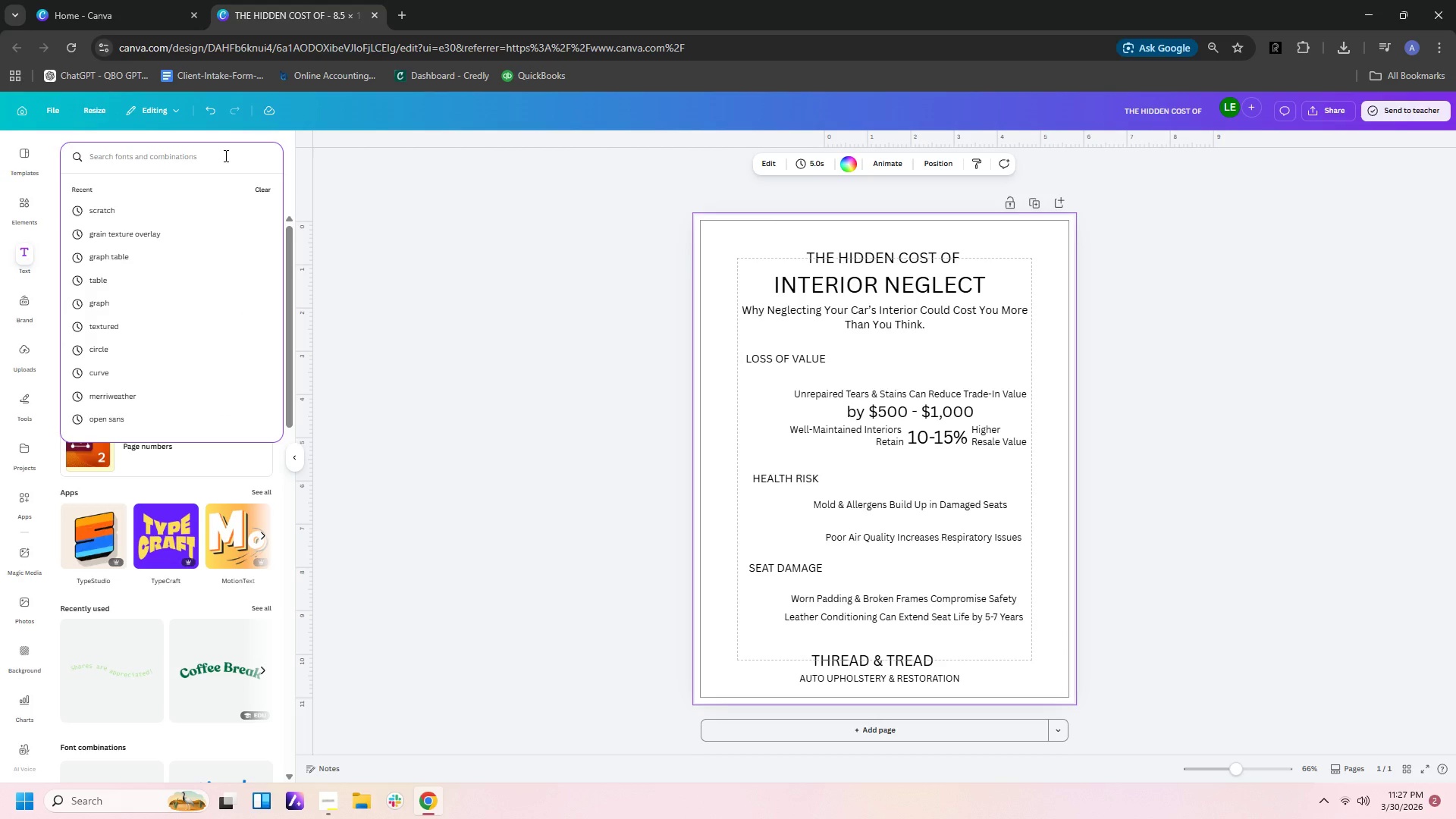 
type(FRONT CAR)
 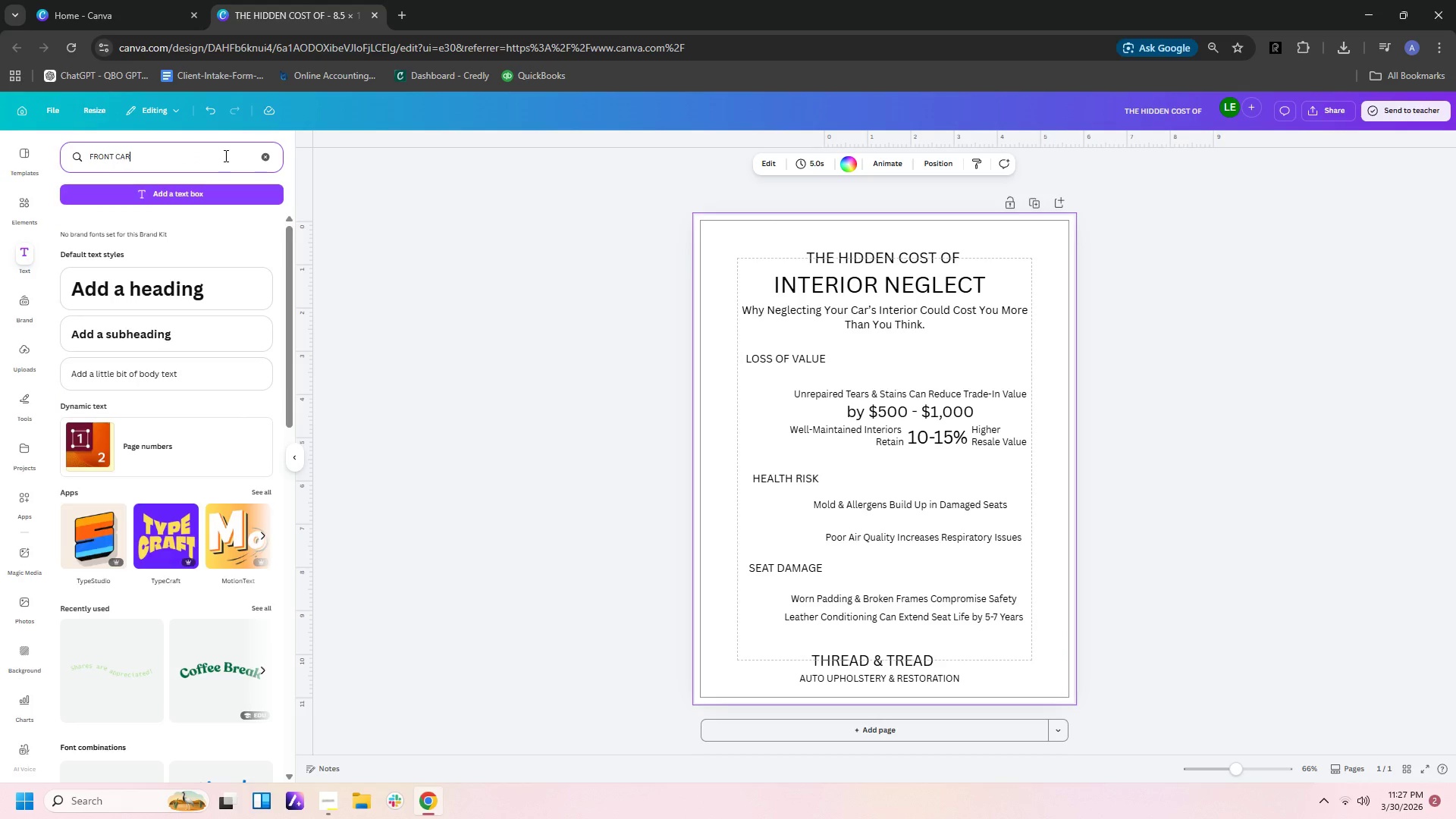 
key(Enter)
 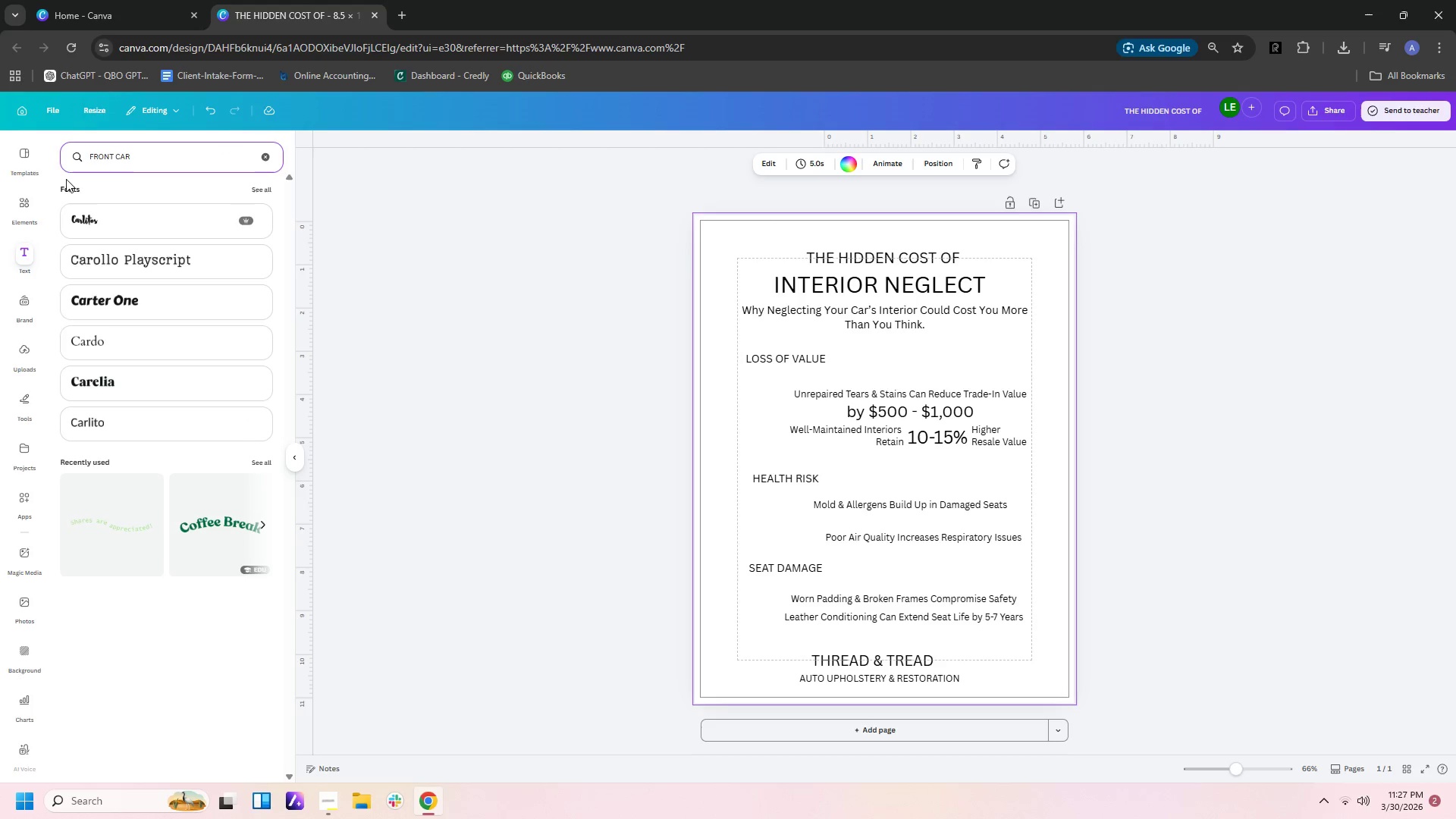 
left_click([13, 205])
 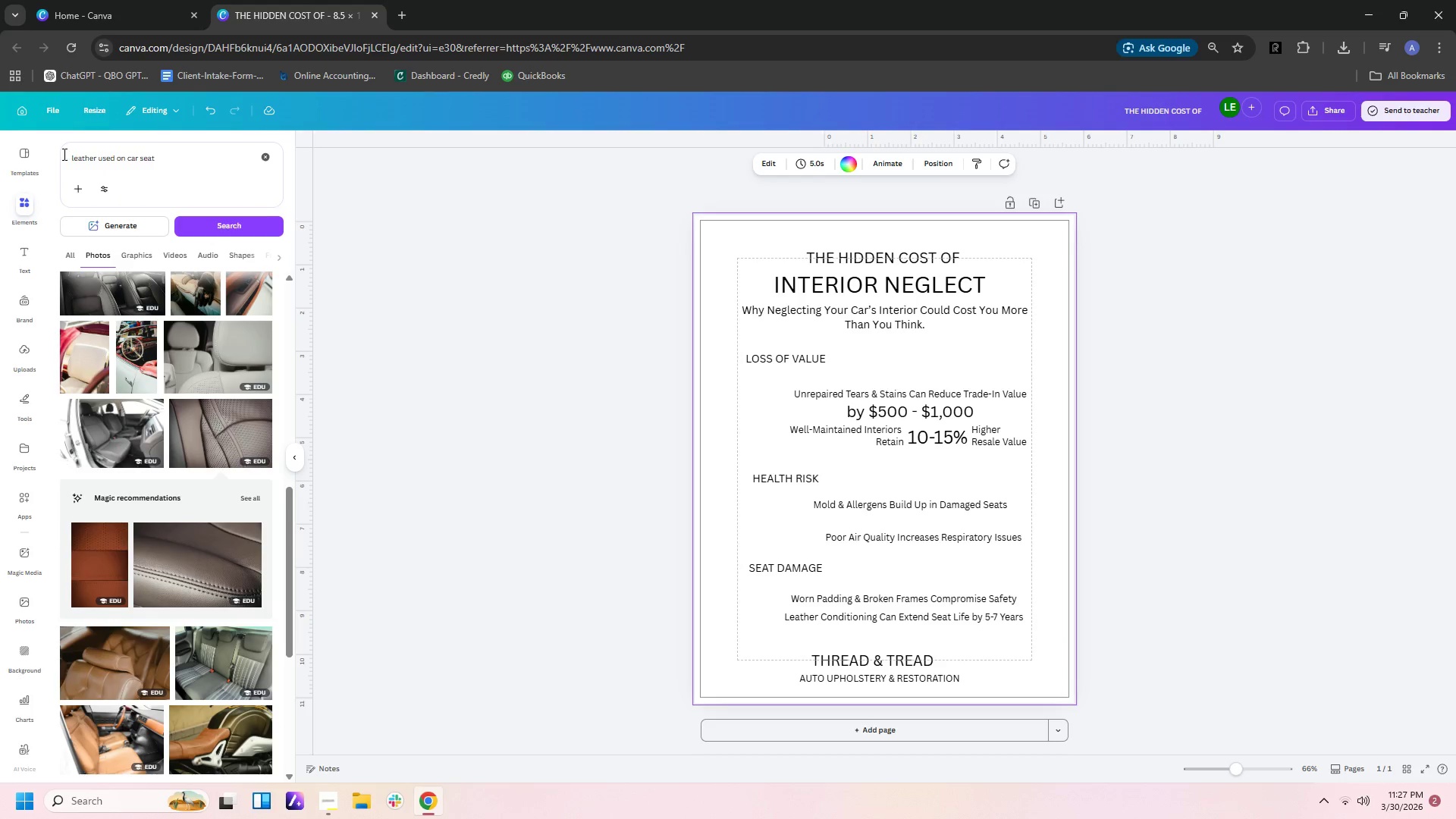 
left_click_drag(start_coordinate=[190, 160], to_coordinate=[0, 96])
 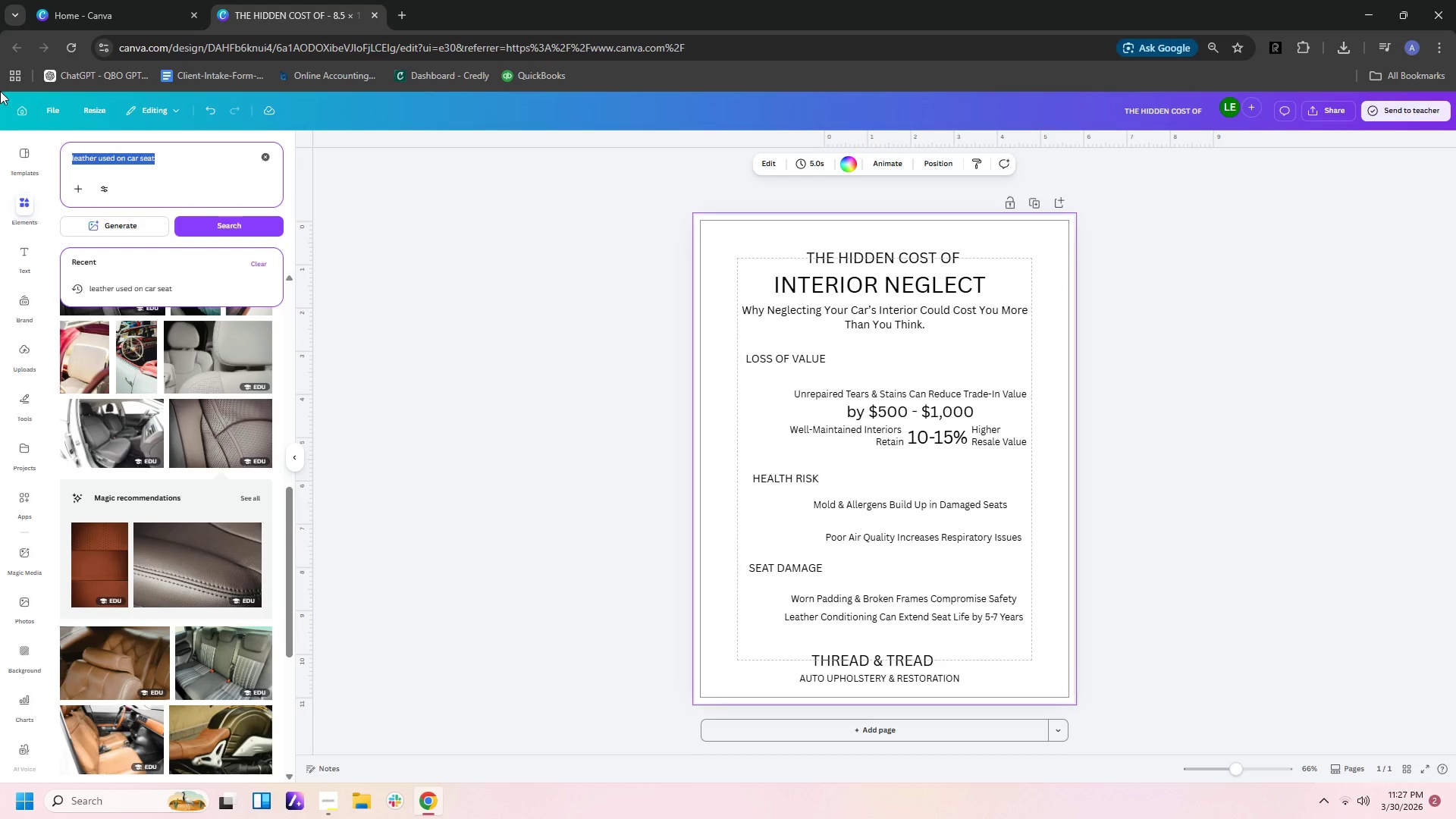 
type(FRONT A)
key(Backspace)
type(CAR)
 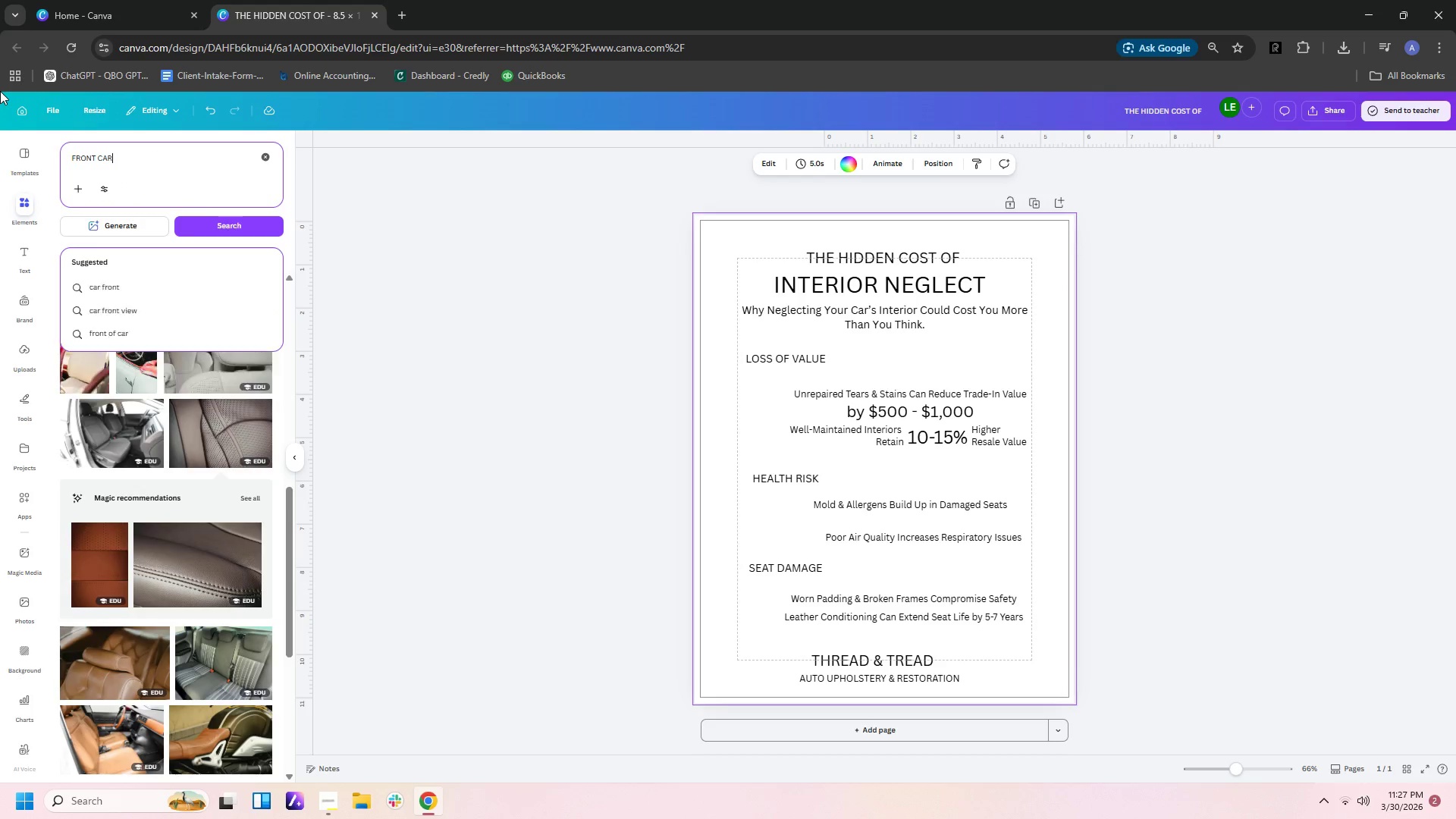 
key(Enter)
 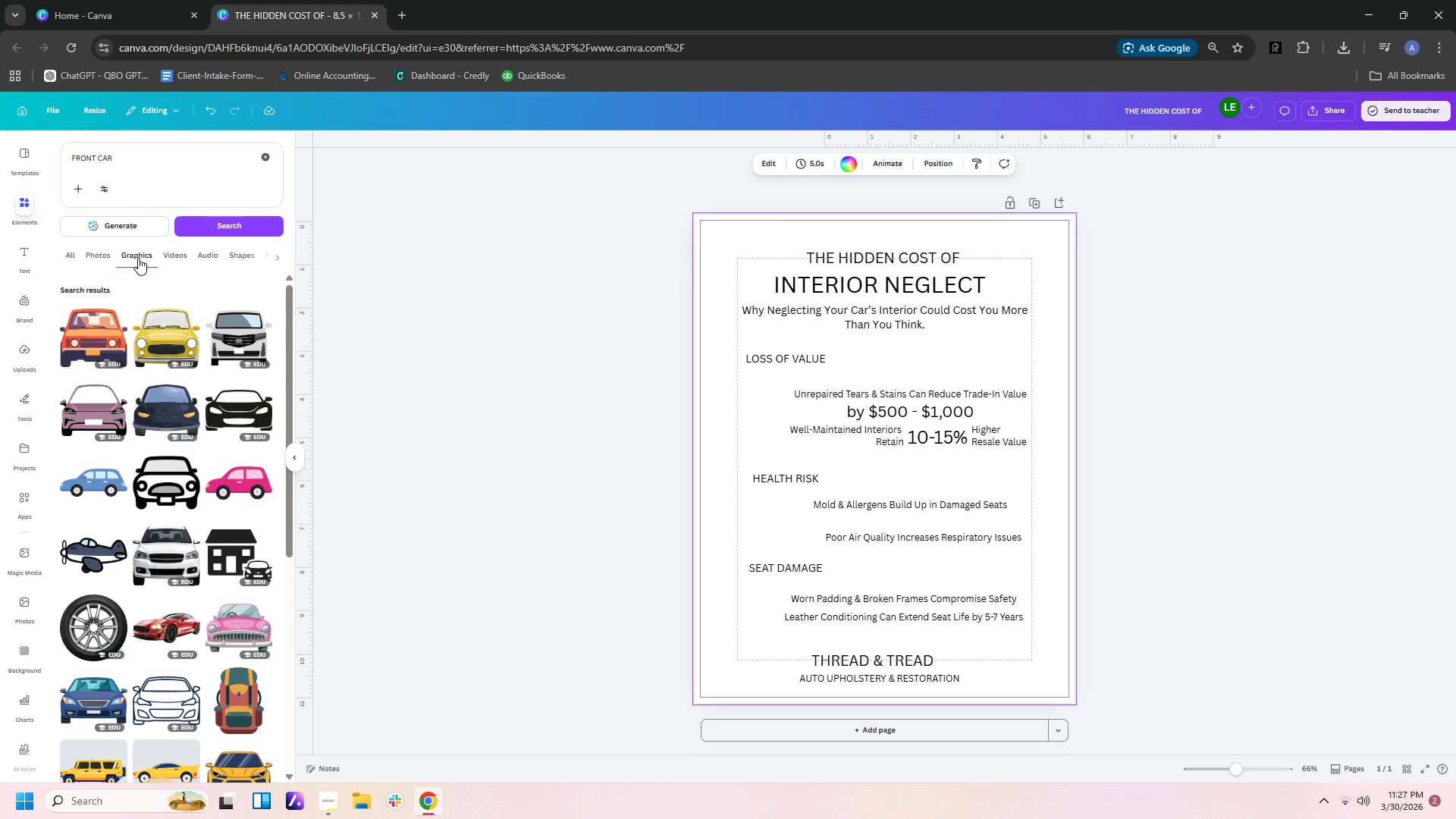 
wait(10.45)
 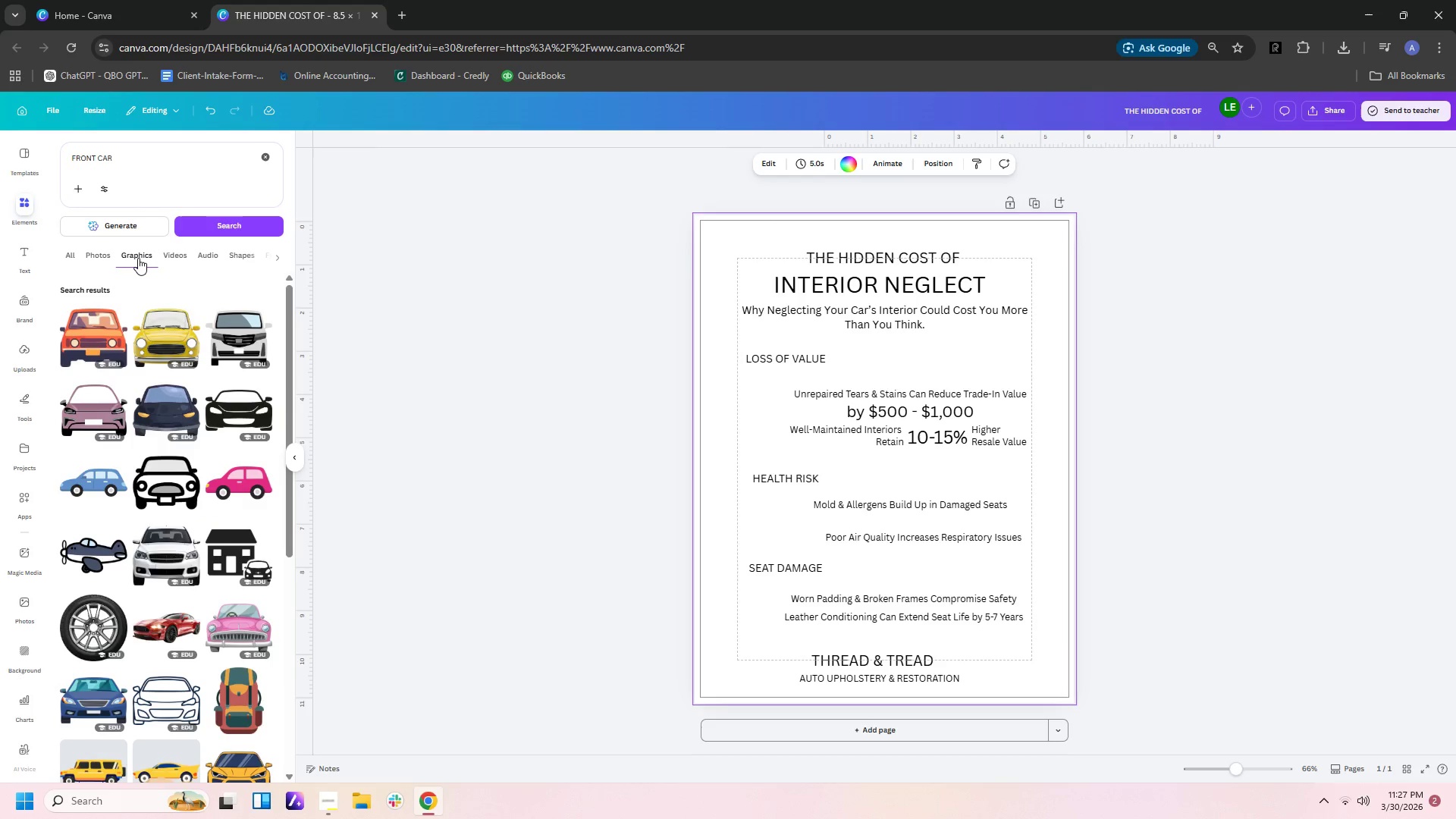 
scroll: coordinate [217, 453], scroll_direction: down, amount: 3.0
 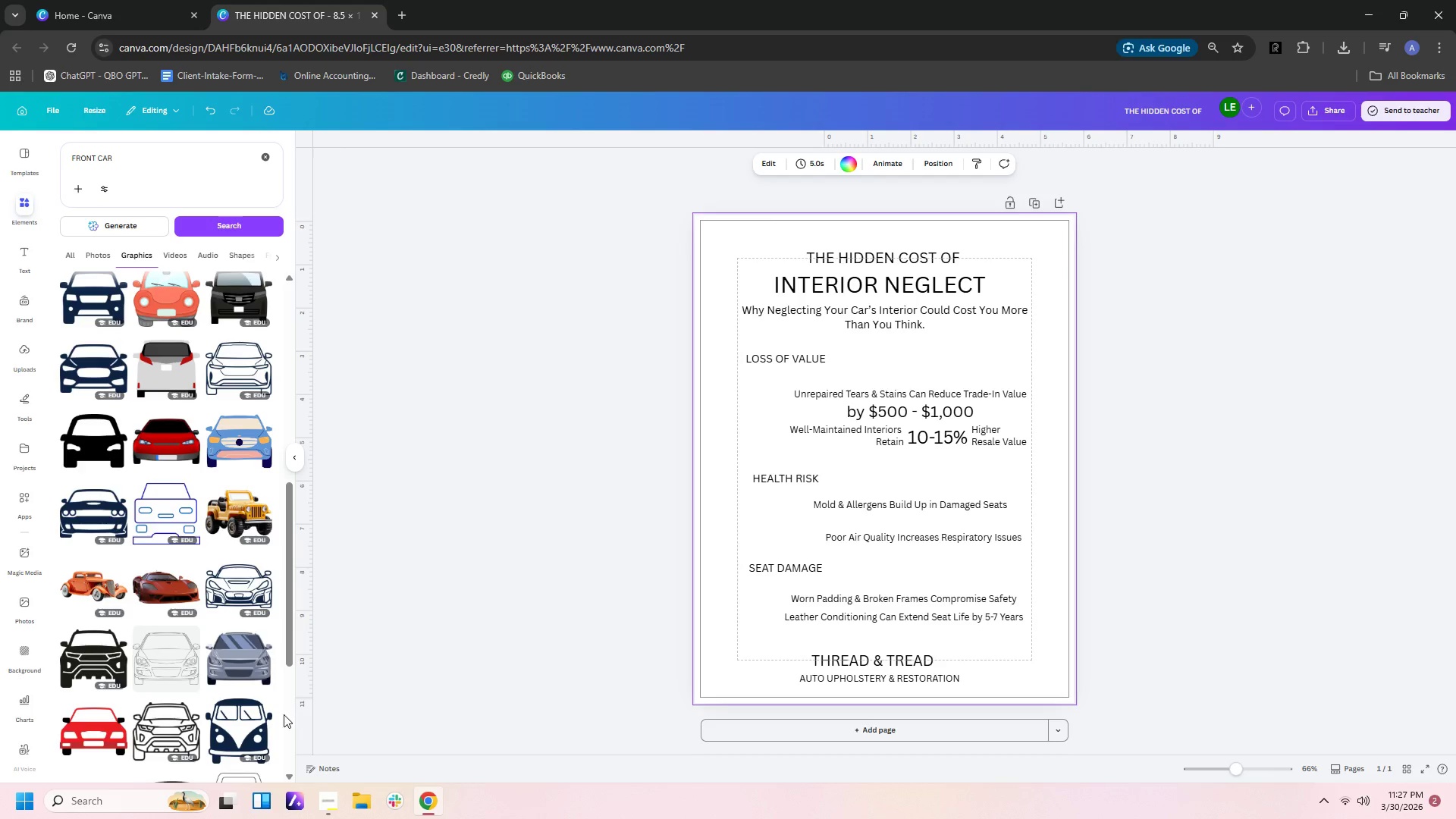 
left_click([249, 658])
 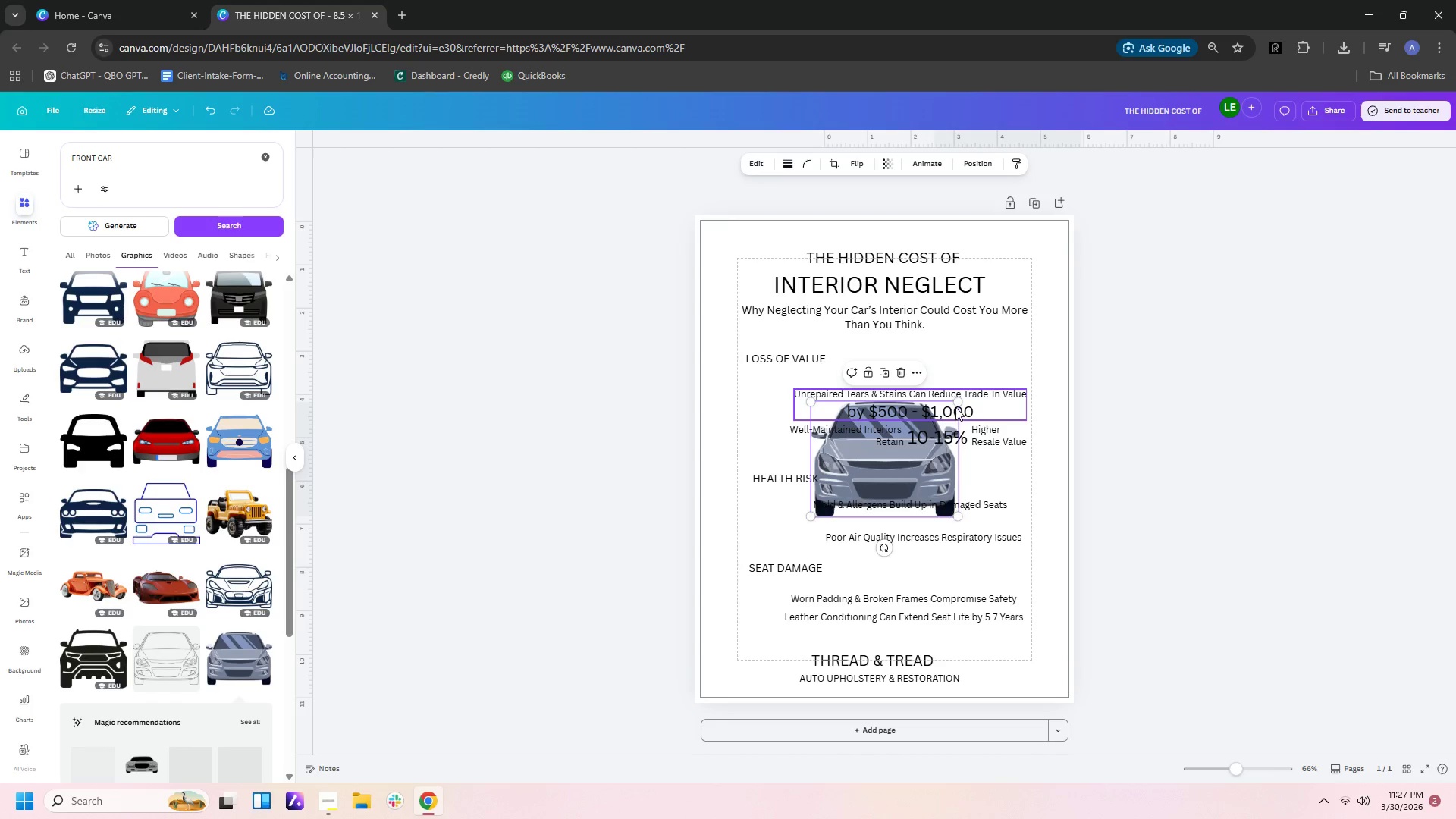 
left_click_drag(start_coordinate=[956, 402], to_coordinate=[864, 490])
 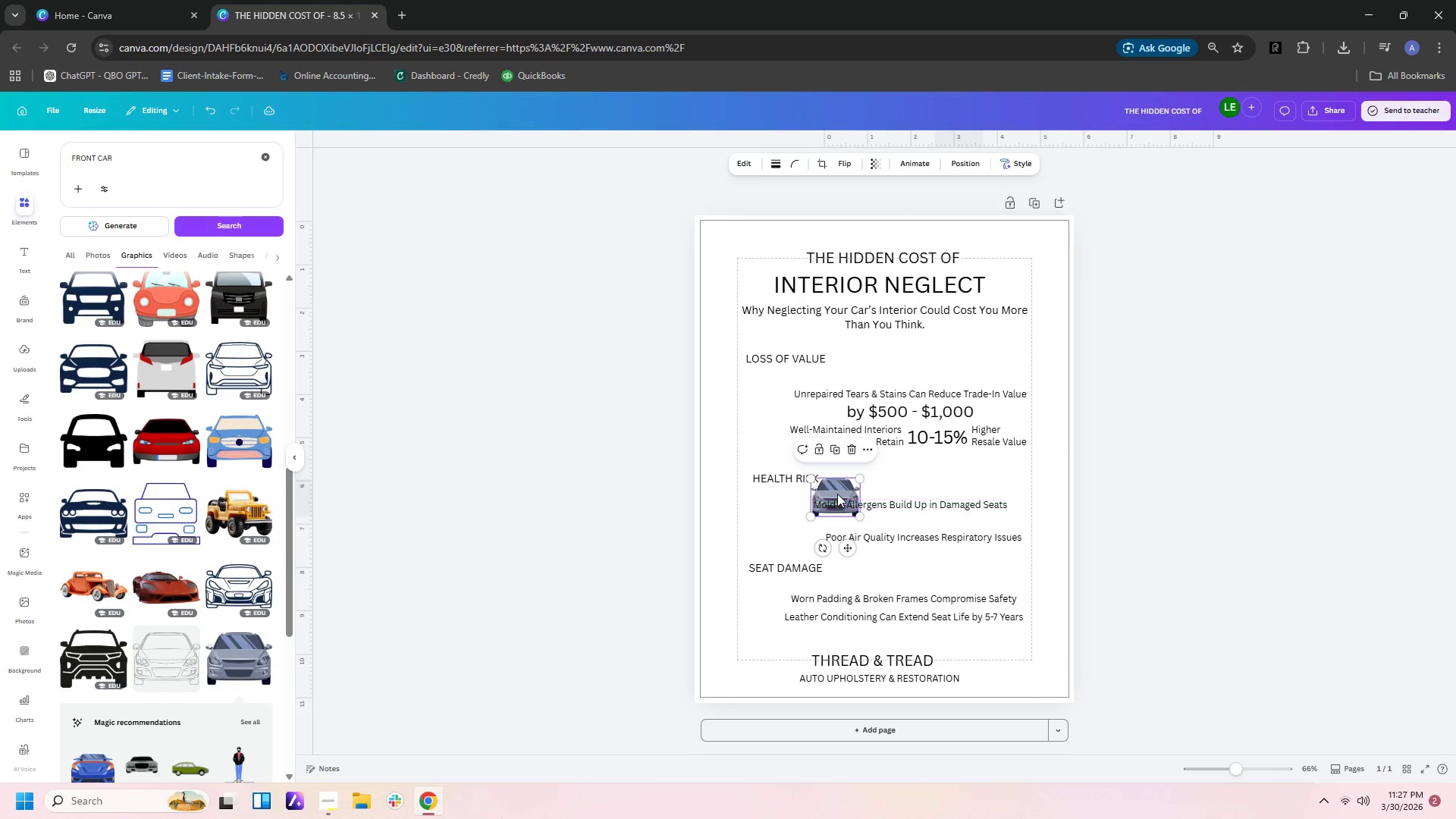 
left_click_drag(start_coordinate=[837, 494], to_coordinate=[765, 390])
 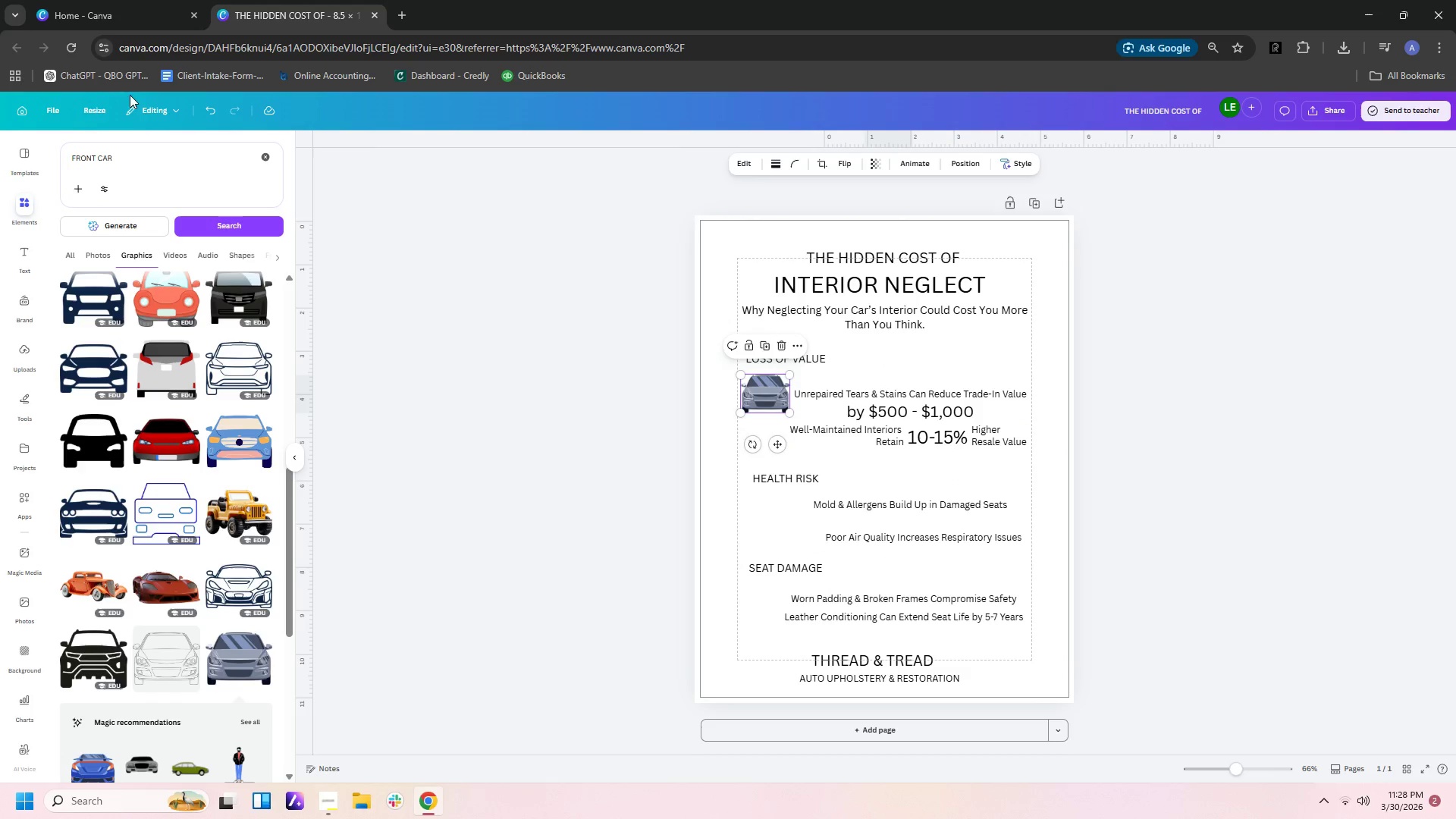 
left_click_drag(start_coordinate=[140, 154], to_coordinate=[0, 154])
 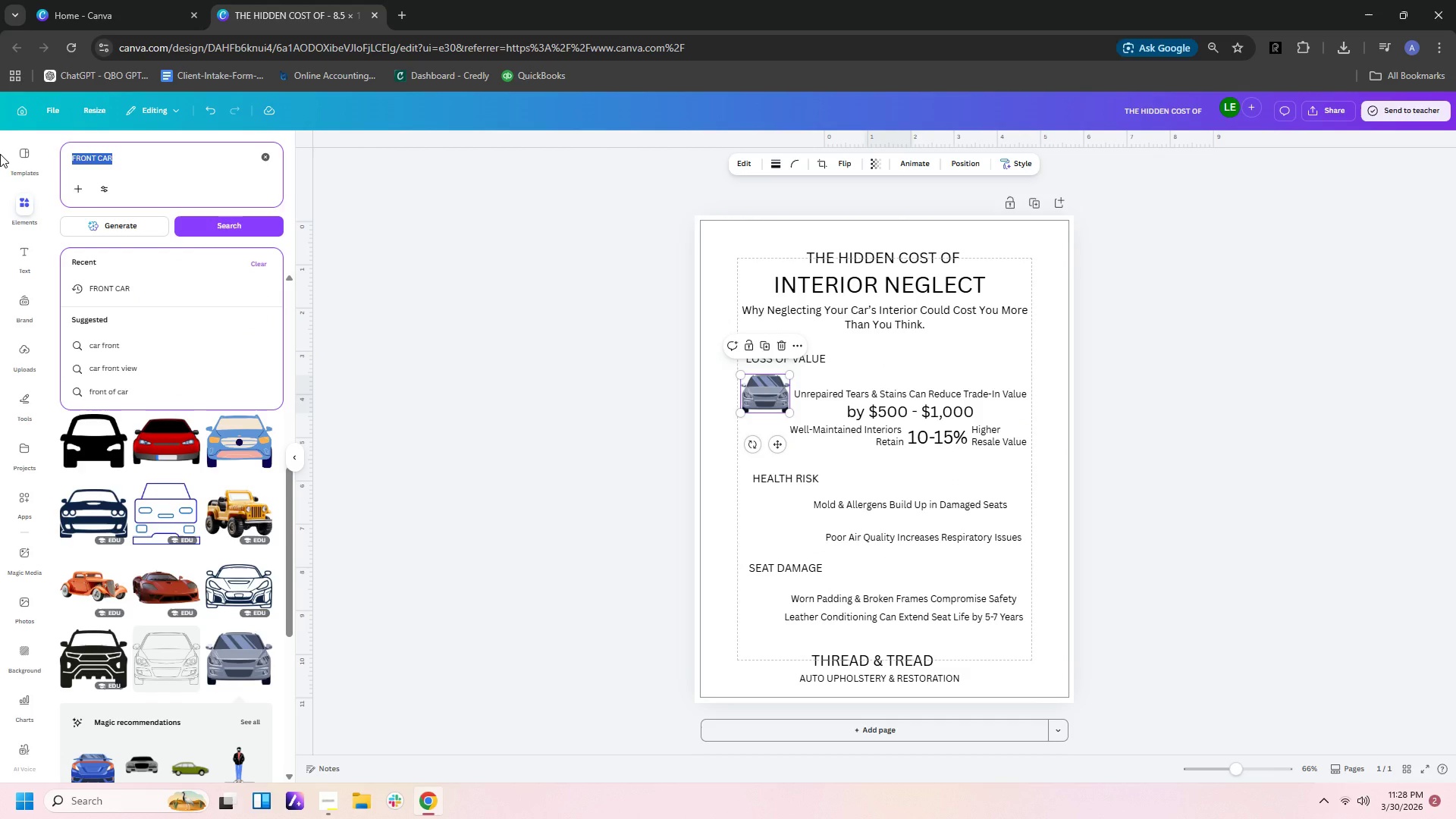 
type(DOWN DLLAR)
key(Backspace)
key(Backspace)
key(Backspace)
key(Backspace)
key(Backspace)
type(DOLLAR)
 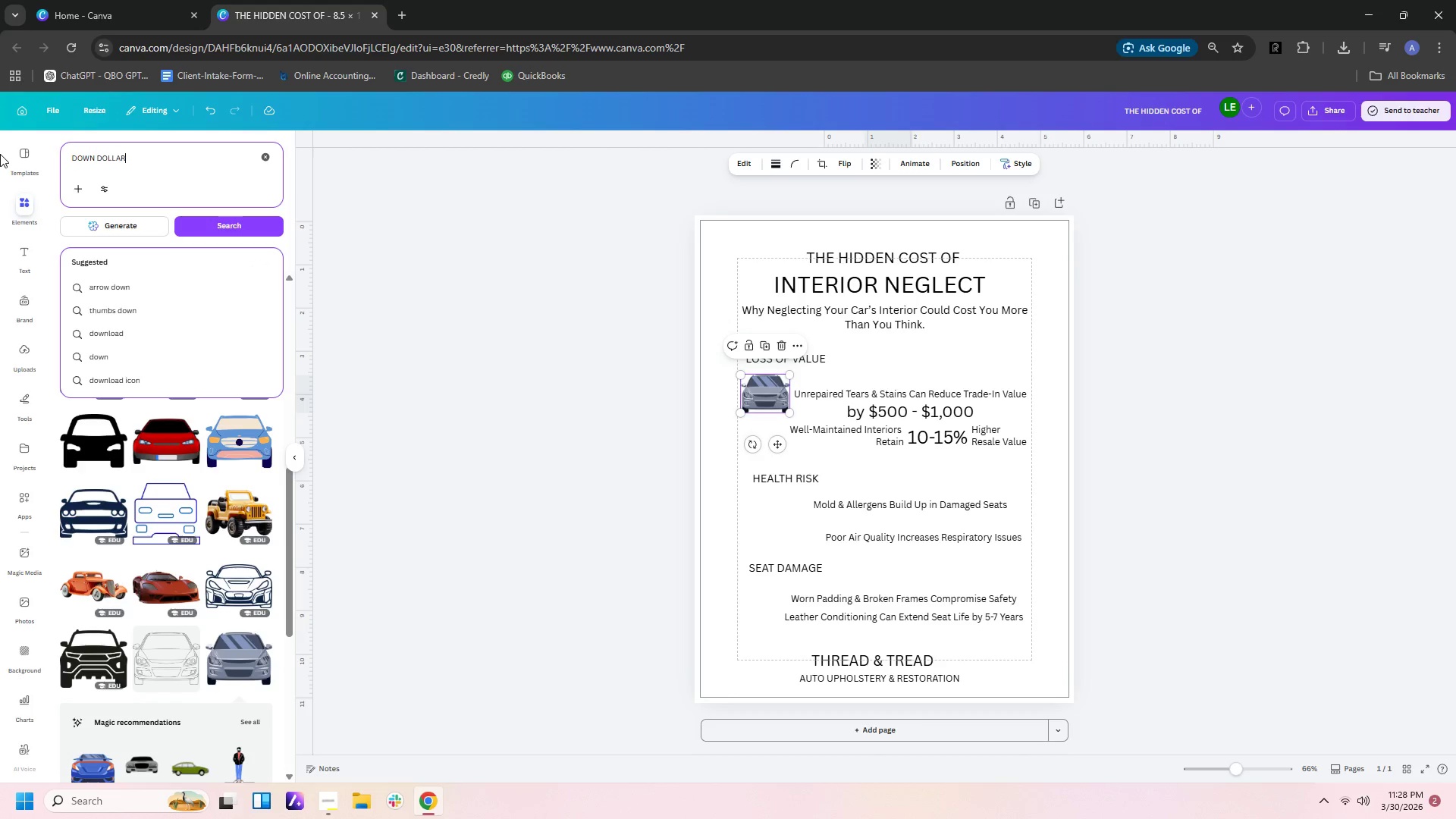 
key(Enter)
 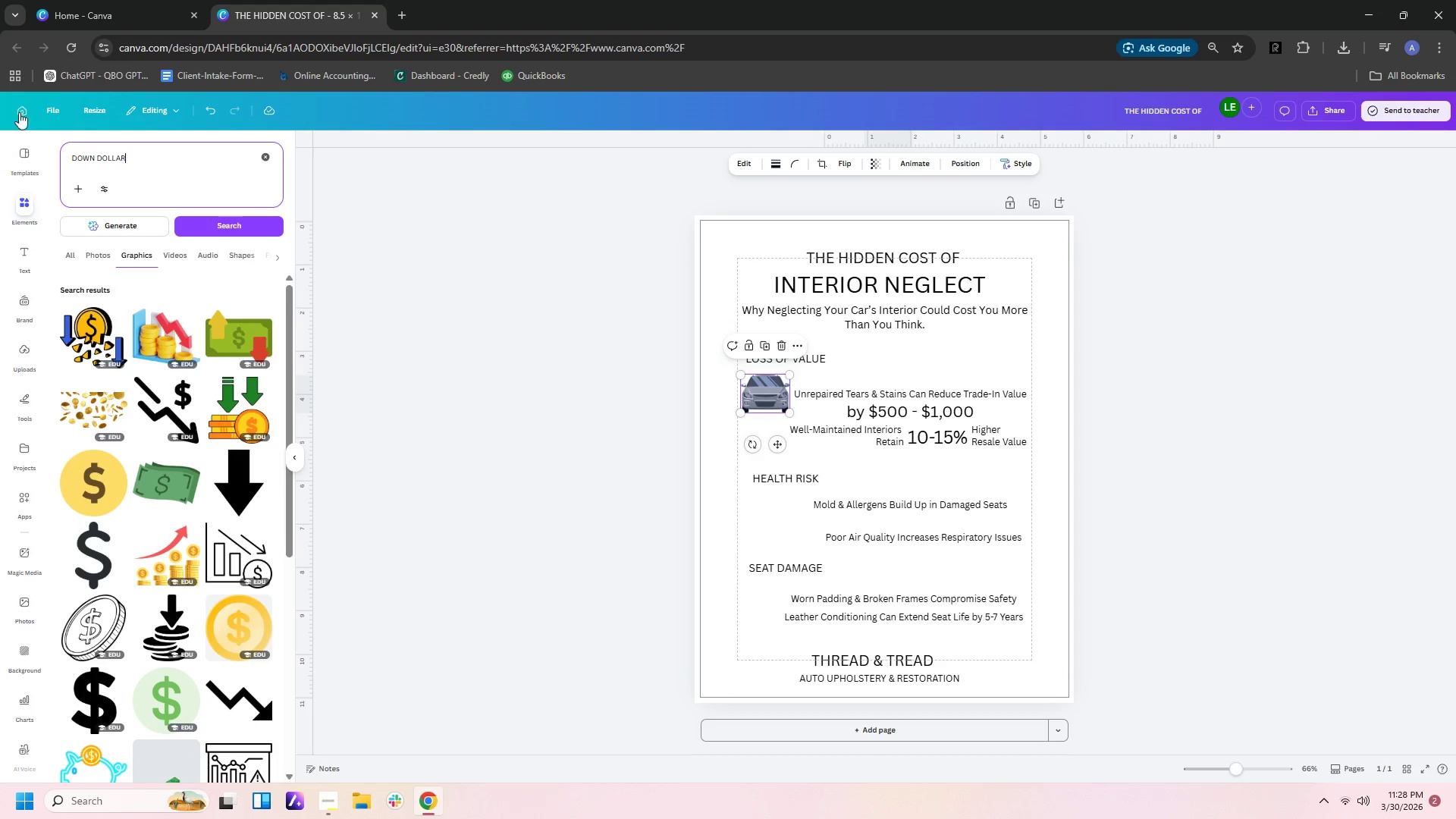 
wait(5.97)
 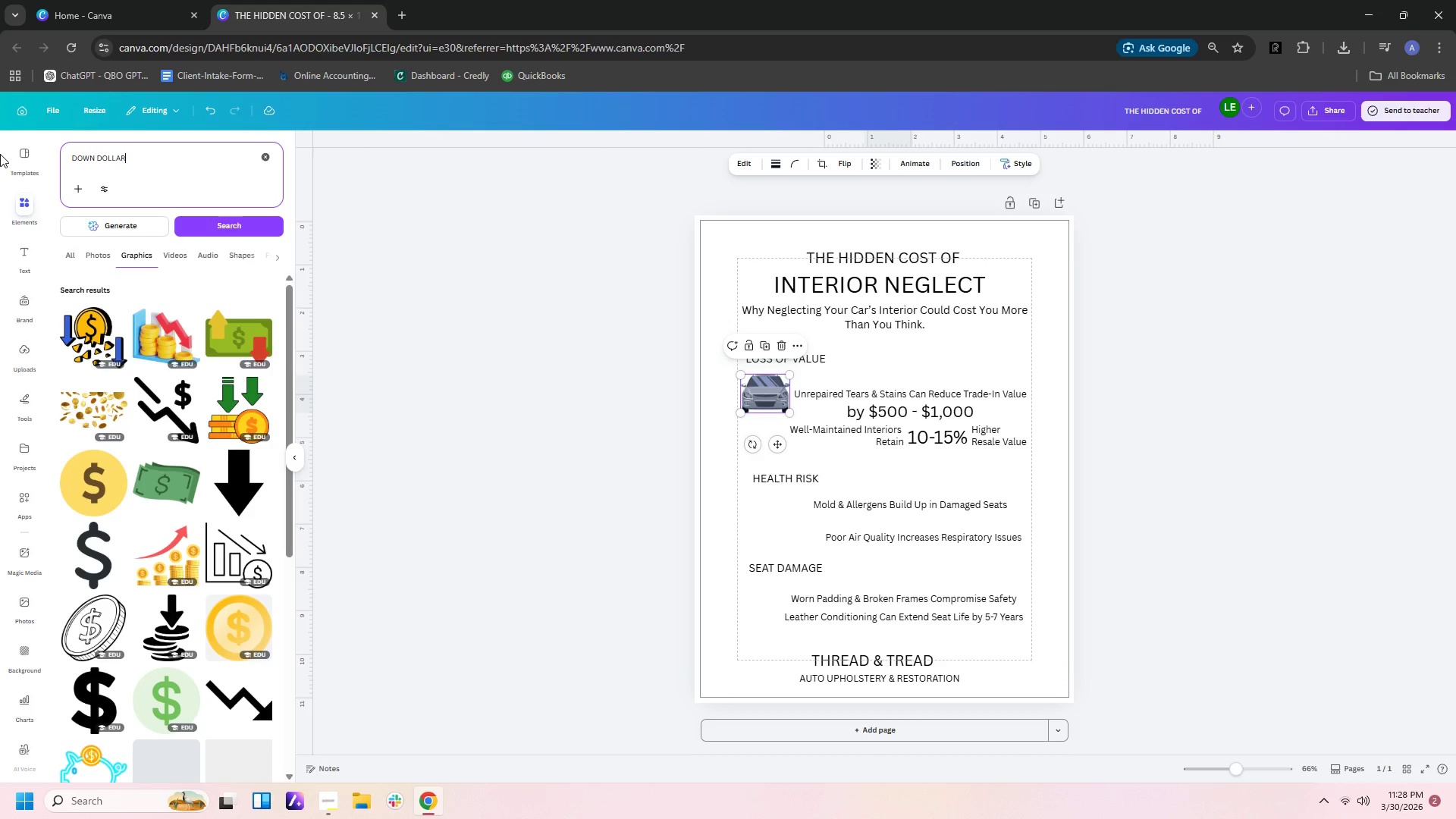 
scroll: coordinate [157, 595], scroll_direction: down, amount: 14.0
 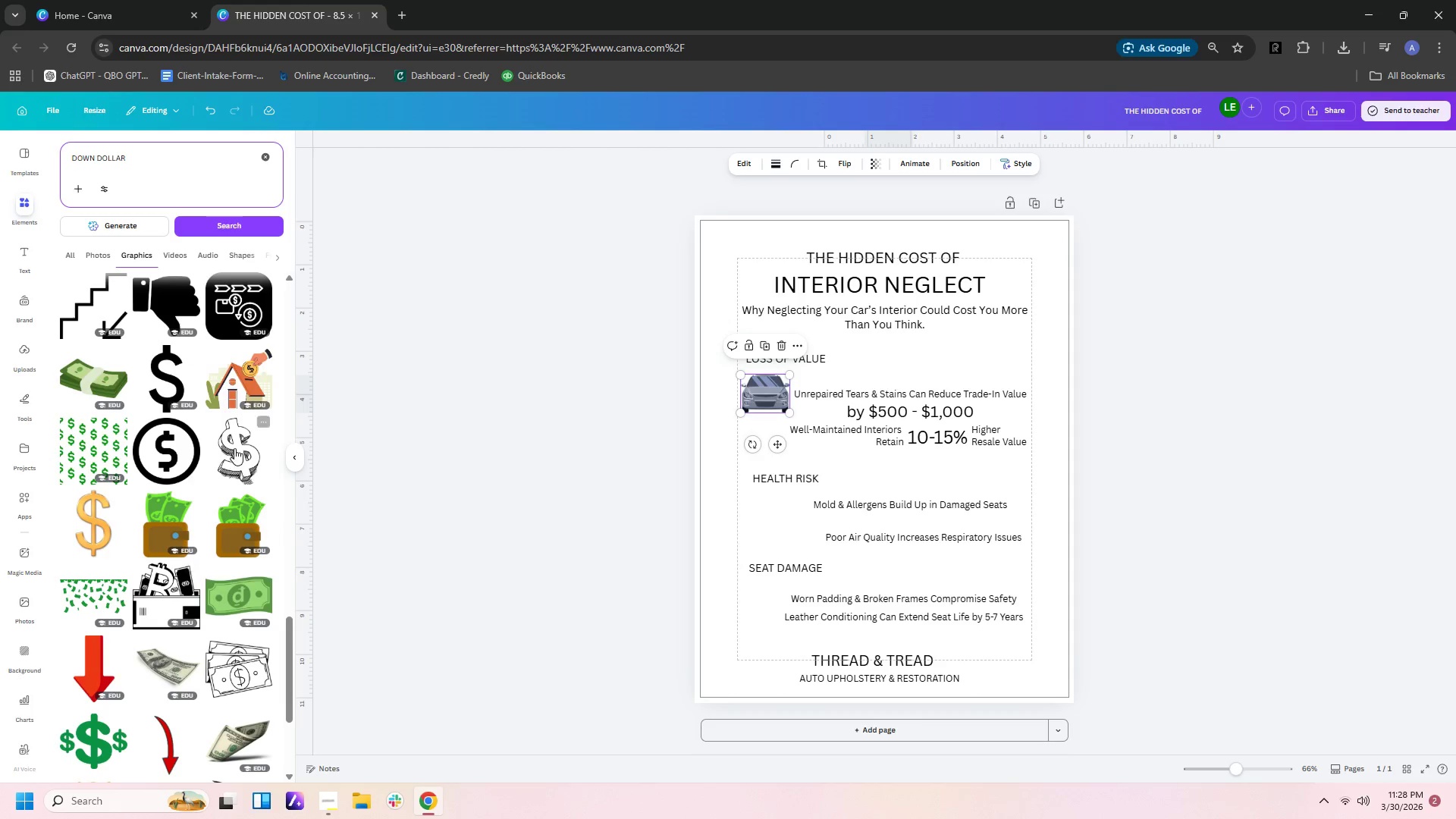 
scroll: coordinate [199, 401], scroll_direction: down, amount: 4.0
 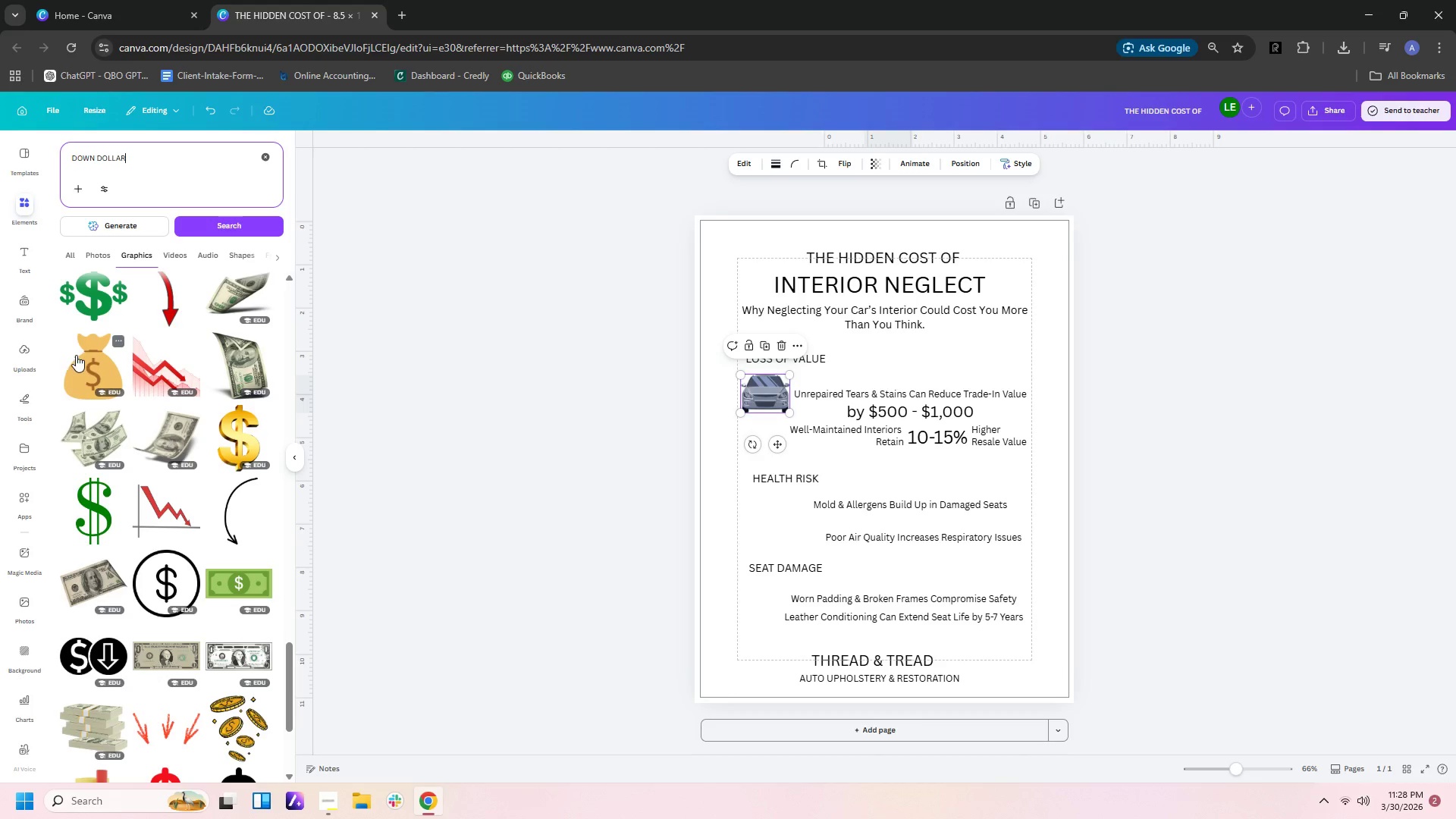 
left_click([97, 368])
 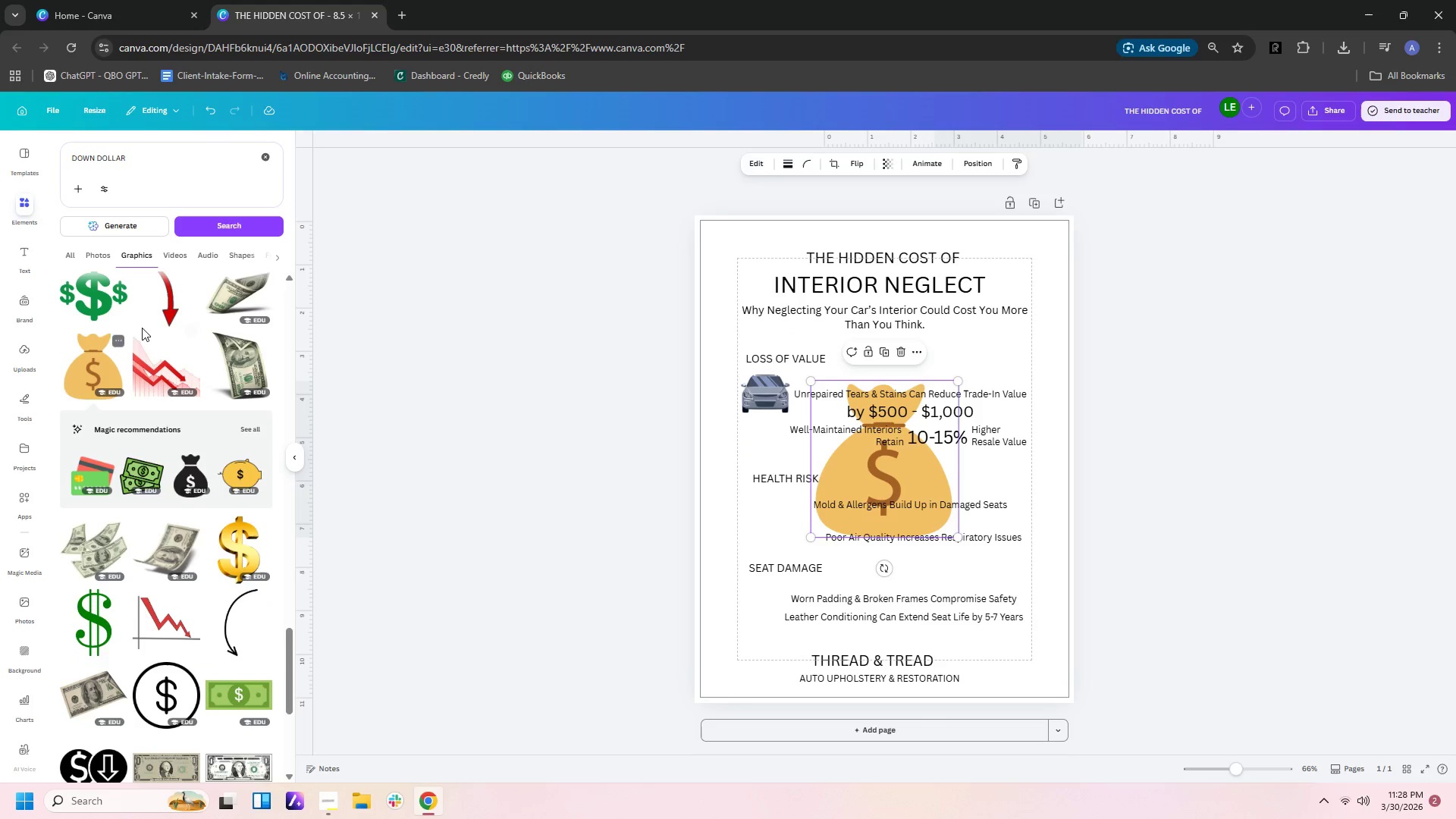 
scroll: coordinate [88, 695], scroll_direction: down, amount: 5.0
 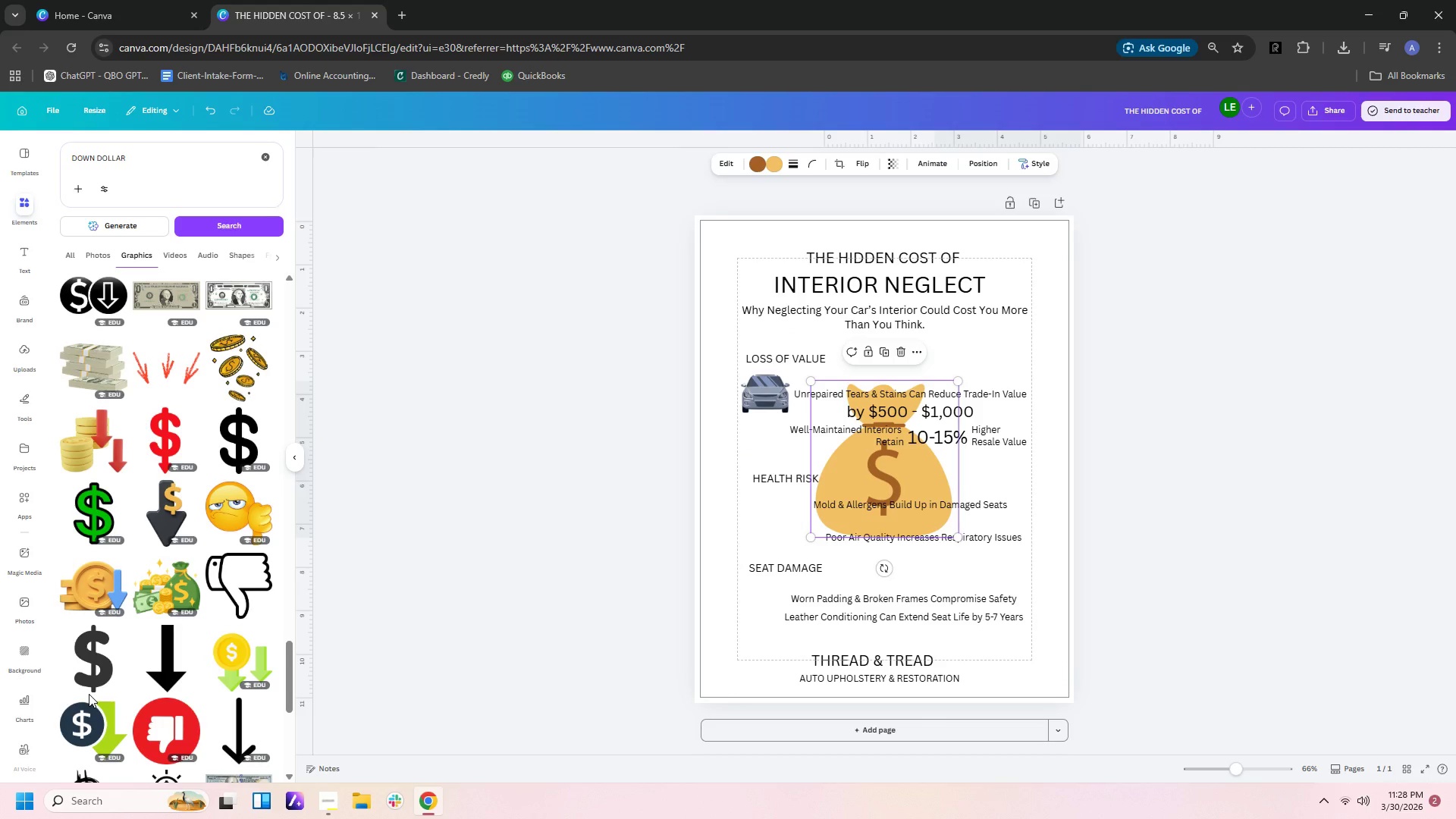 
wait(7.78)
 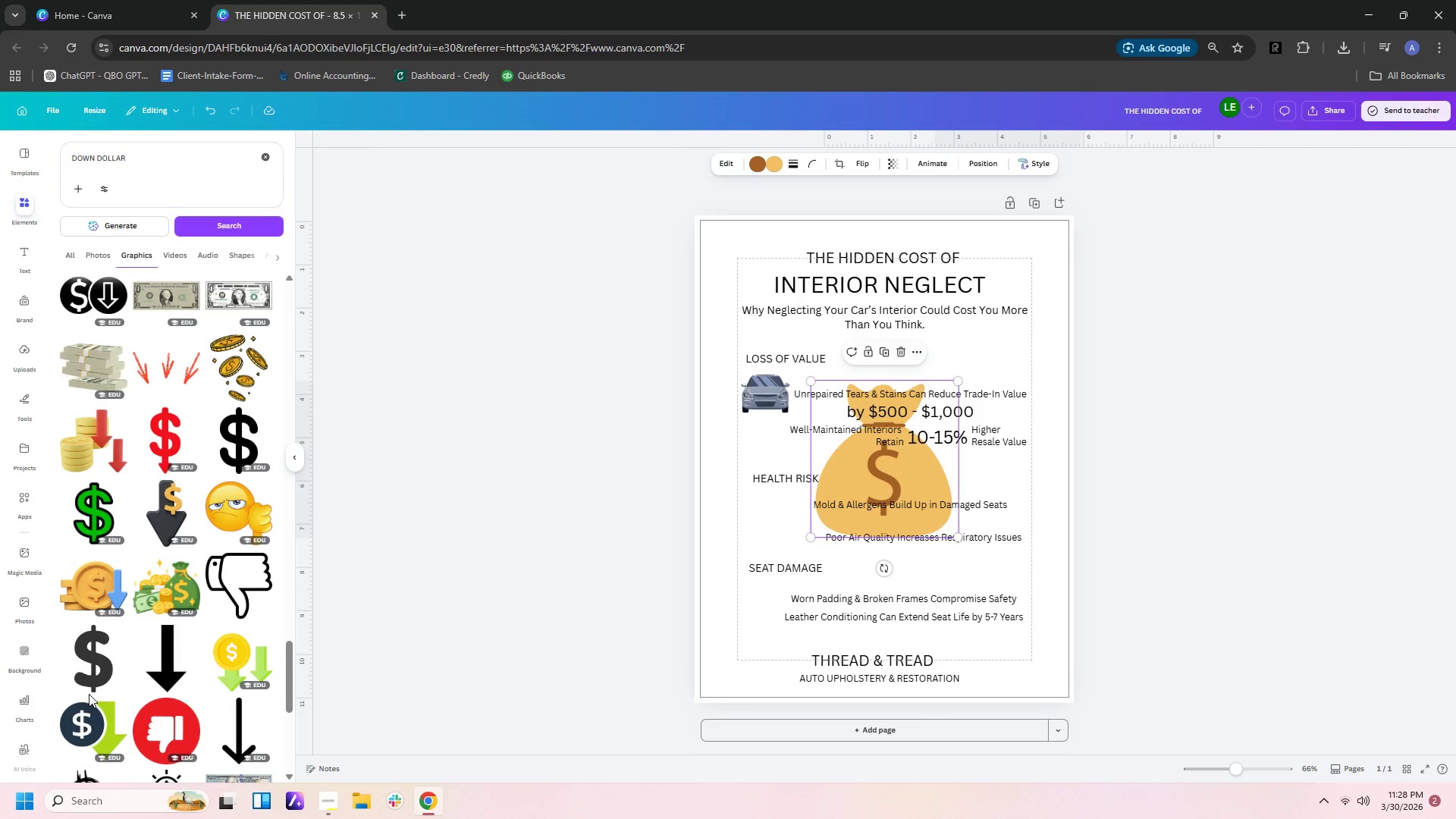 
left_click_drag(start_coordinate=[203, 152], to_coordinate=[0, 163])
 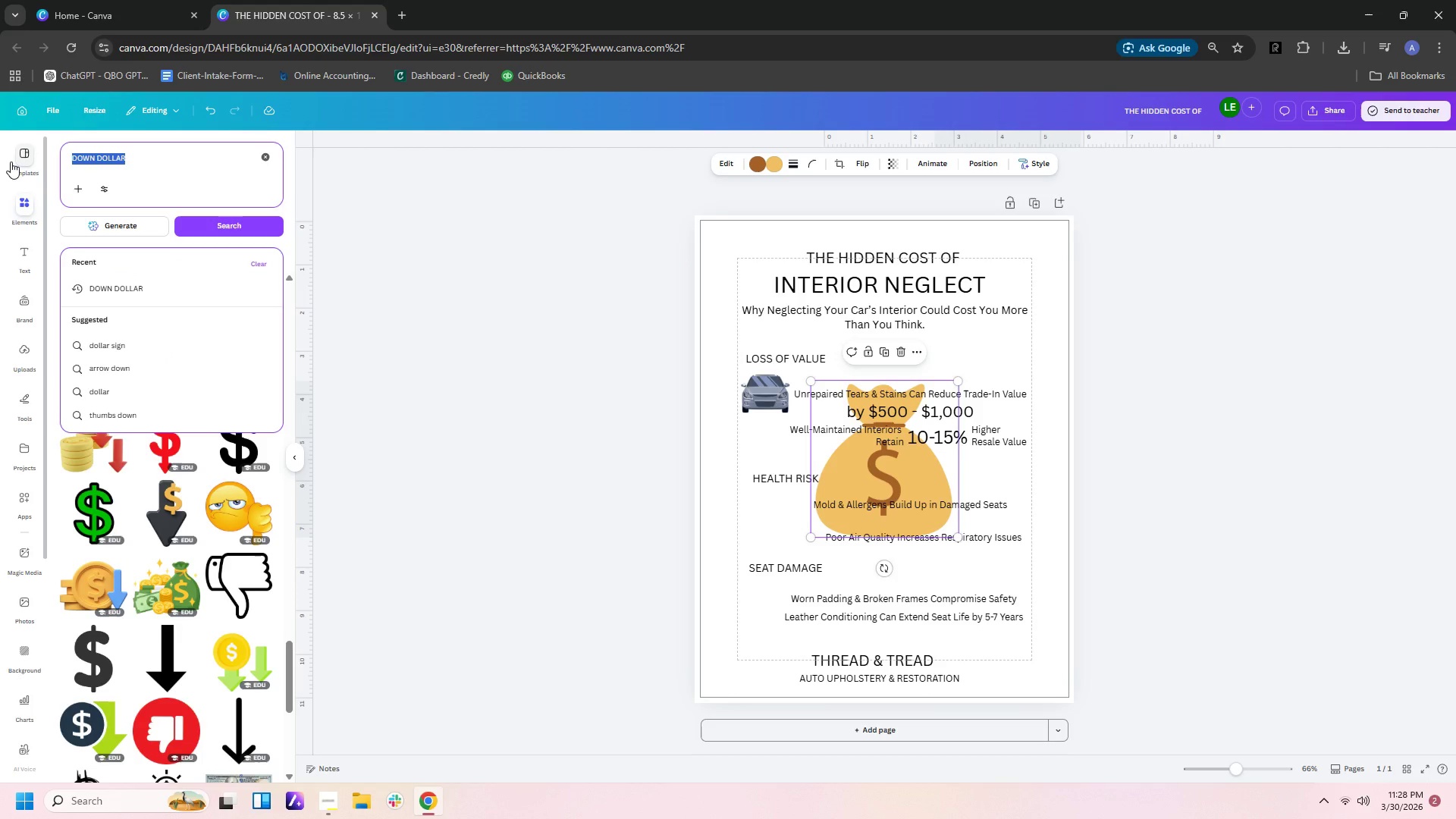 
type(UO AND )
key(Backspace)
key(Backspace)
key(Backspace)
key(Backspace)
key(Backspace)
key(Backspace)
type(p and soen)
 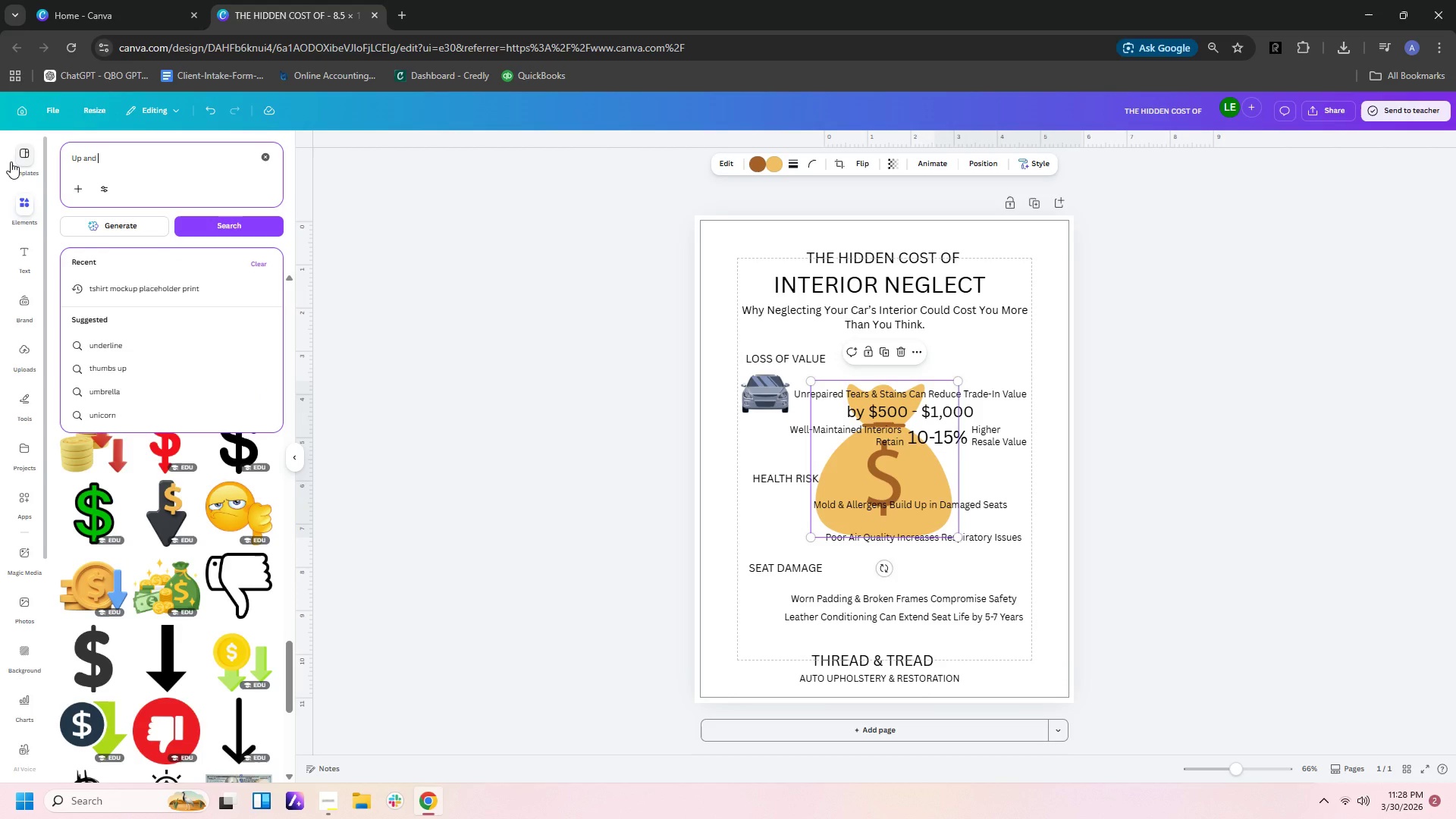 
key(Enter)
 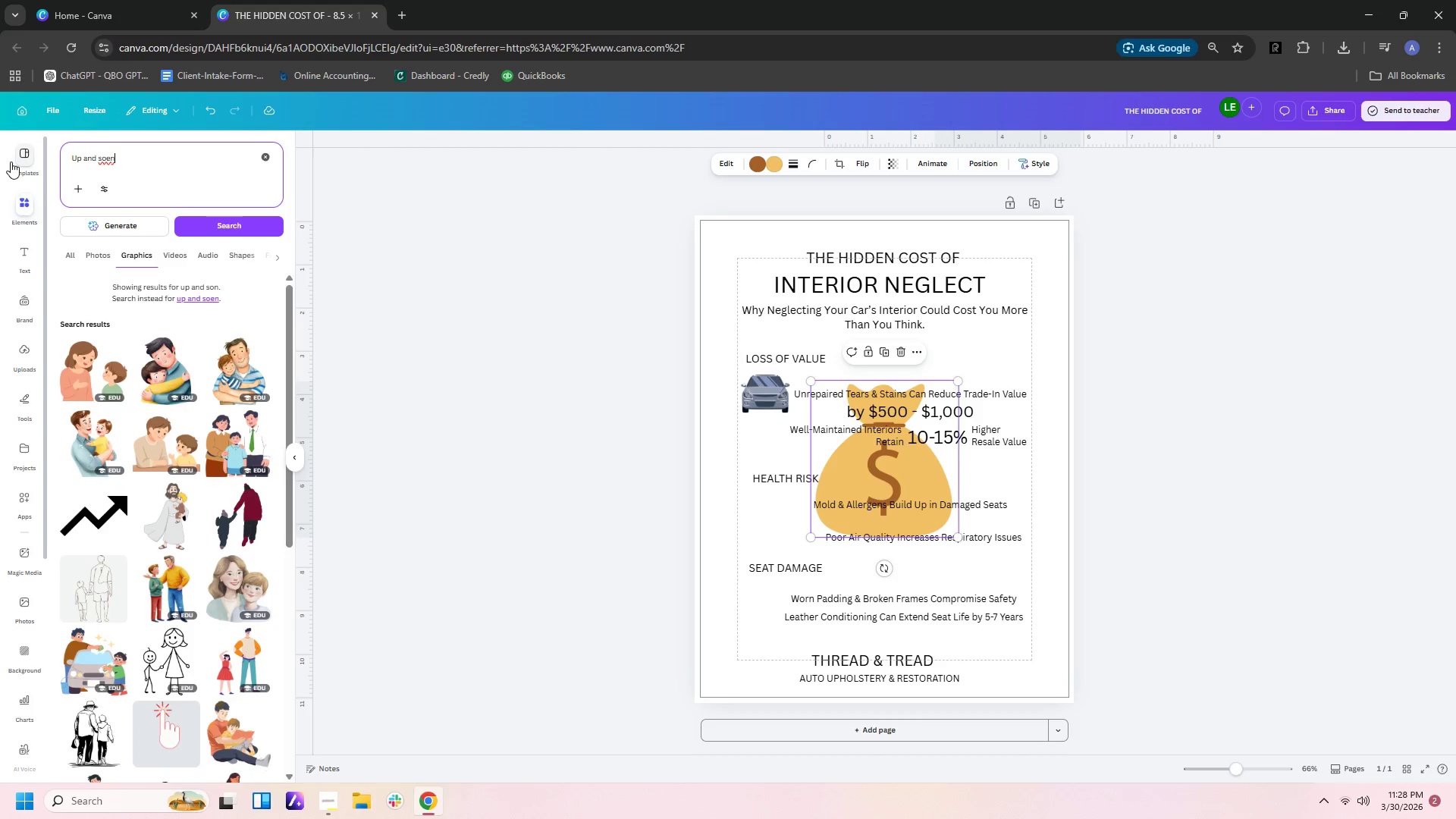 
key(Backspace)
key(Backspace)
key(Backspace)
key(Backspace)
type(di=iw)
key(Backspace)
key(Backspace)
key(Backspace)
key(Backspace)
type(own)
 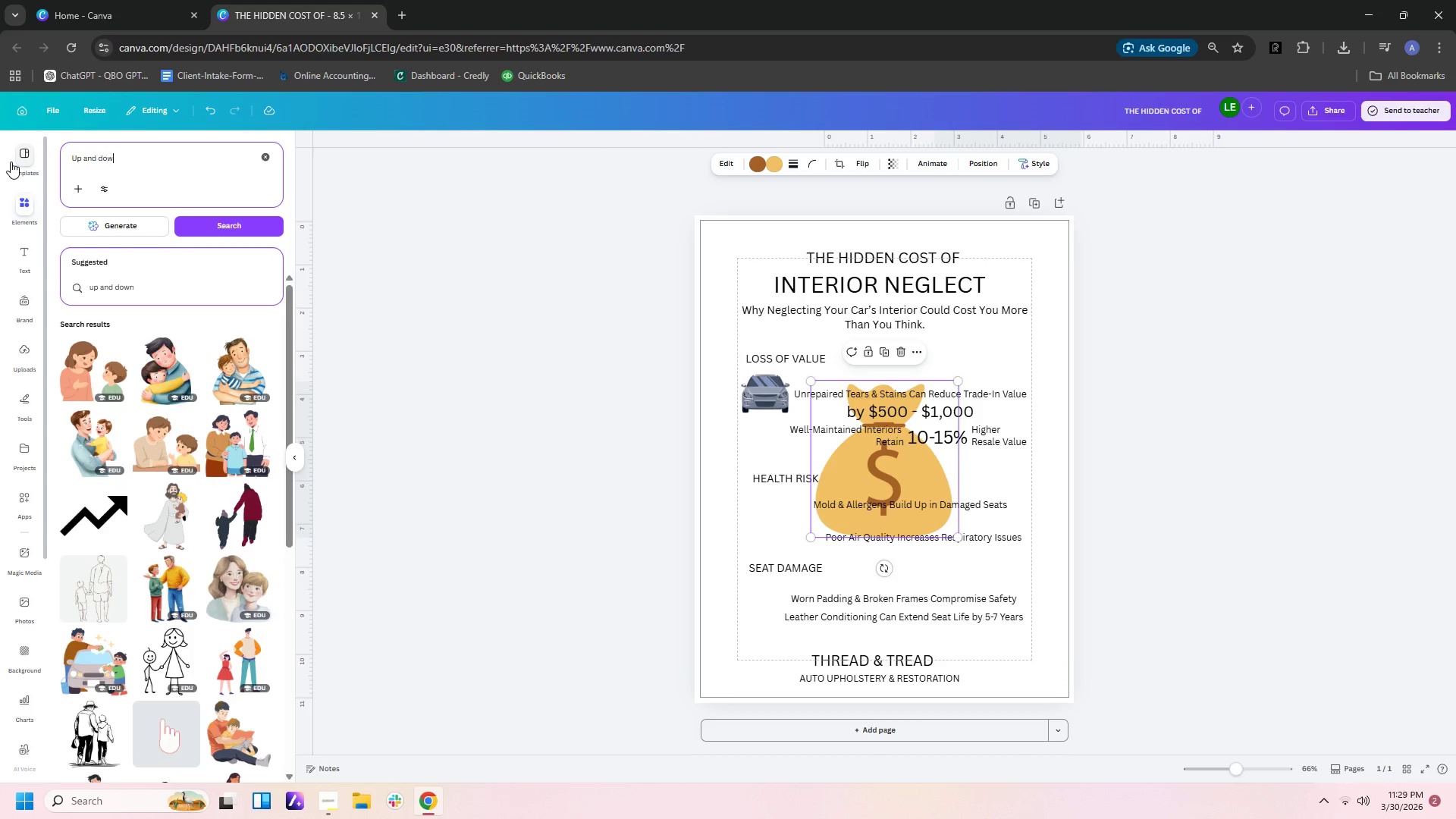 
key(Enter)
 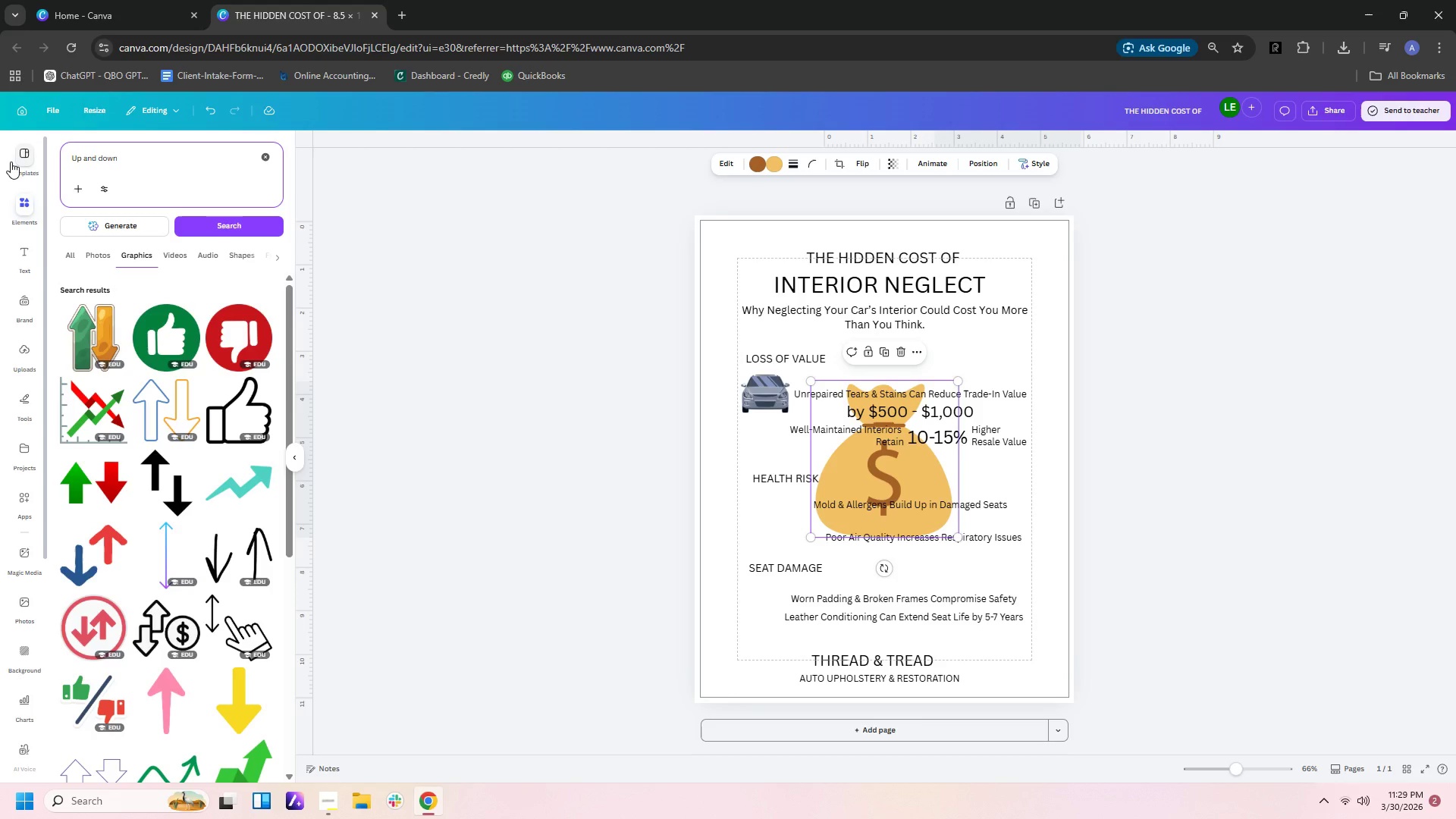 
wait(6.67)
 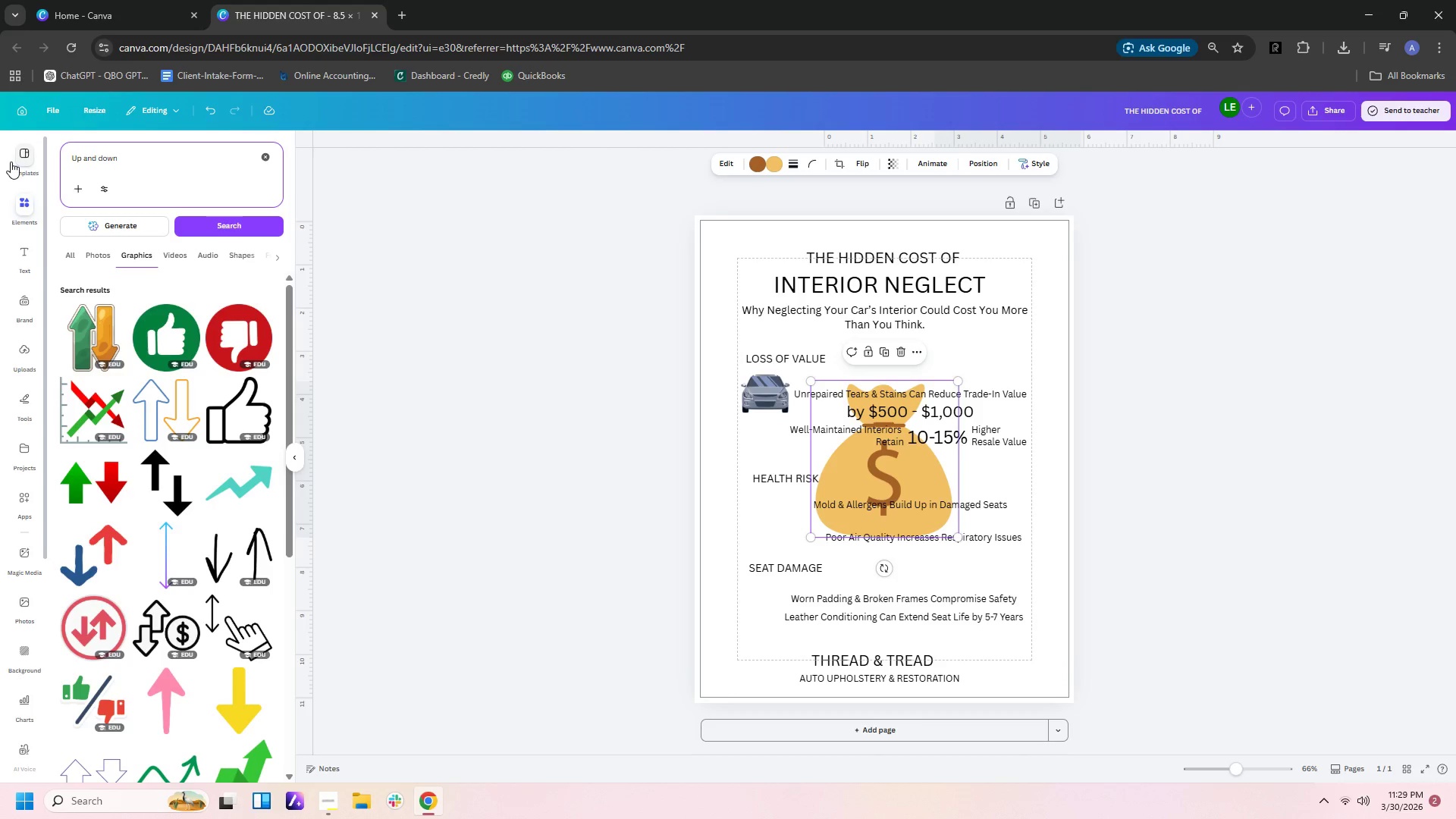 
scroll: coordinate [180, 497], scroll_direction: down, amount: 6.0
 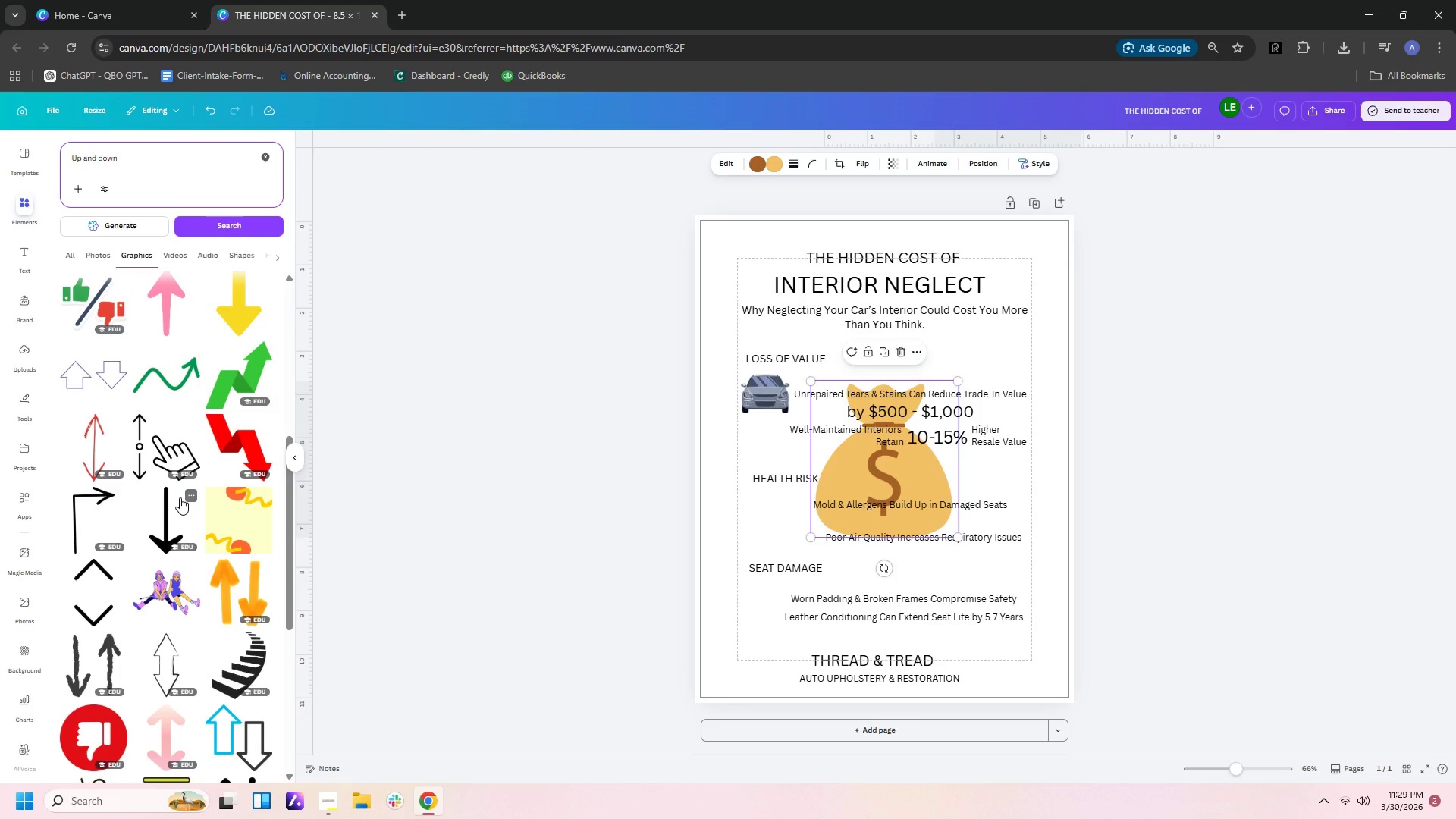 
scroll: coordinate [182, 488], scroll_direction: up, amount: 5.0
 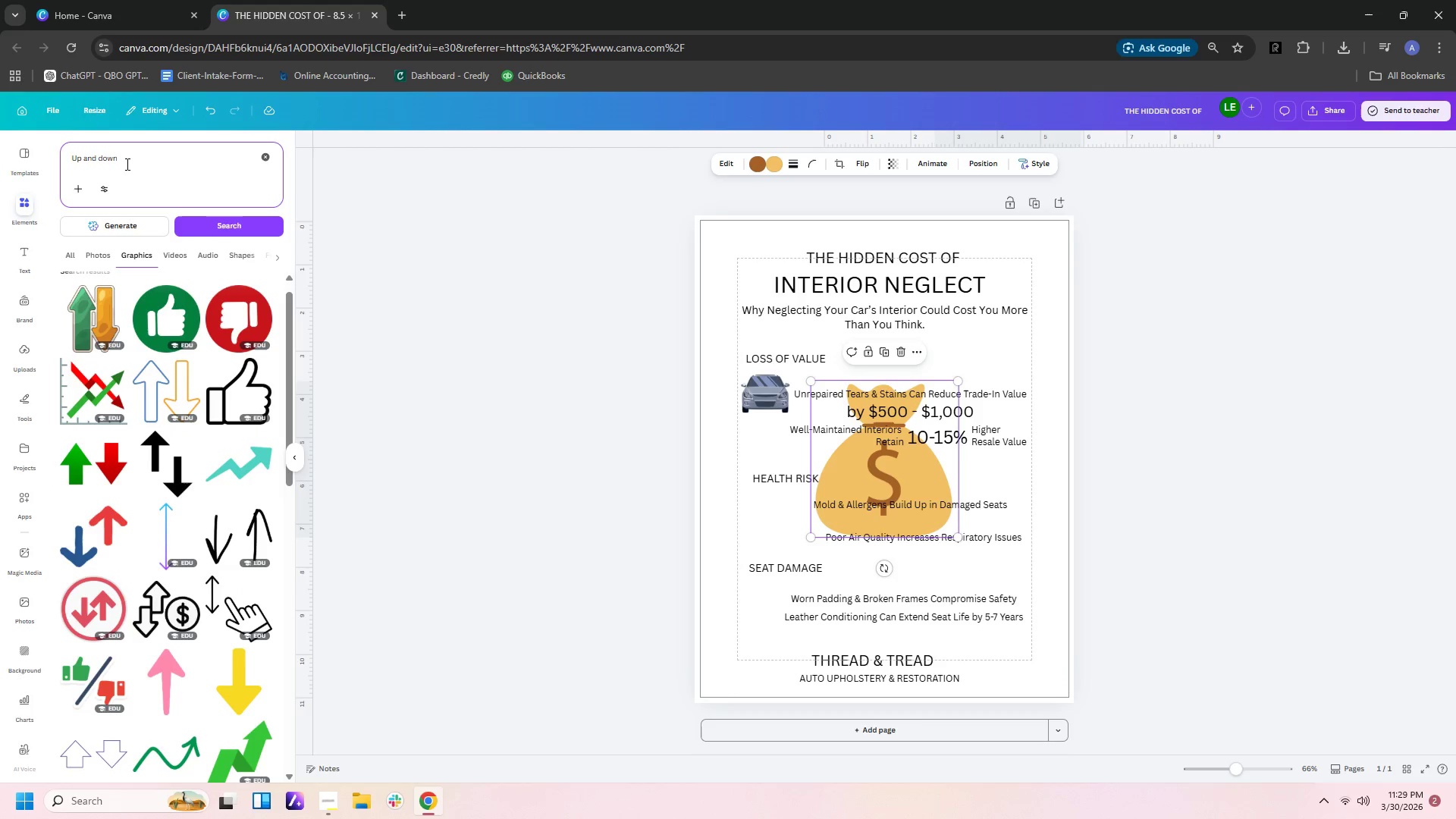 
left_click_drag(start_coordinate=[141, 158], to_coordinate=[0, 109])
 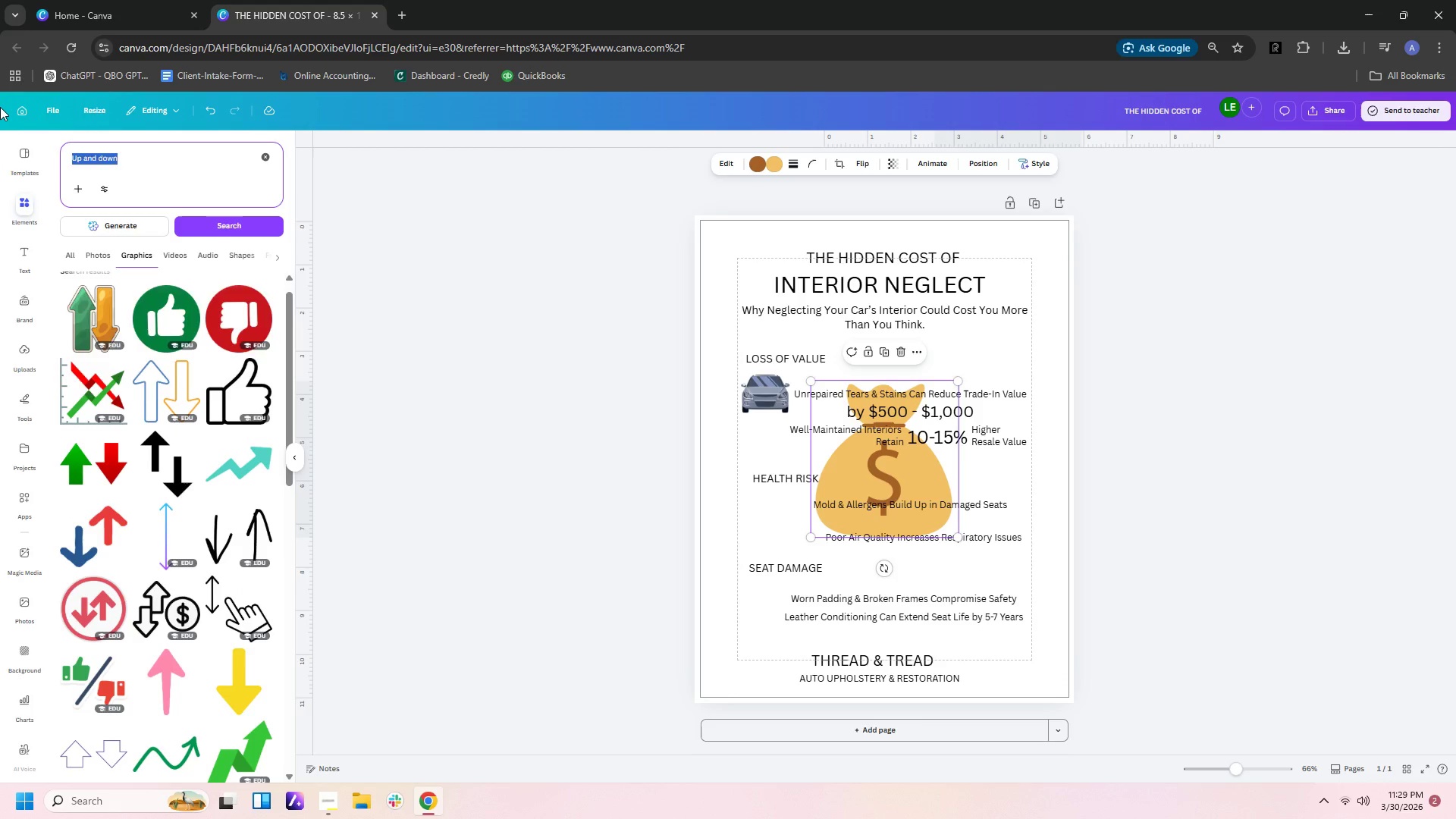 
type(up)
 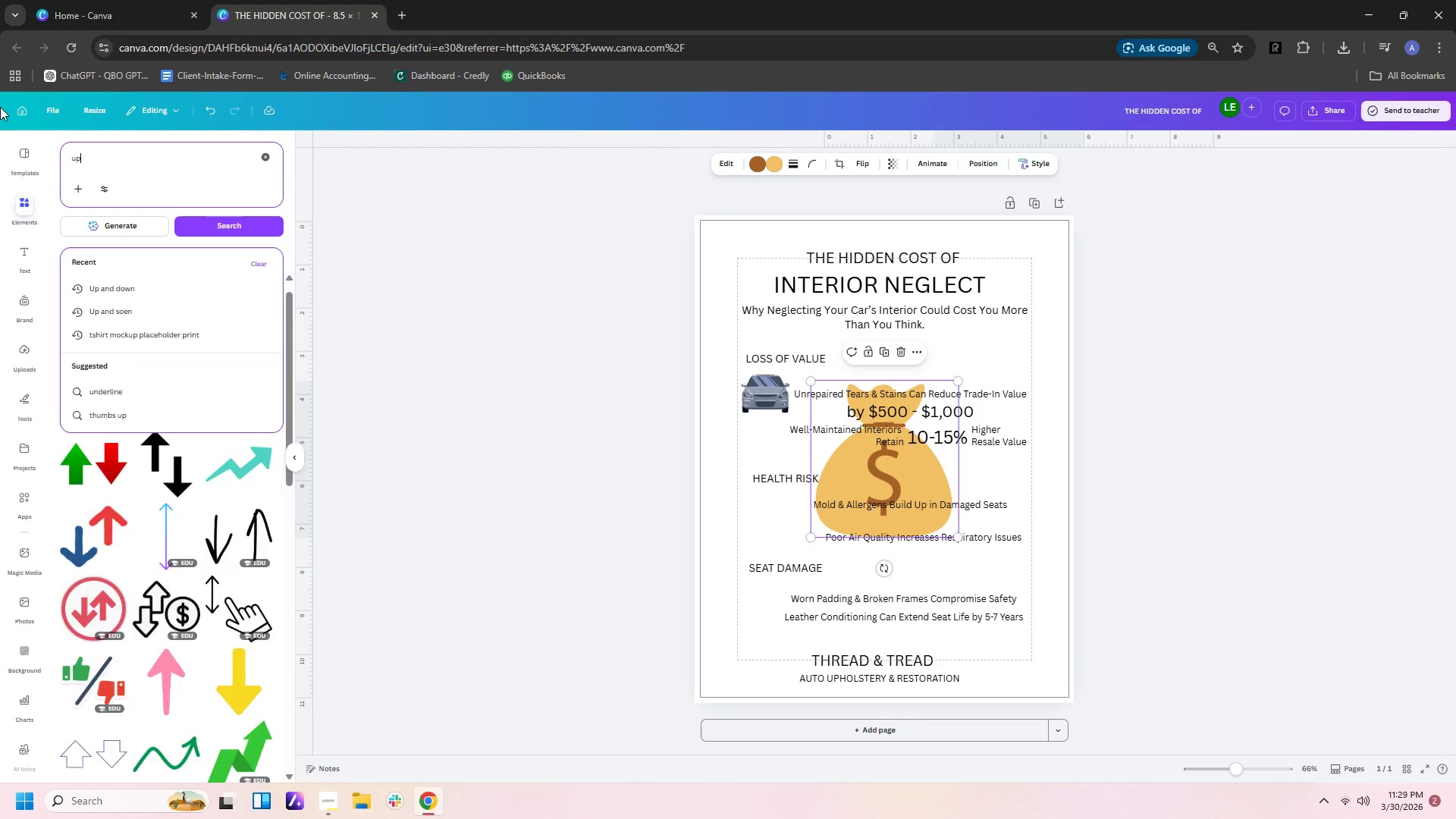 
key(Enter)
 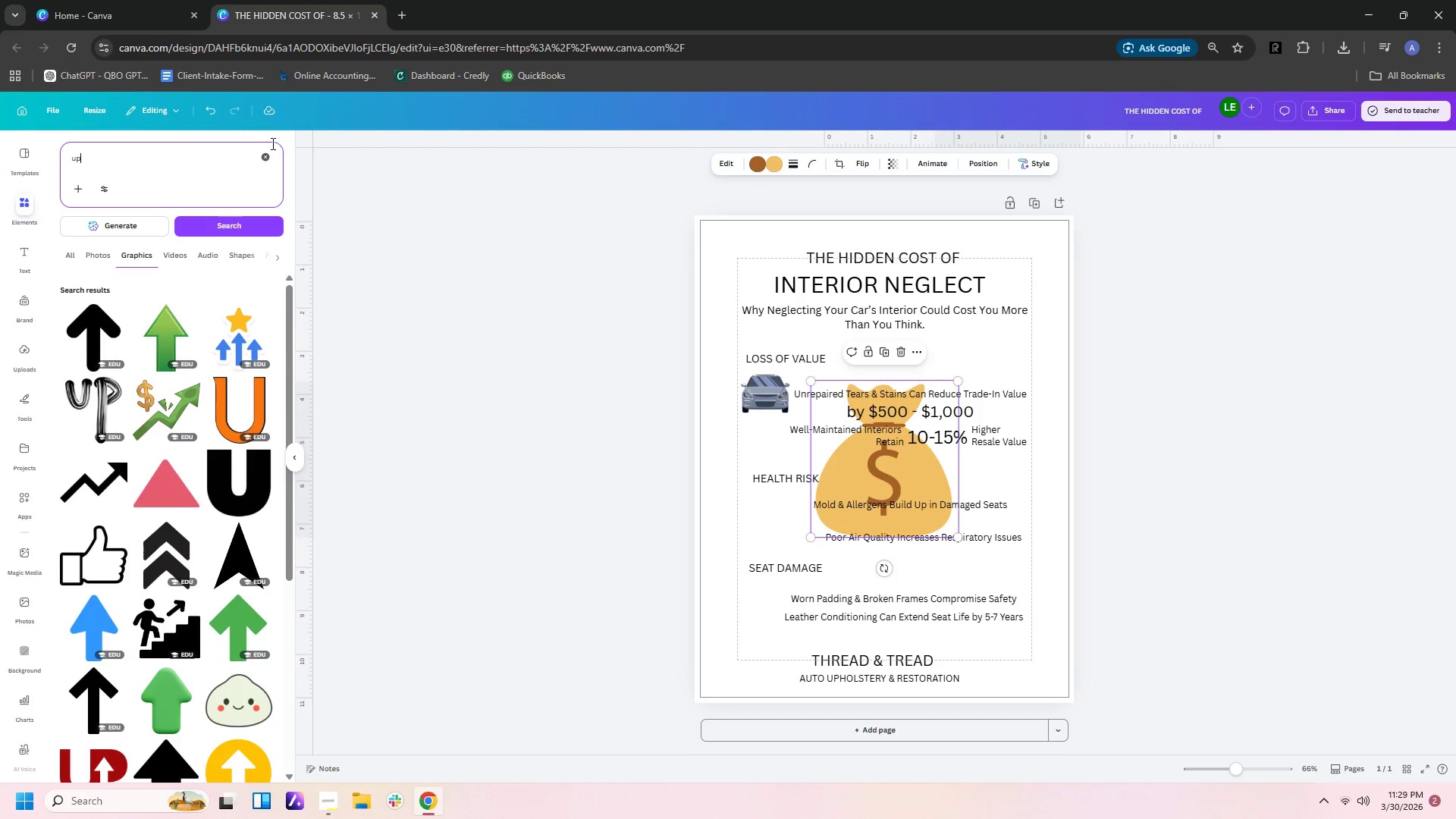 
wait(5.41)
 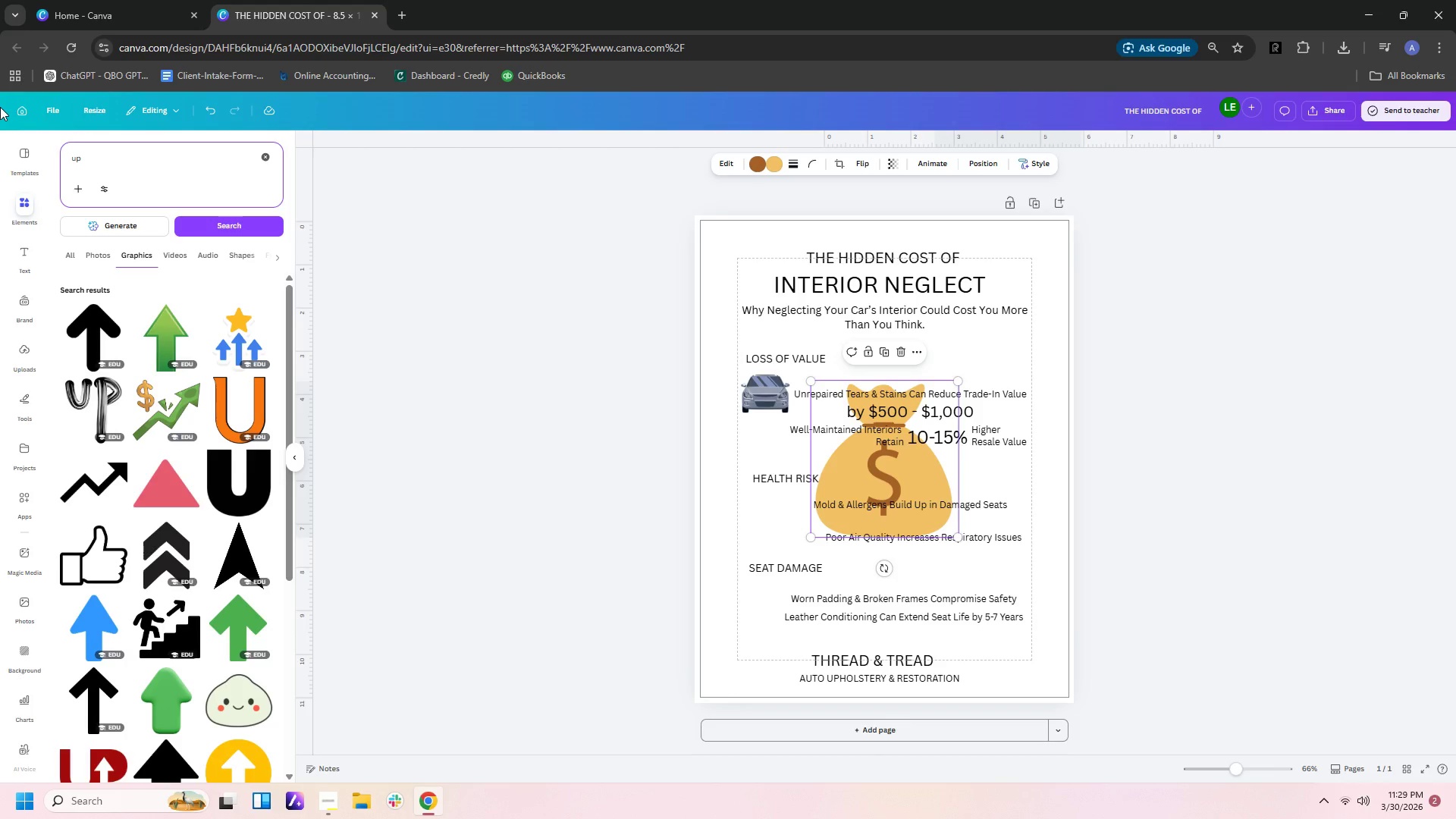 
left_click([159, 325])
 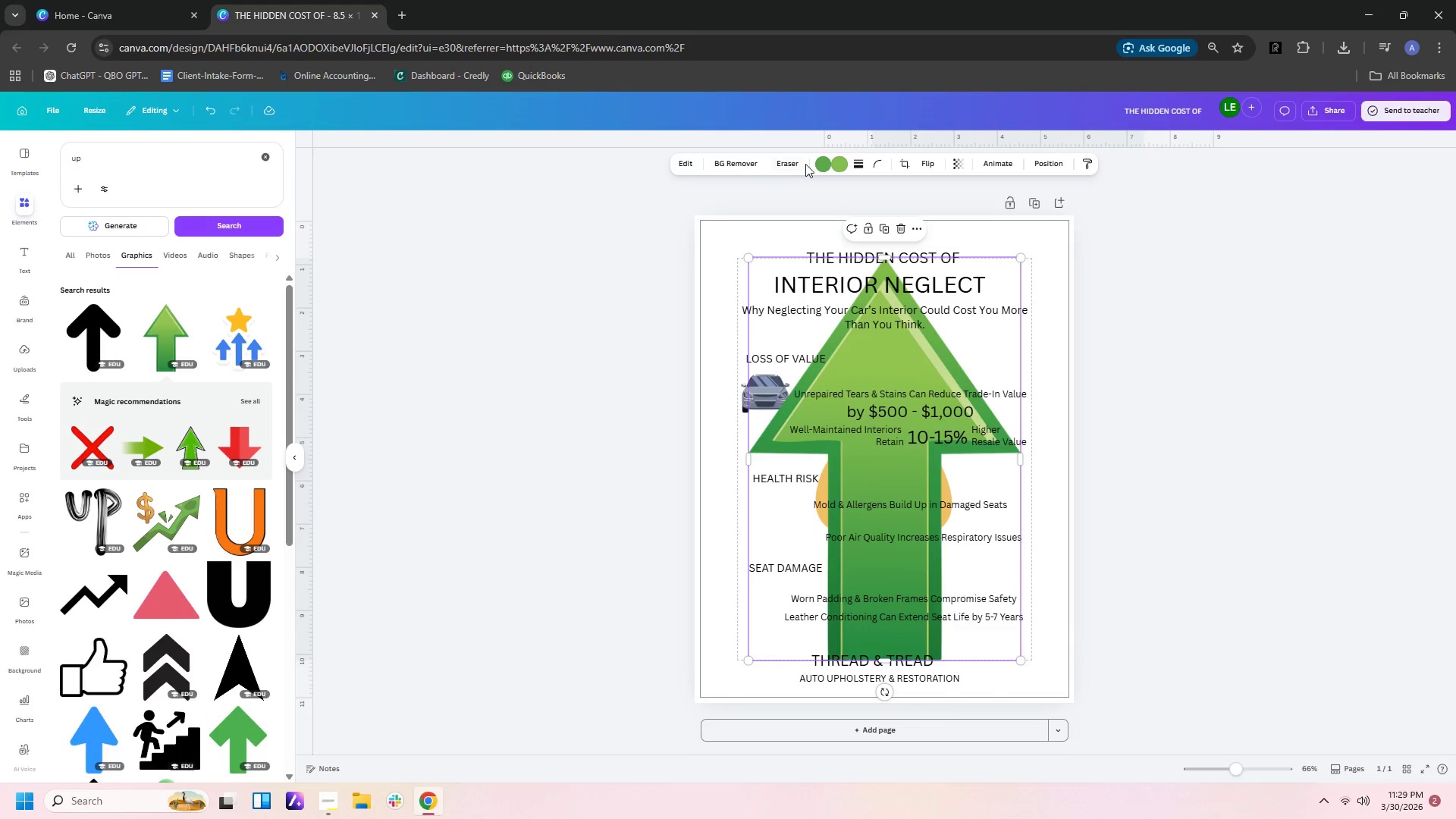 
left_click([817, 165])
 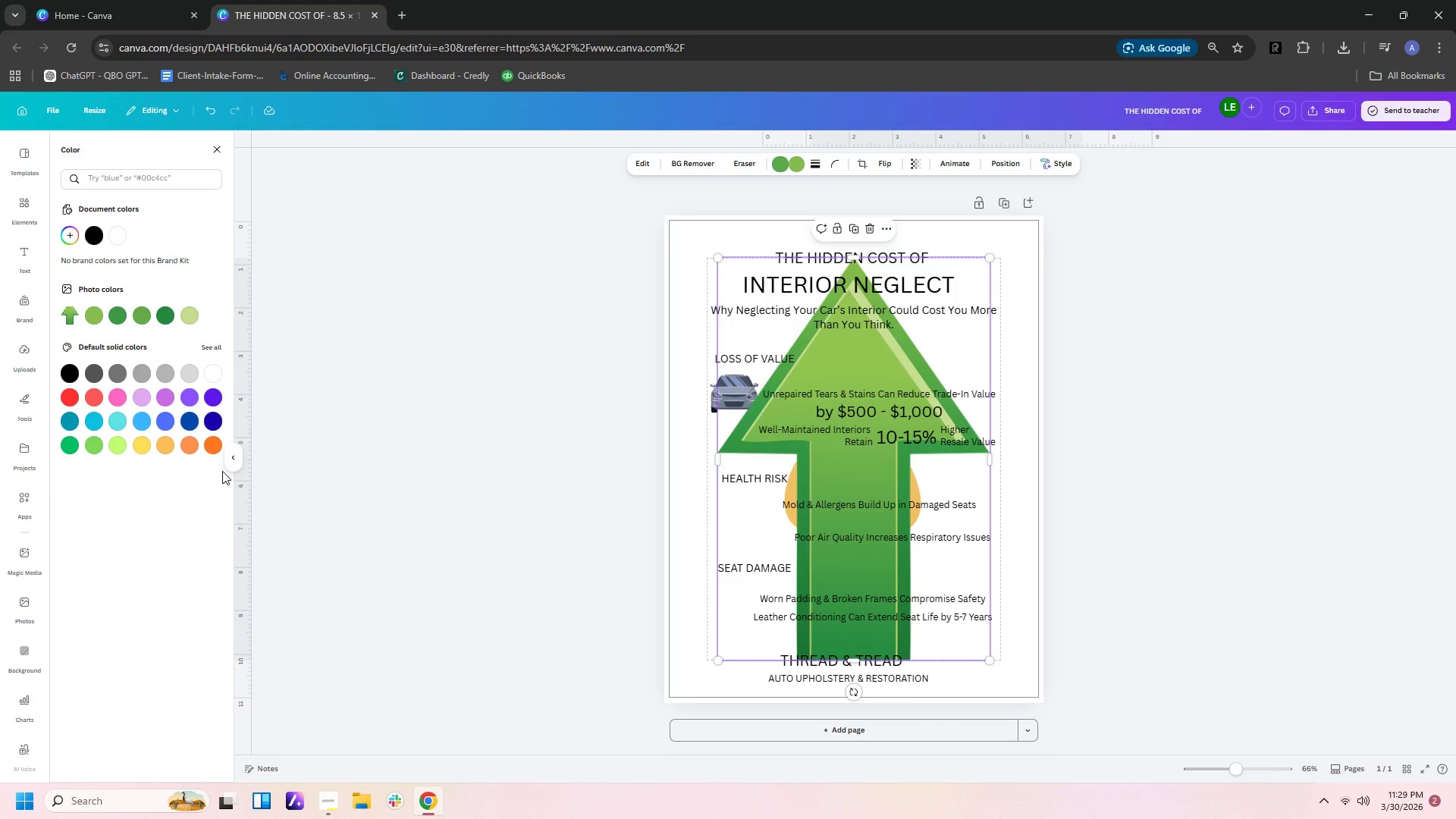 
left_click([215, 446])
 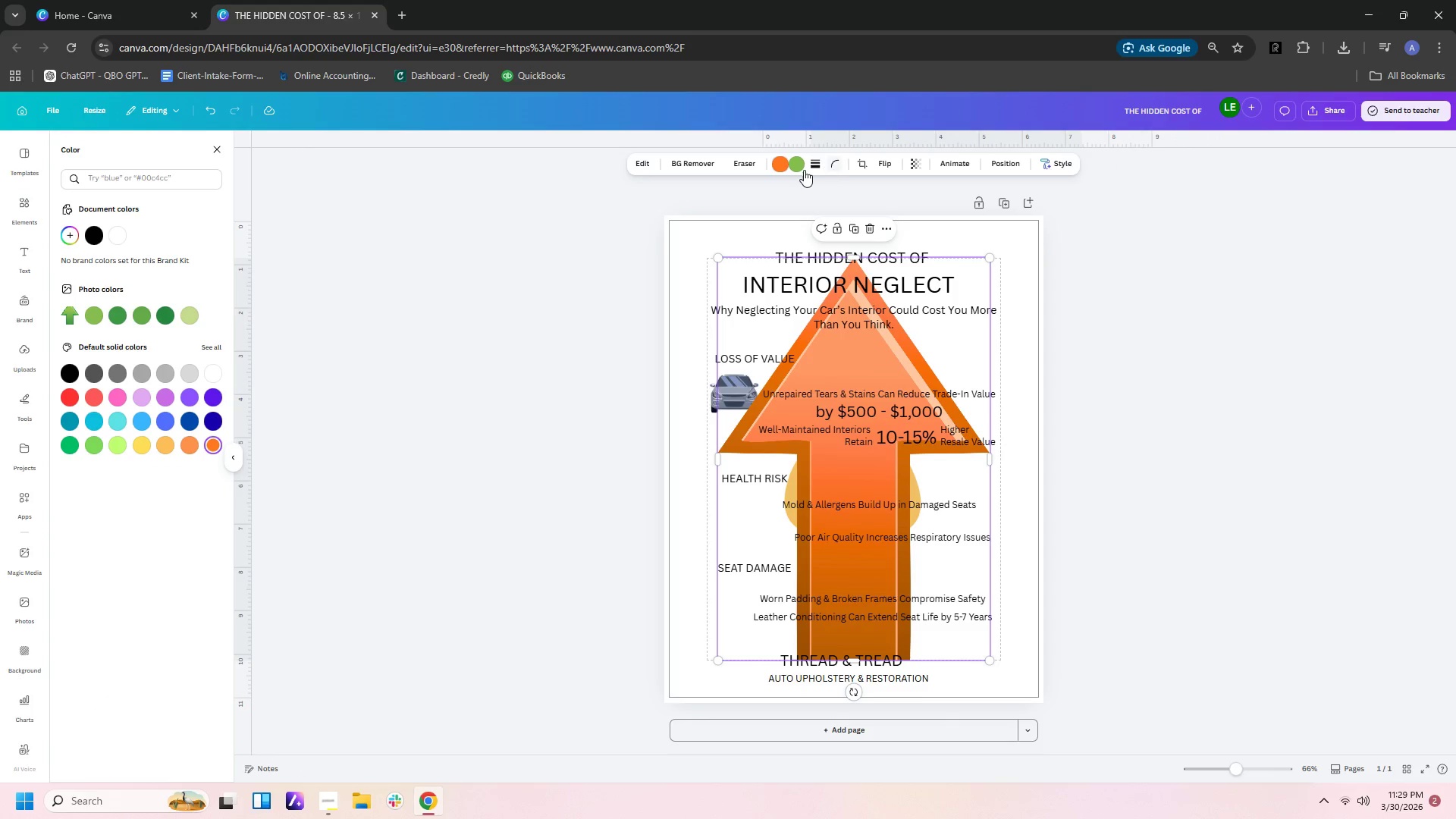 
left_click([795, 169])
 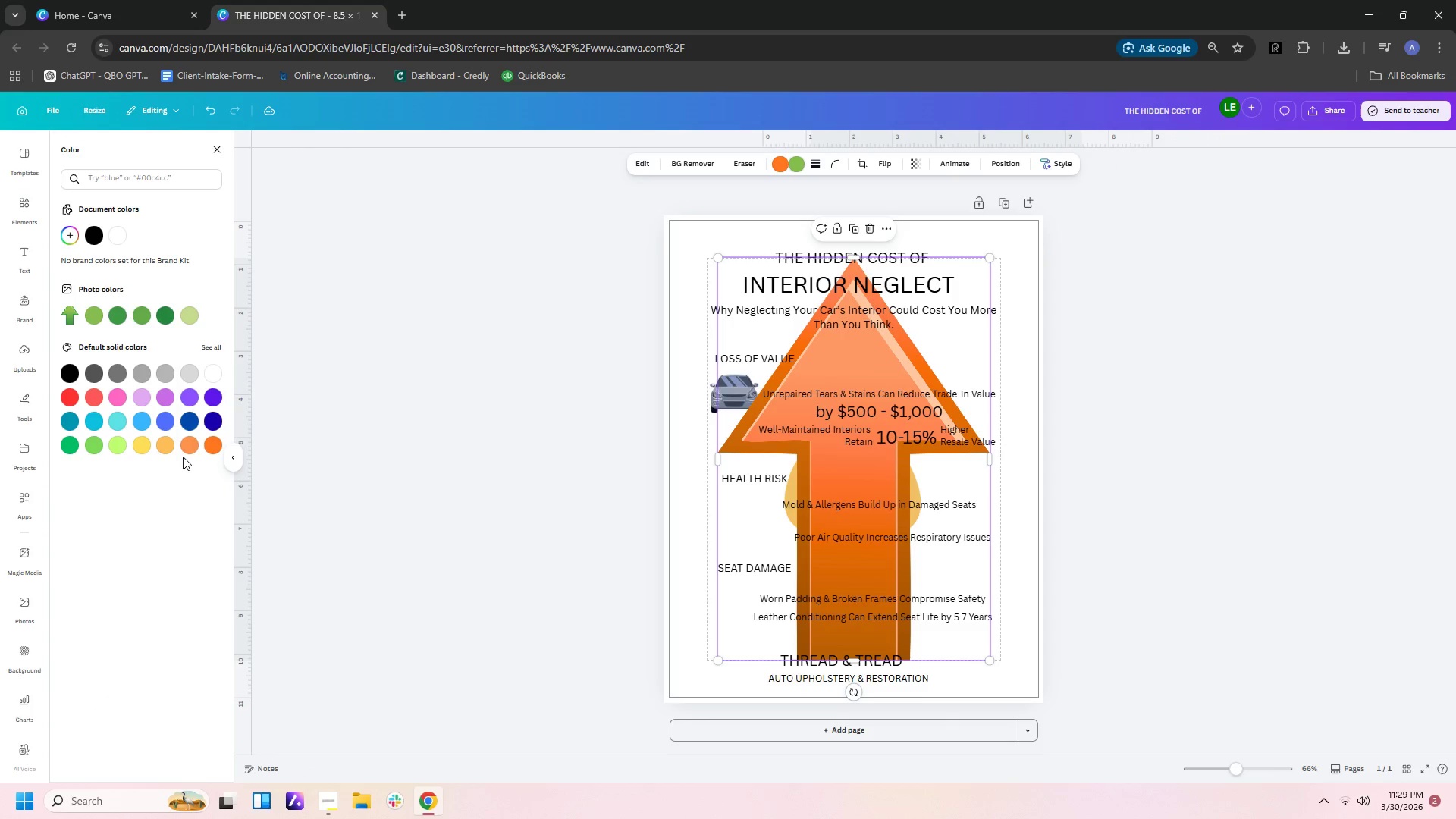 
double_click([189, 449])
 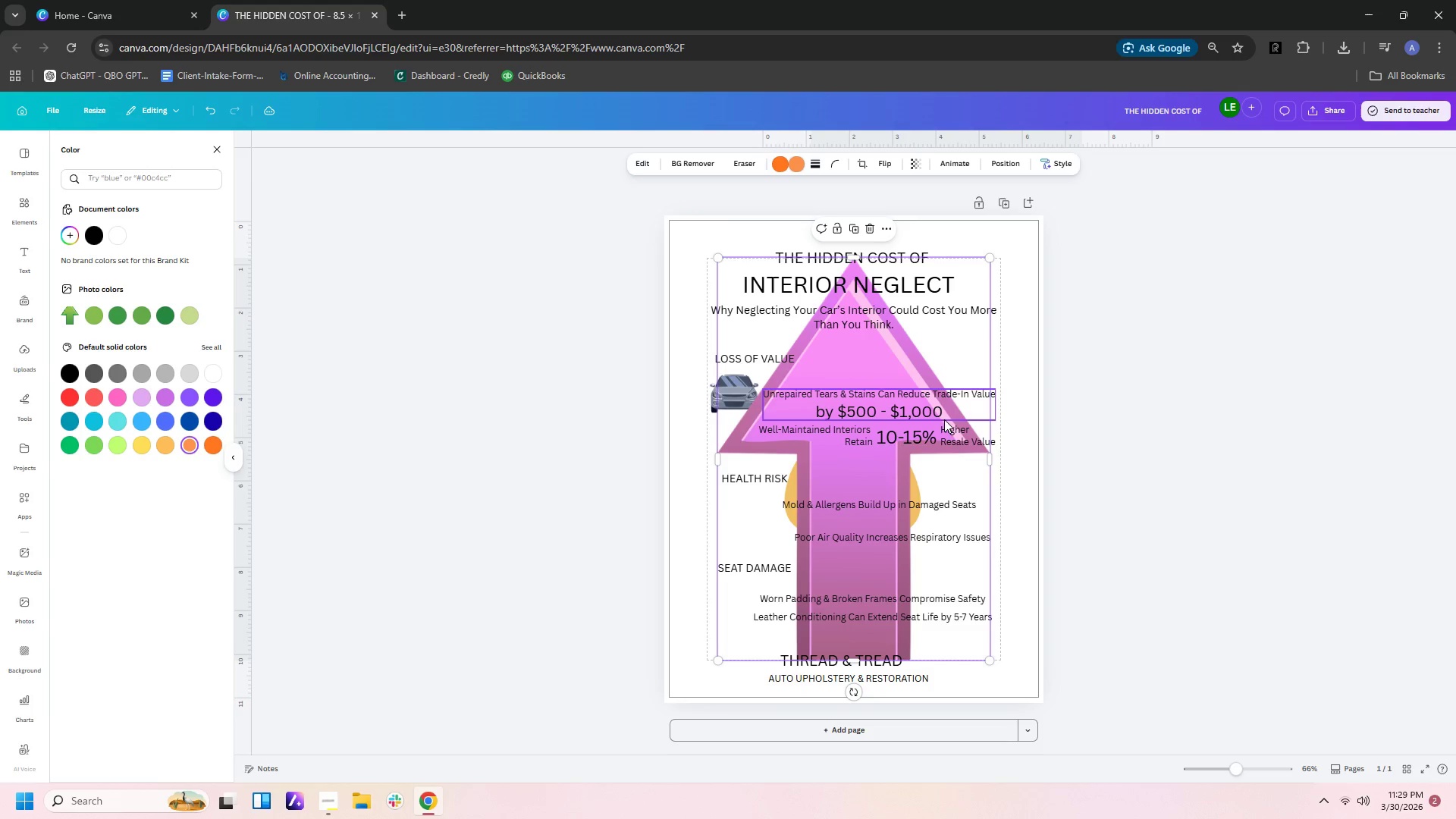 
left_click([909, 368])
 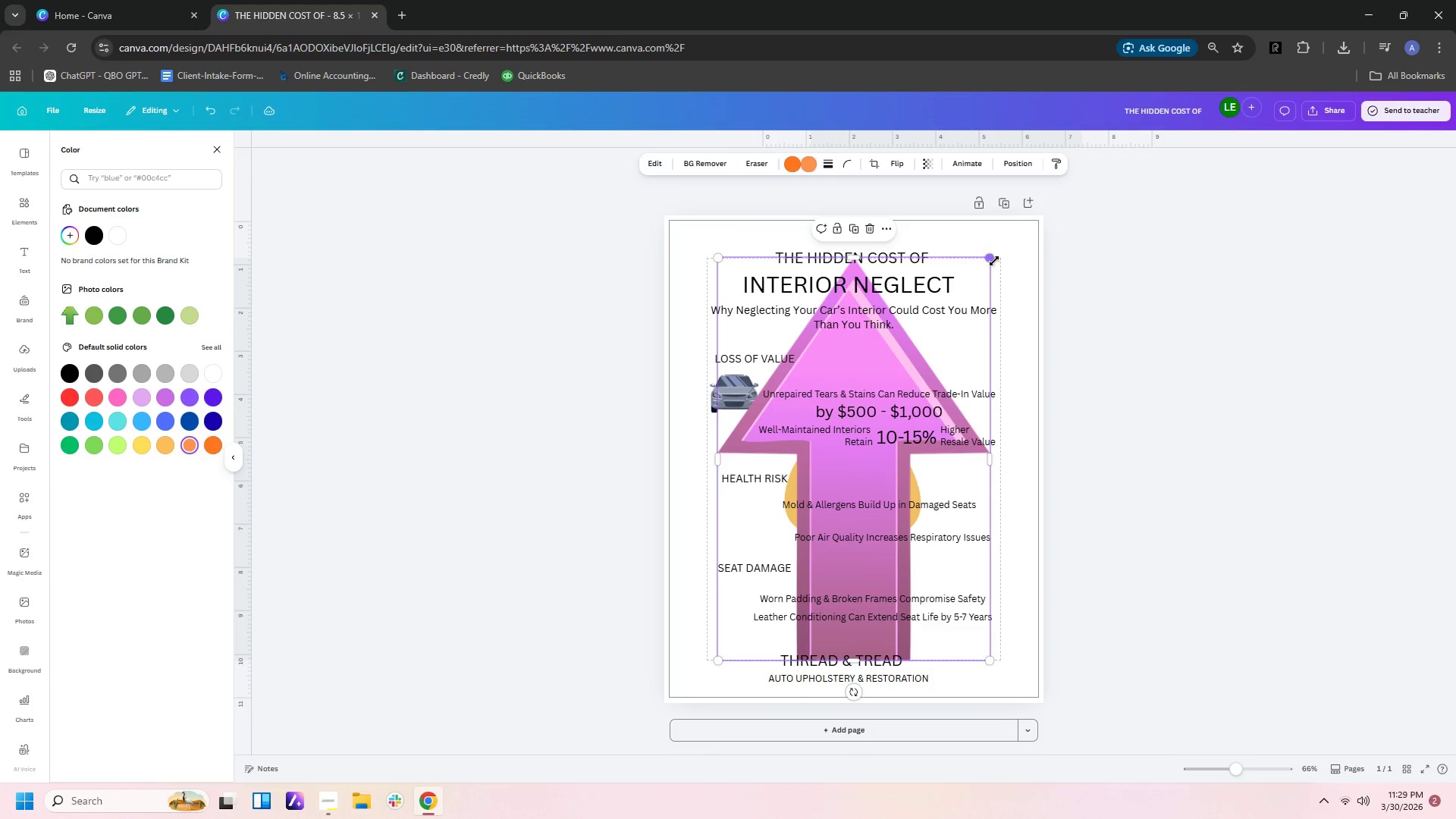 
left_click_drag(start_coordinate=[992, 259], to_coordinate=[713, 622])
 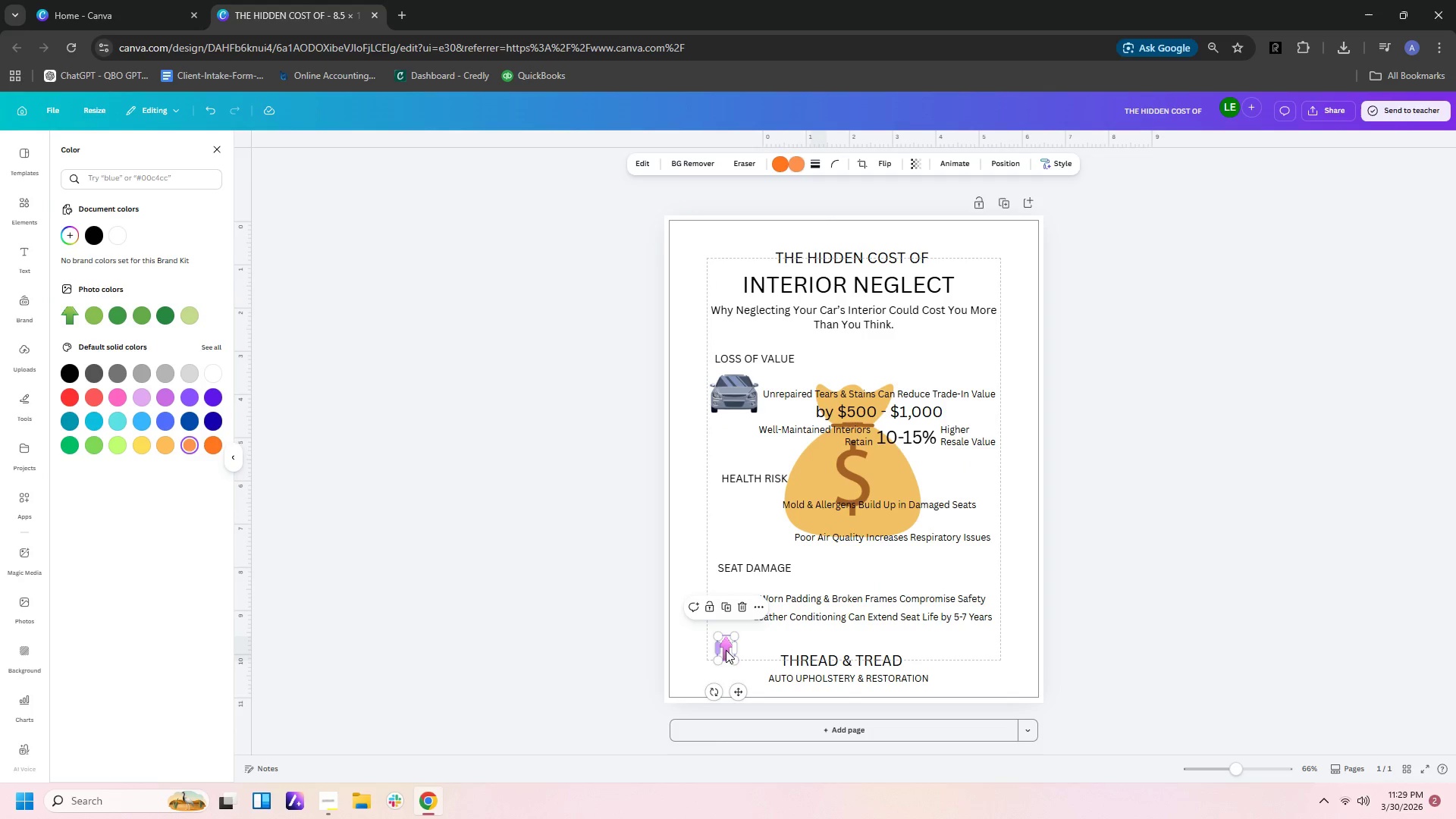 
left_click_drag(start_coordinate=[726, 650], to_coordinate=[758, 396])
 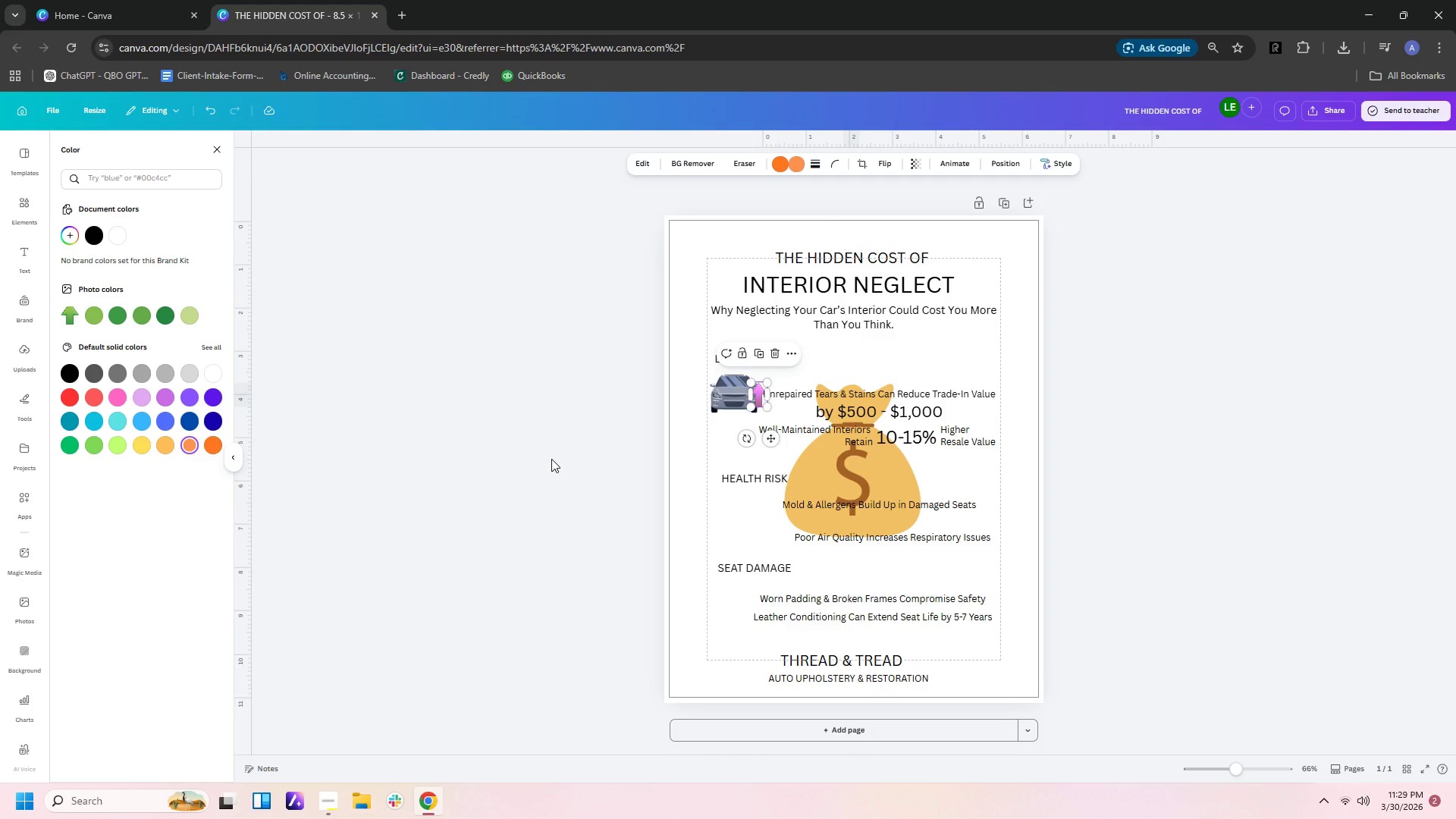 
wait(8.36)
 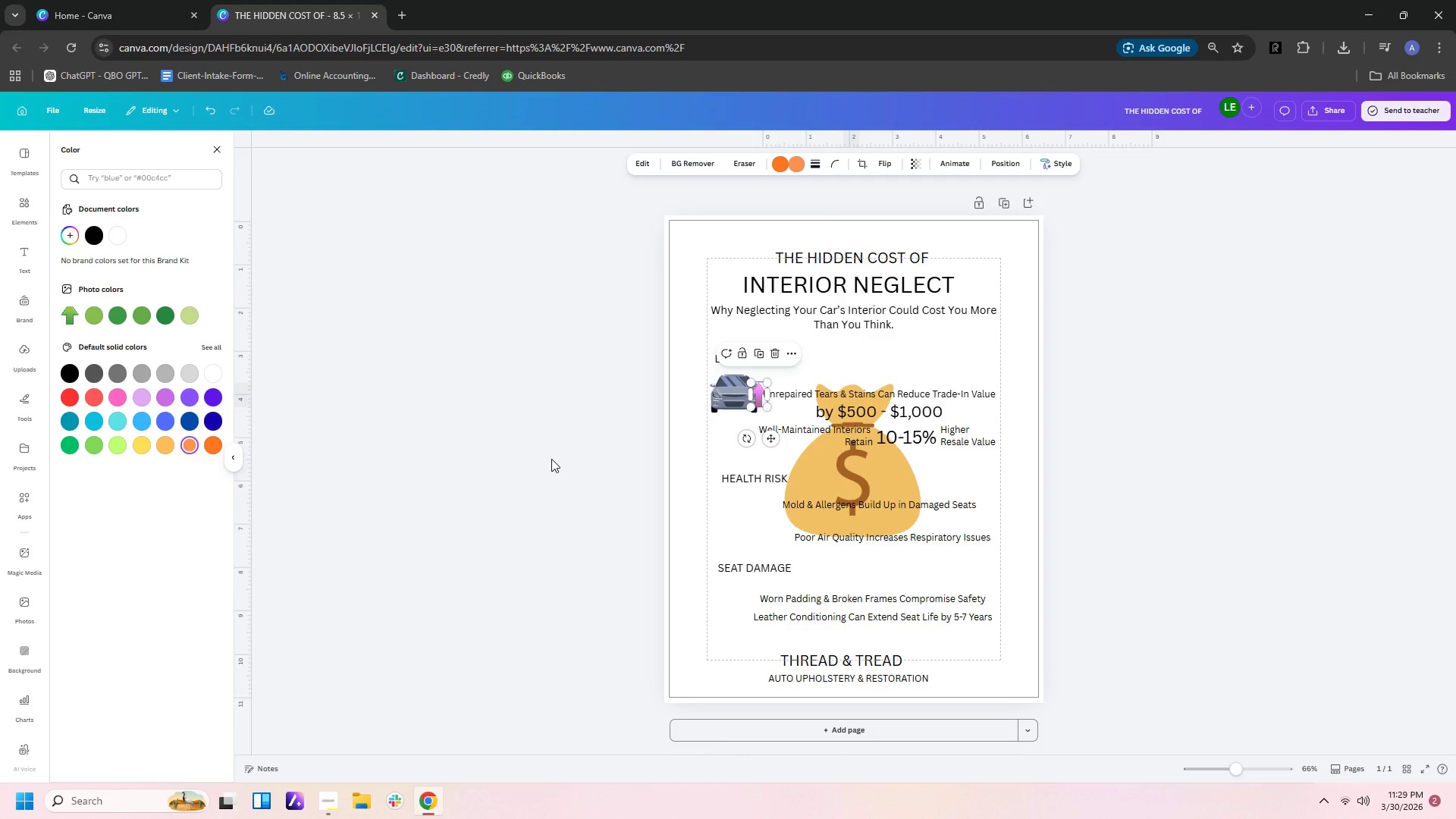 
left_click([16, 208])
 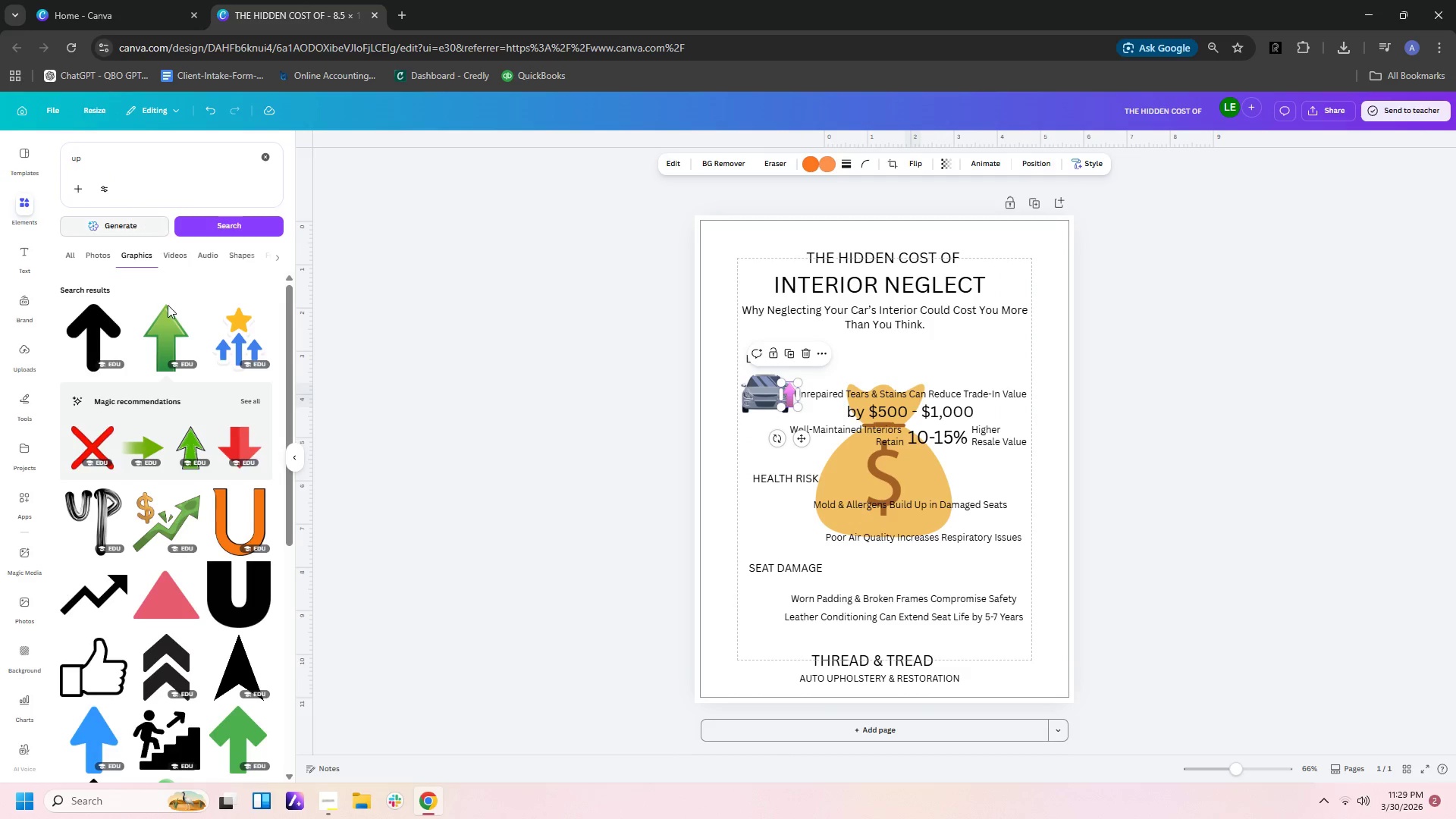 
scroll: coordinate [178, 455], scroll_direction: down, amount: 7.0
 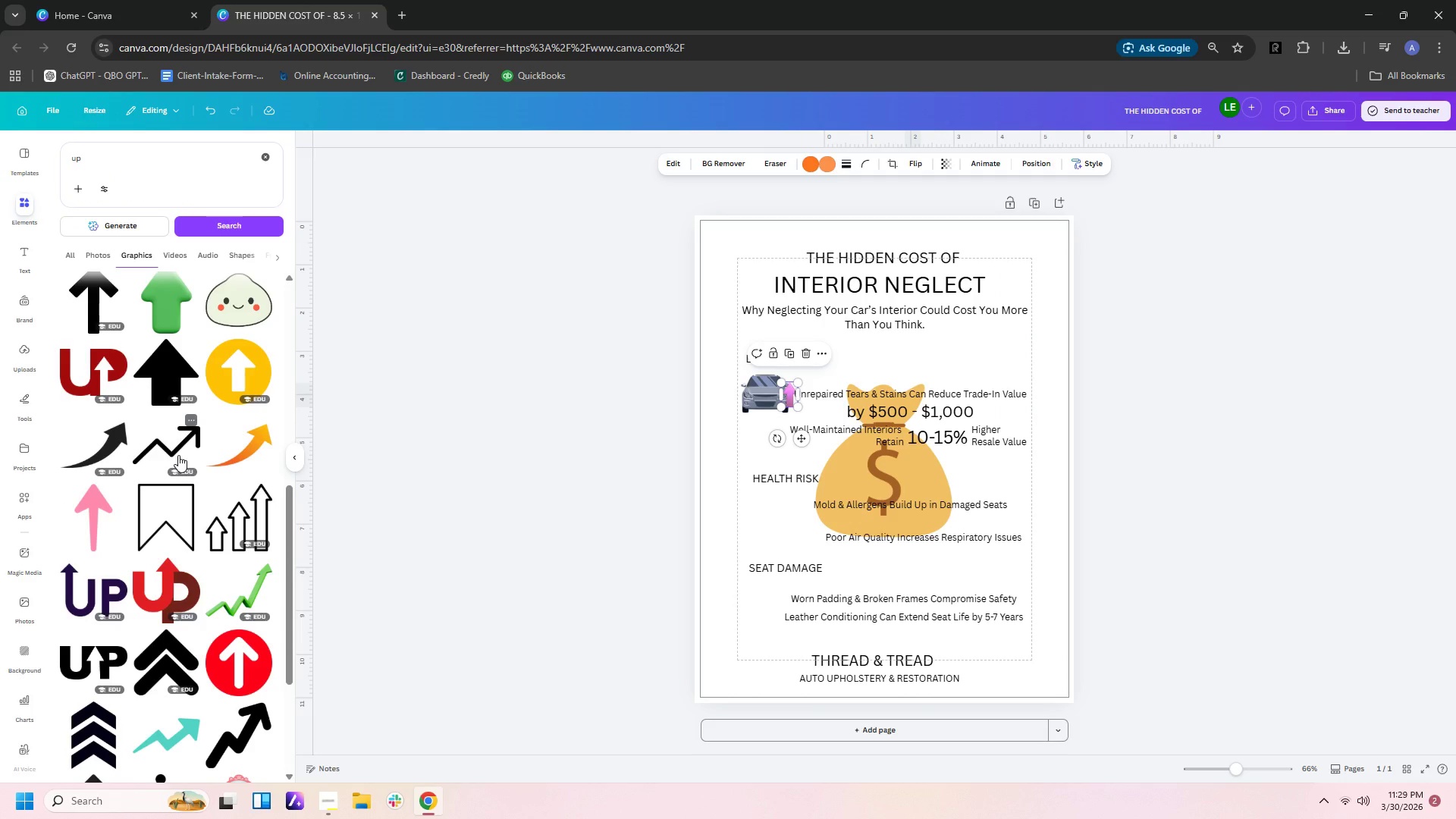 
wait(6.48)
 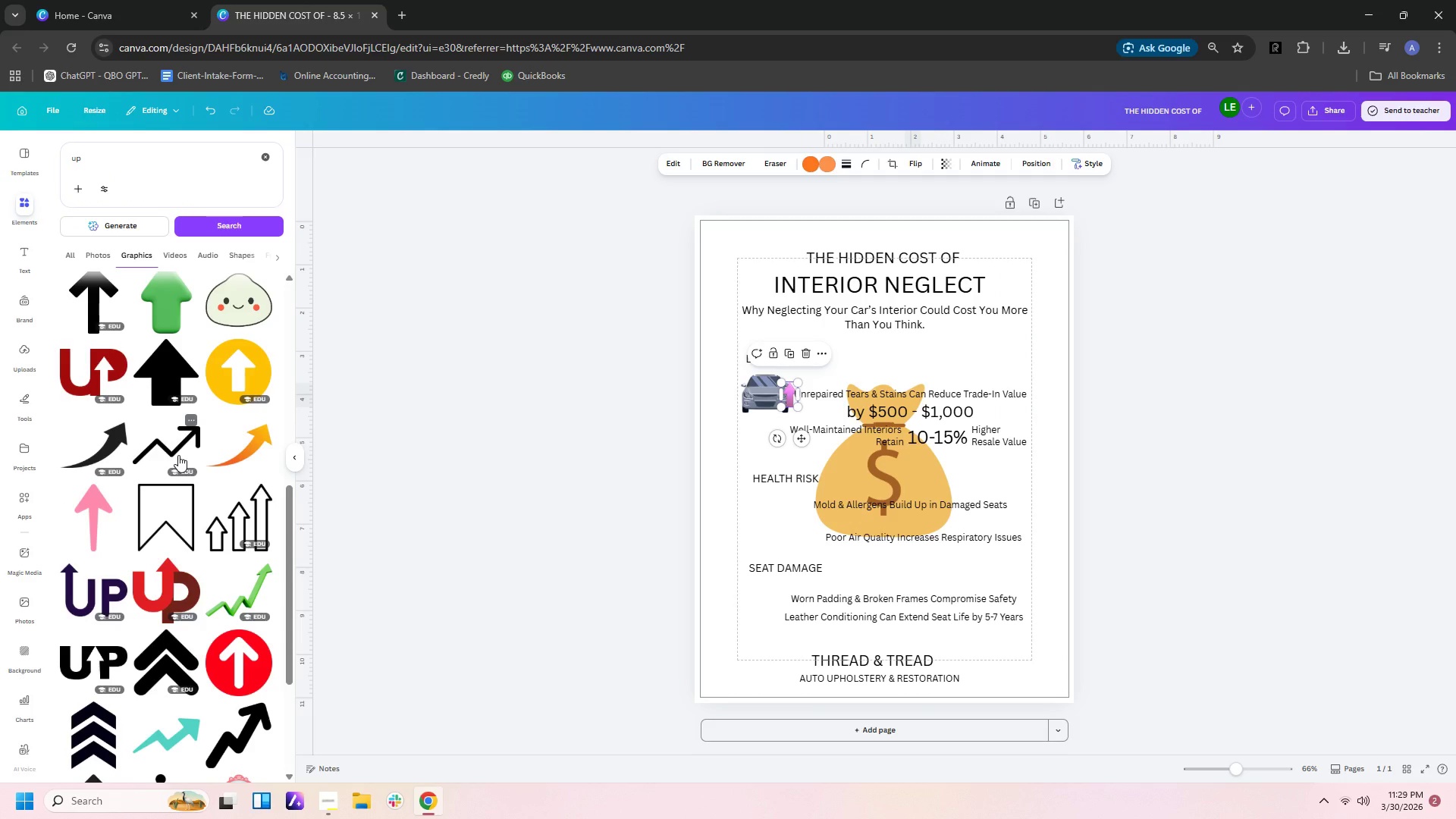 
scroll: coordinate [106, 475], scroll_direction: down, amount: 23.0
 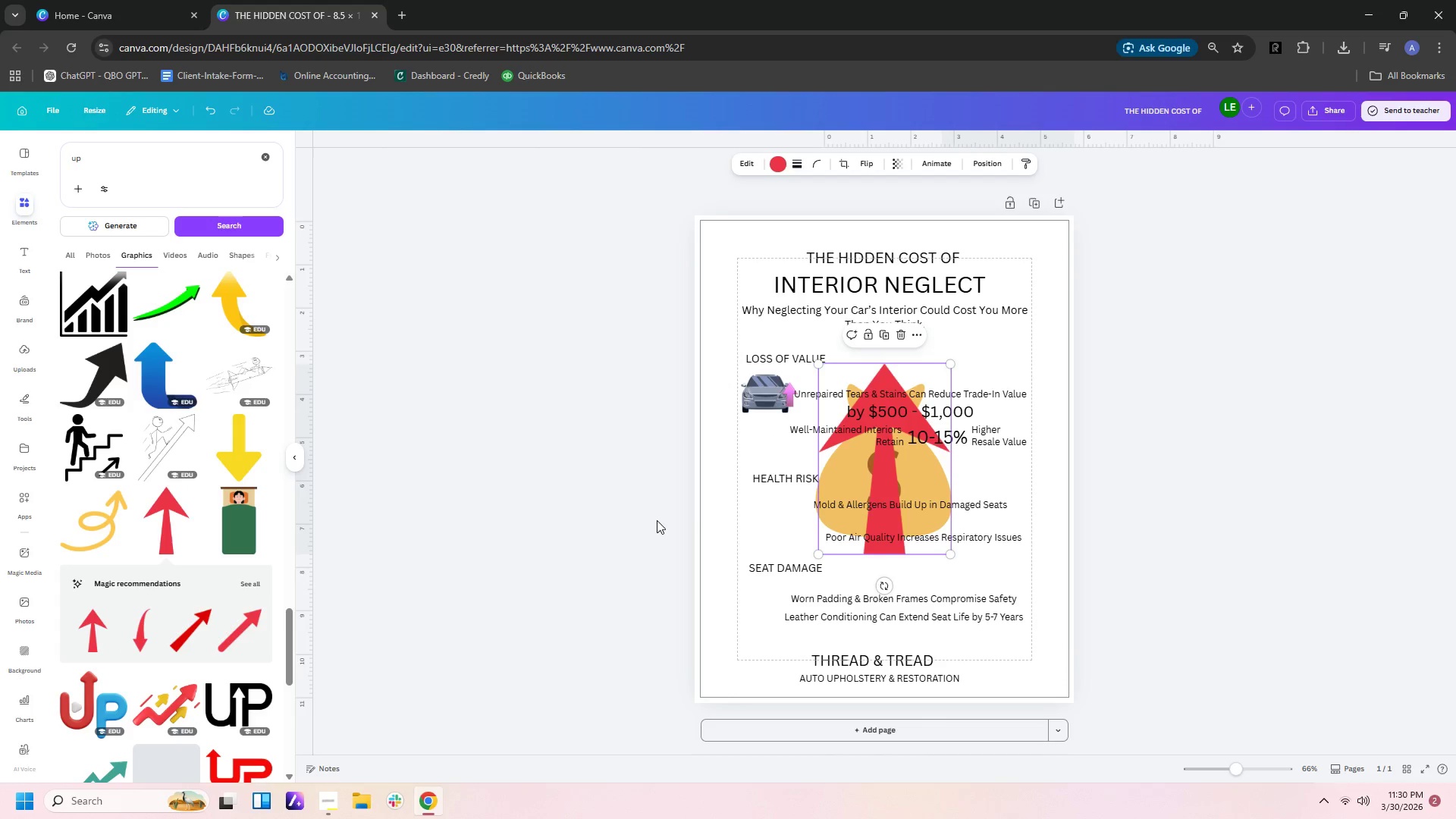 
wait(5.49)
 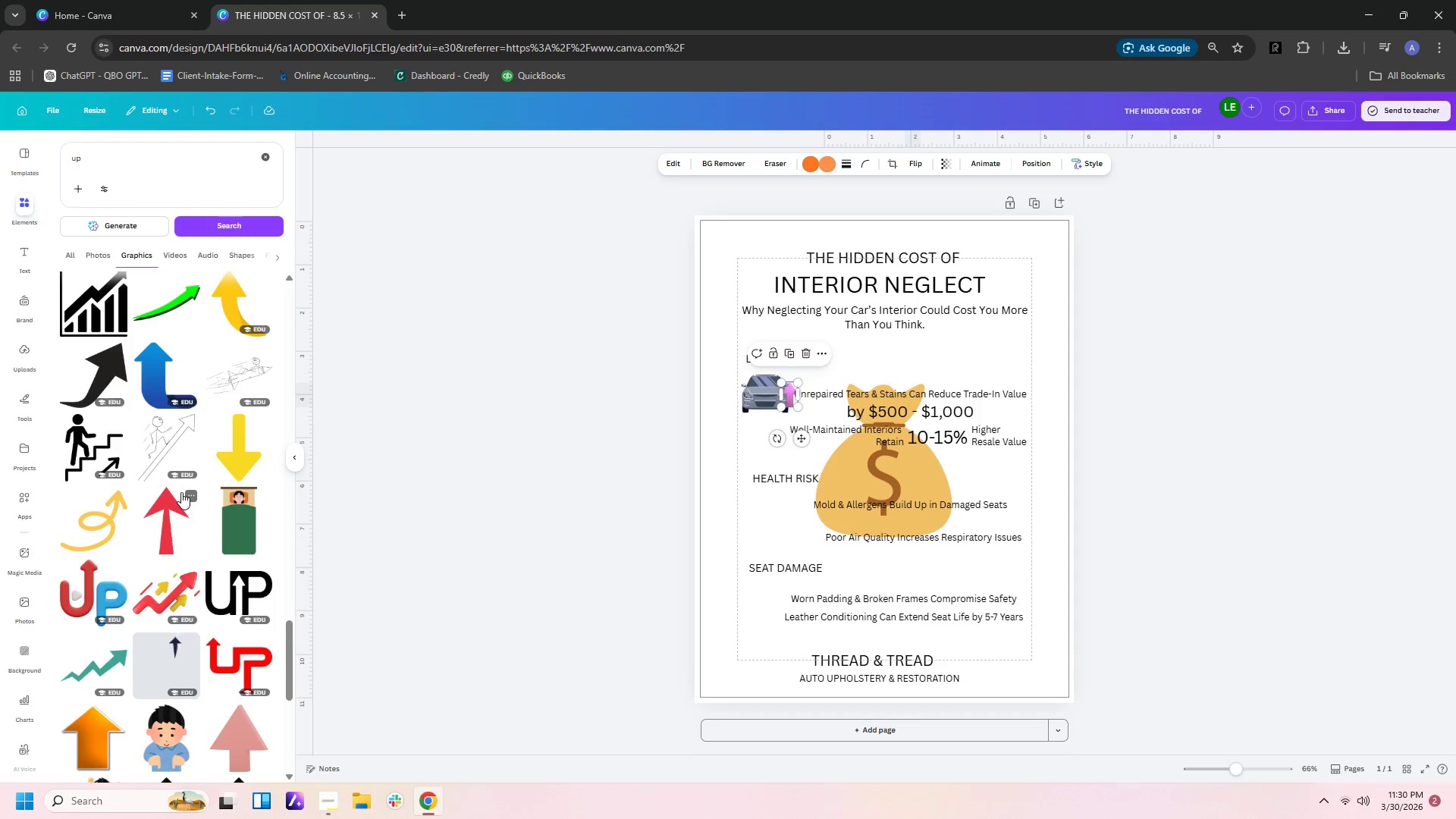 
double_click([246, 595])
 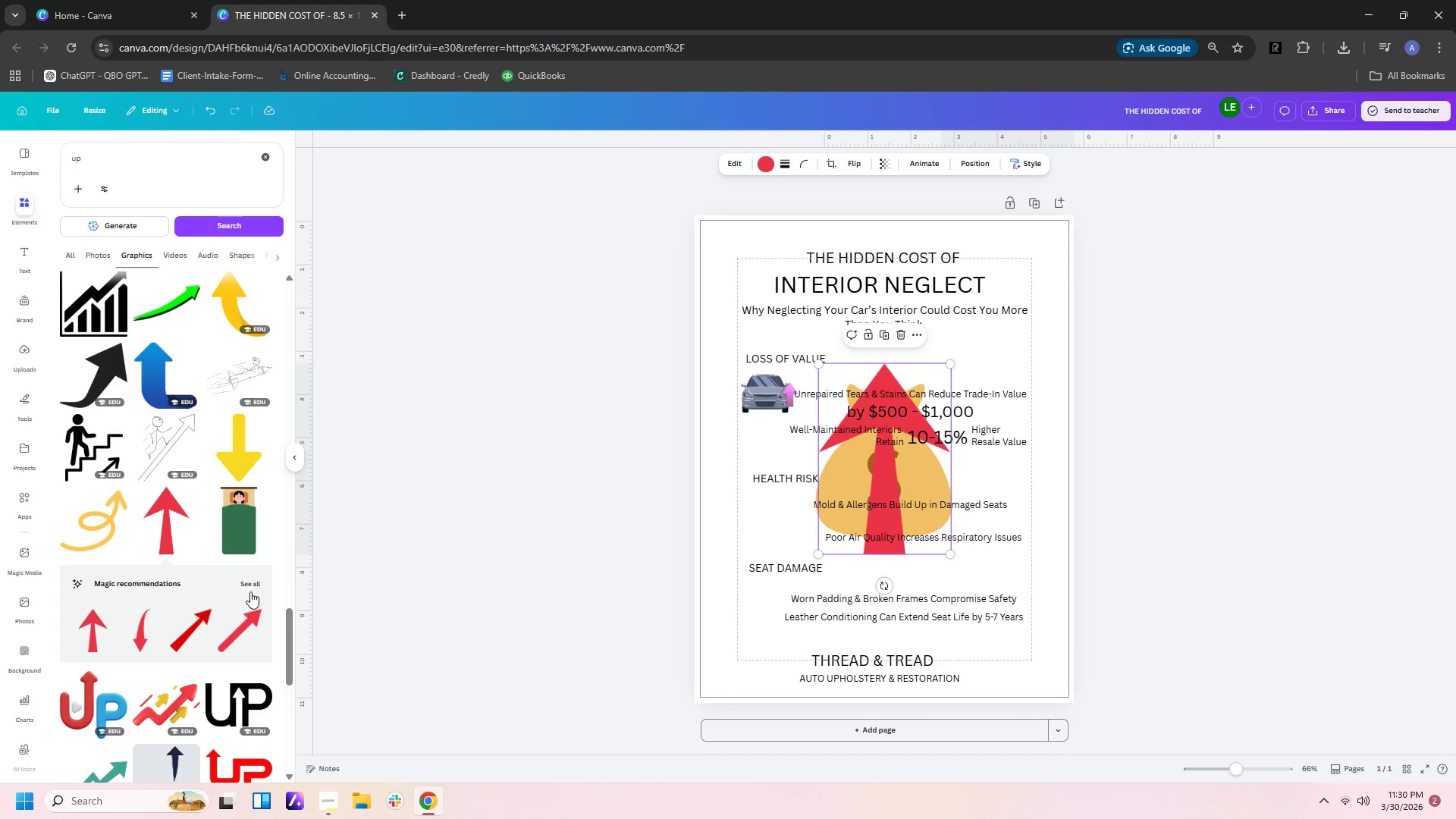 
triple_click([256, 584])
 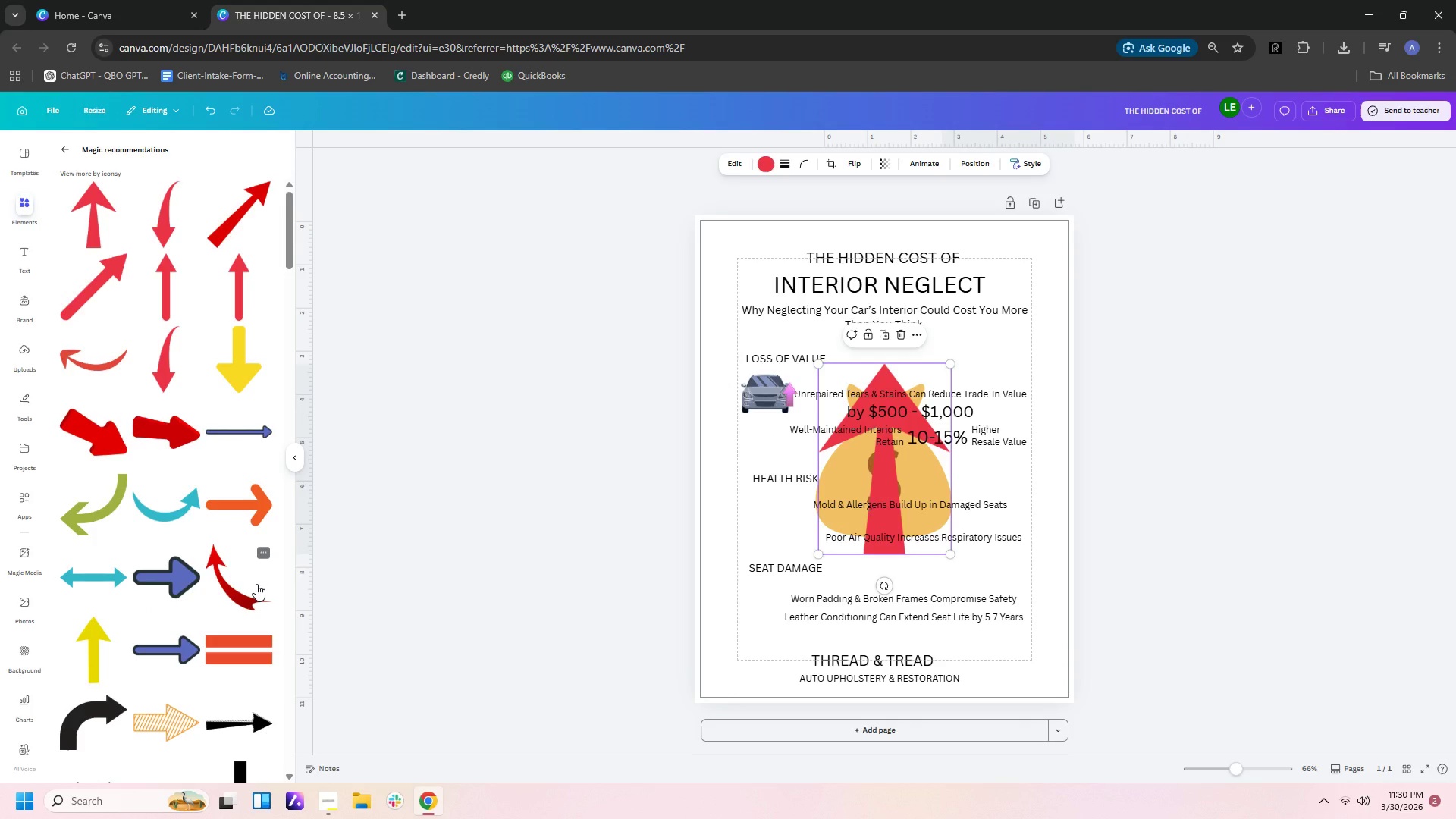 
scroll: coordinate [256, 583], scroll_direction: down, amount: 16.0
 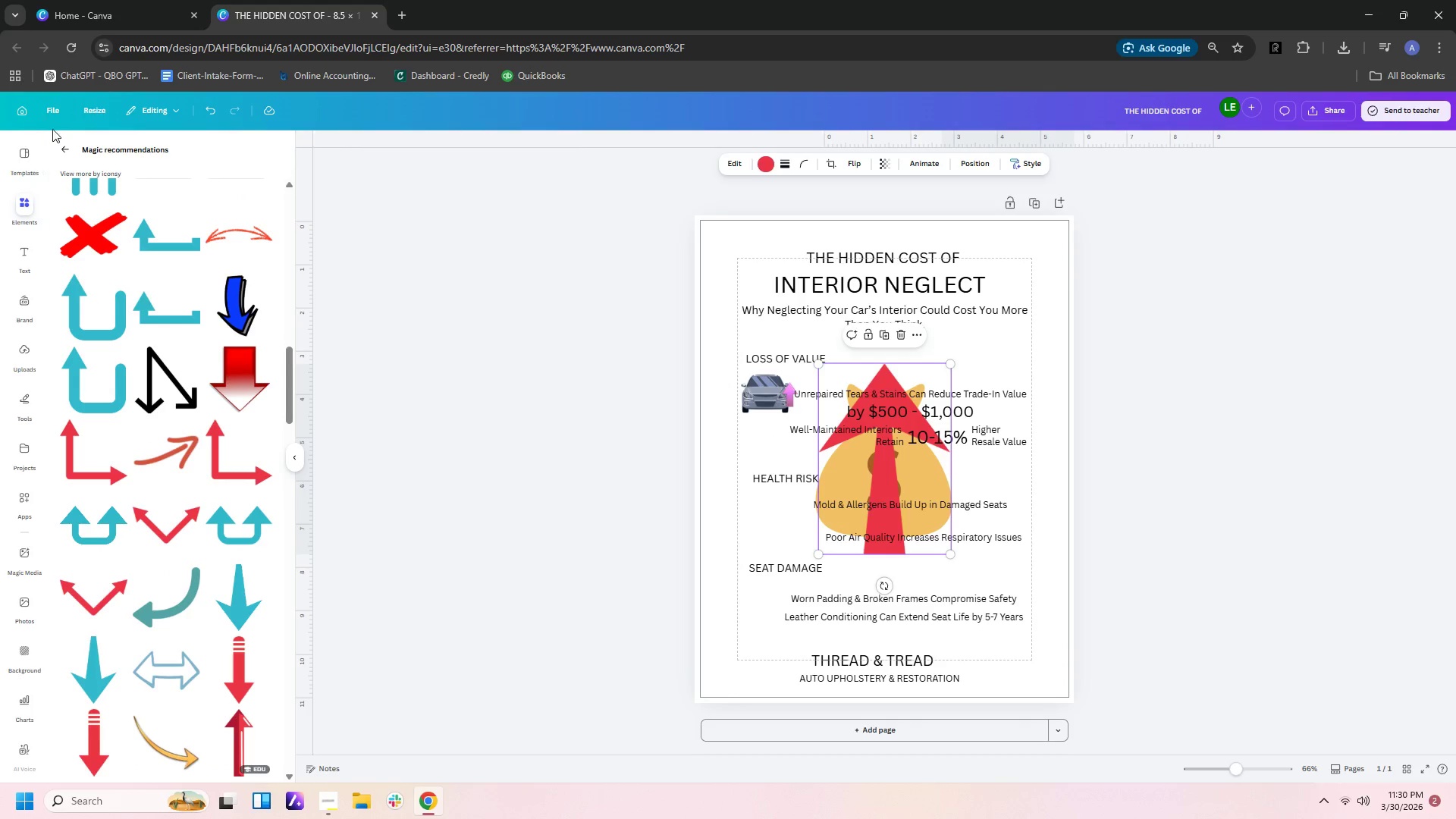 
left_click([62, 149])
 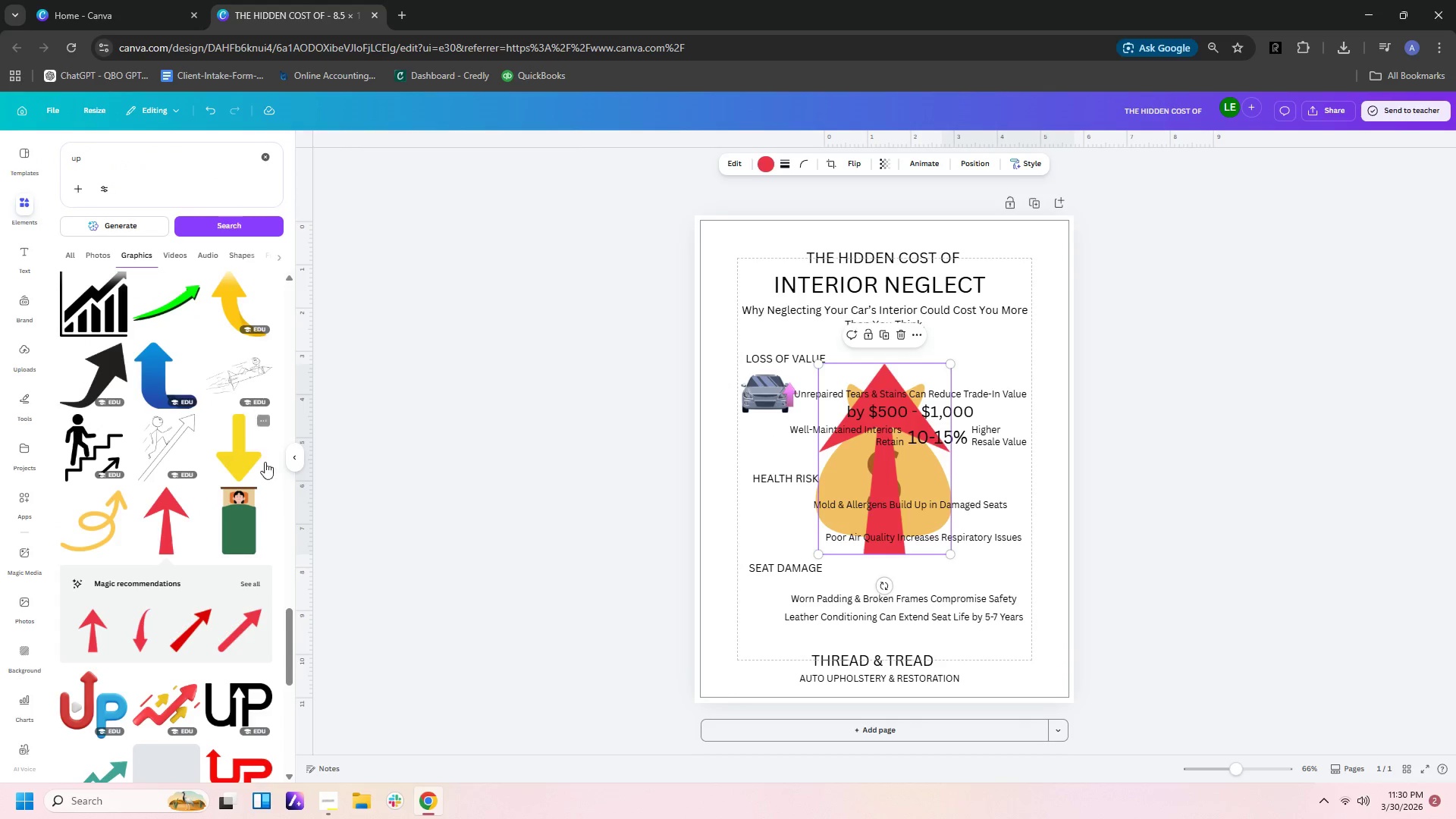 
scroll: coordinate [235, 507], scroll_direction: down, amount: 7.0
 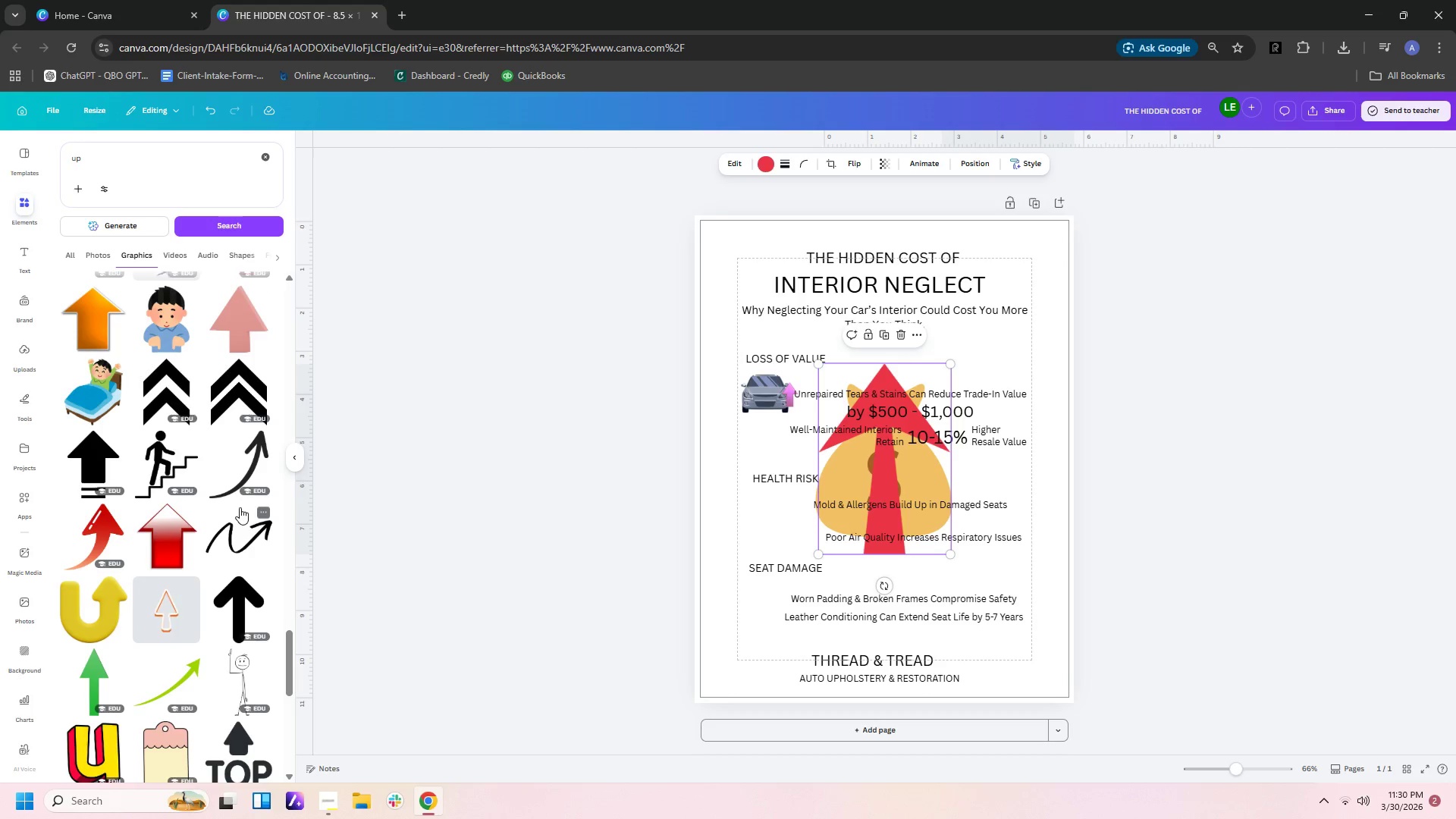 
wait(5.6)
 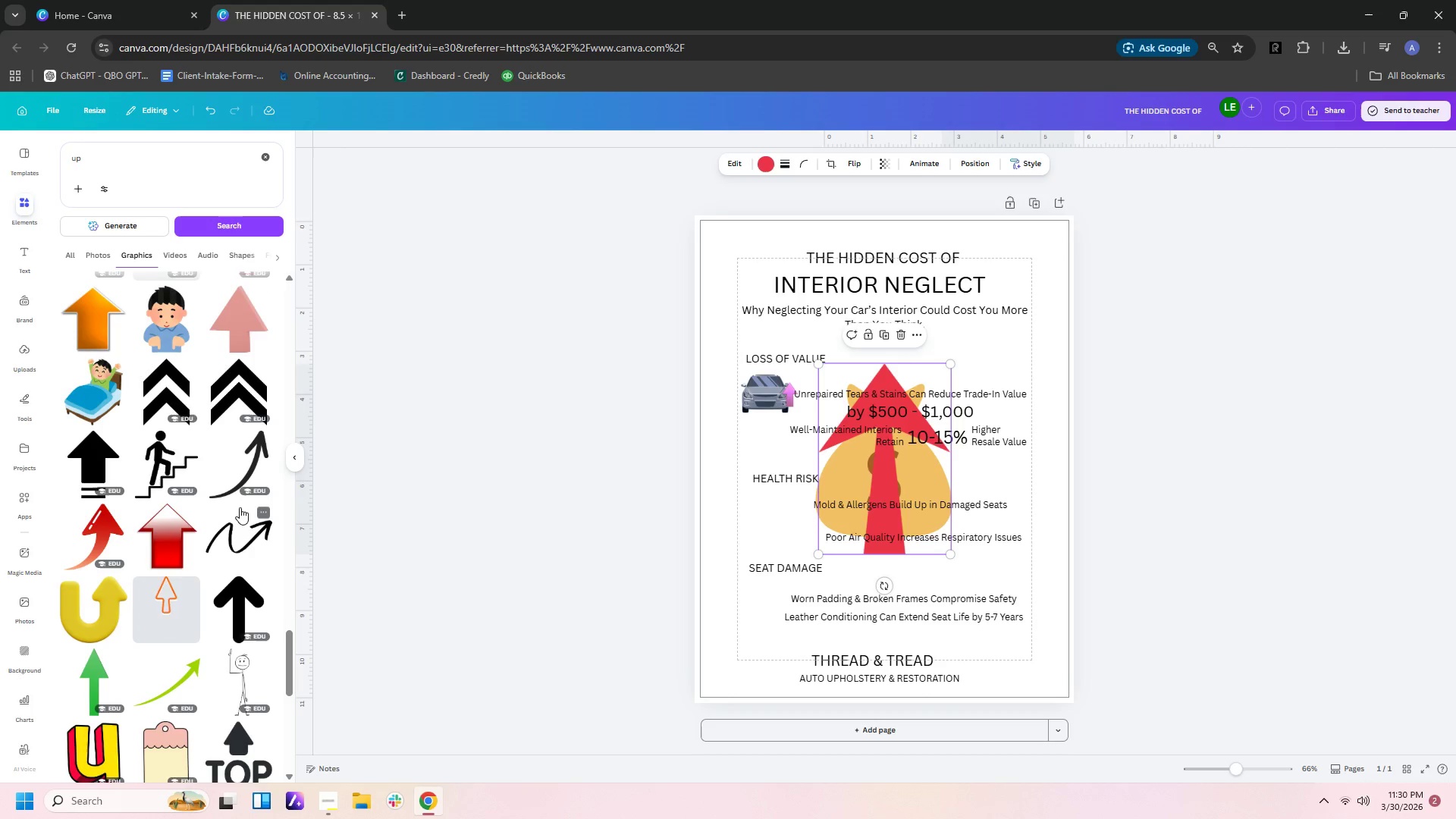 
scroll: coordinate [145, 425], scroll_direction: down, amount: 10.0
 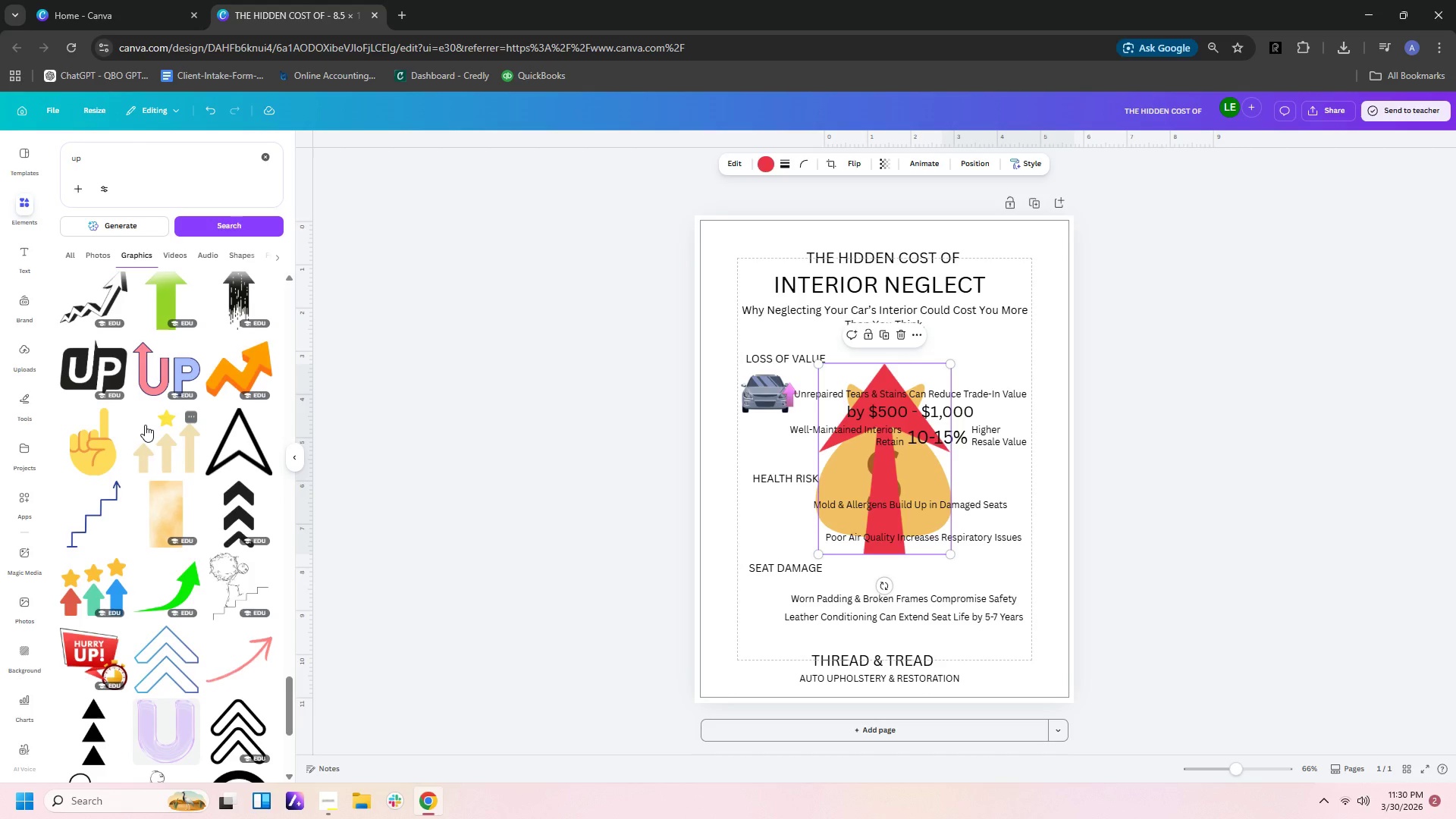 
left_click([86, 588])
 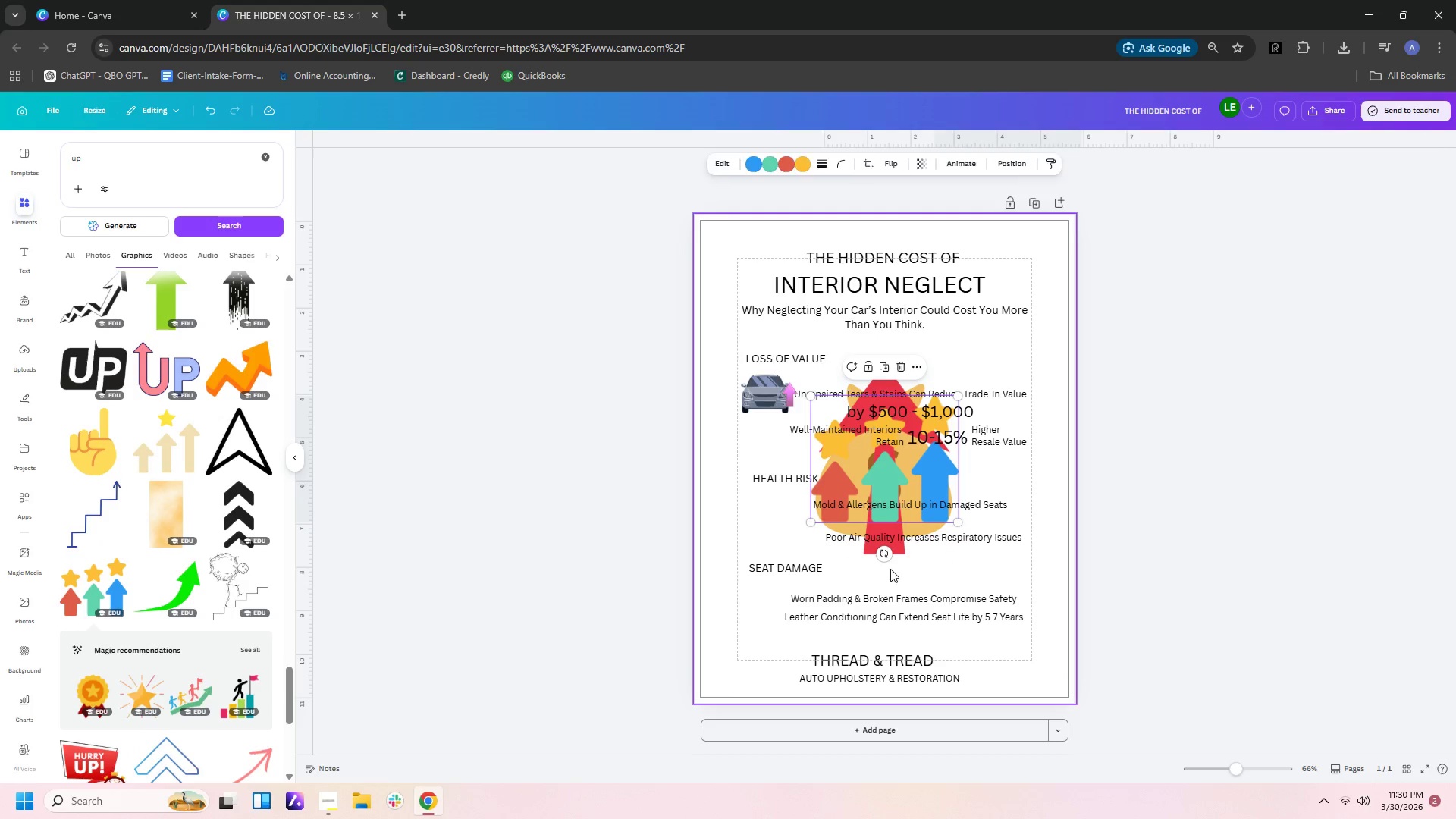 
left_click_drag(start_coordinate=[894, 494], to_coordinate=[846, 620])
 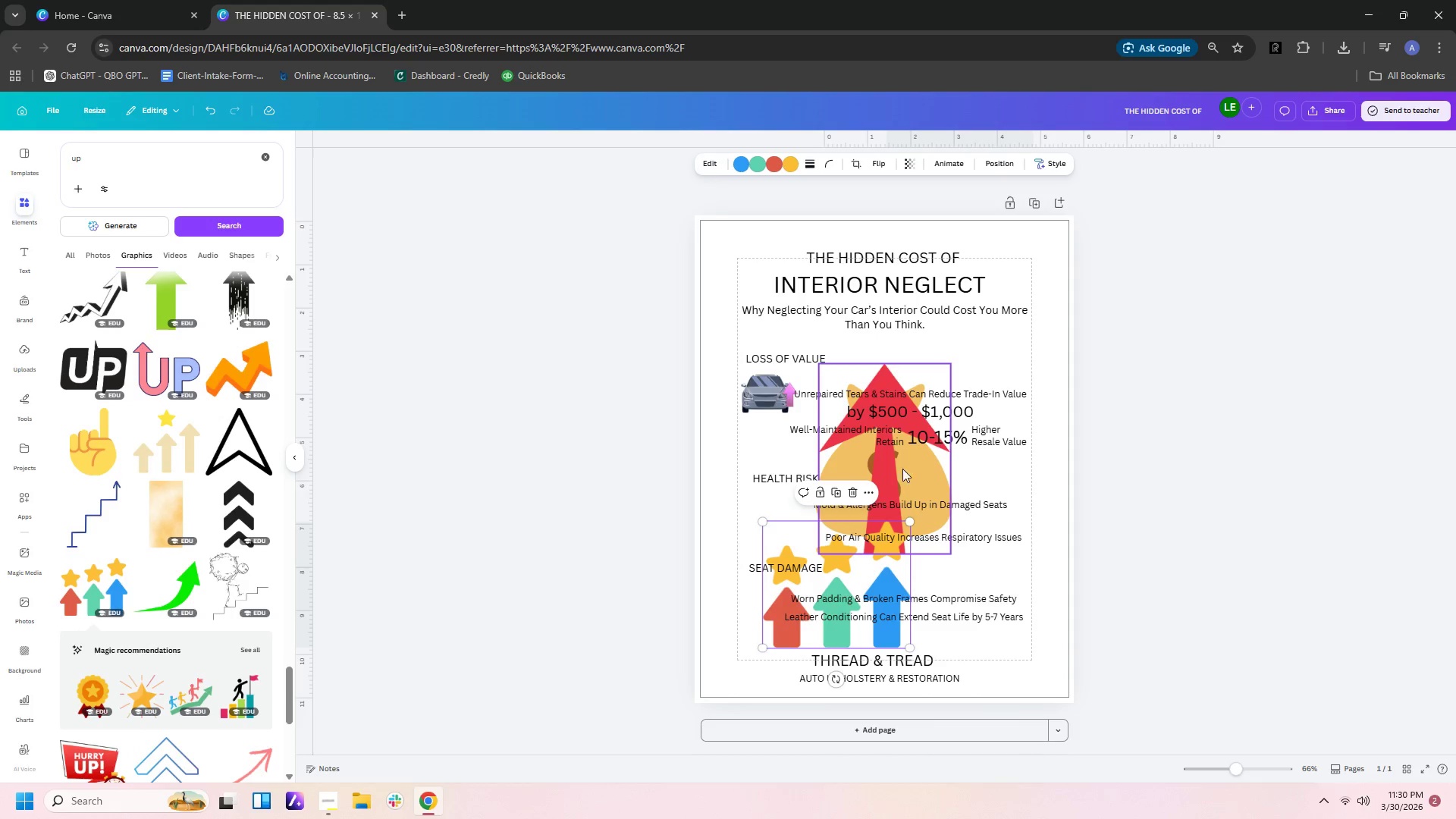 
left_click([871, 483])
 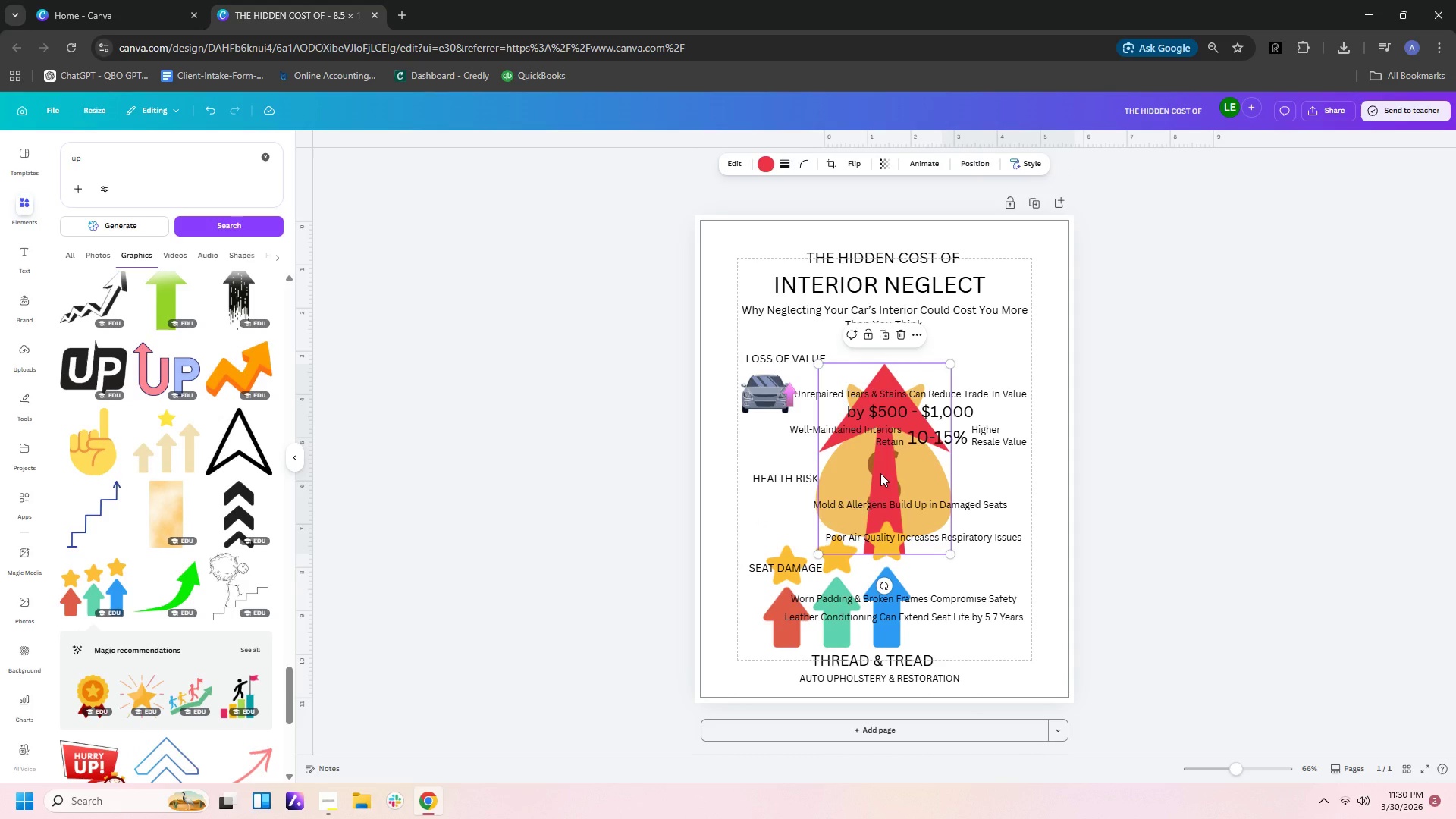 
key(Delete)
 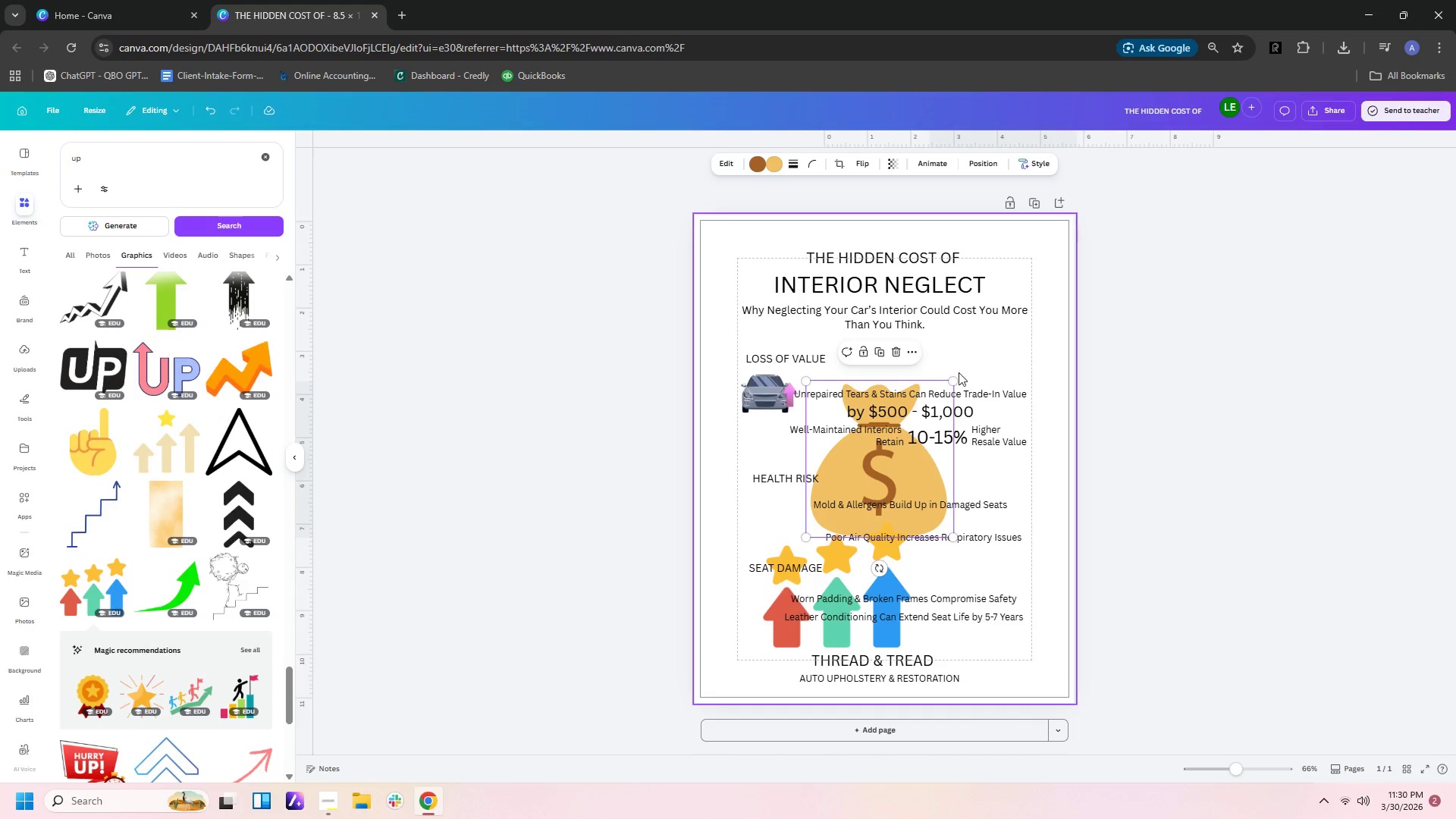 
left_click_drag(start_coordinate=[950, 380], to_coordinate=[868, 507])
 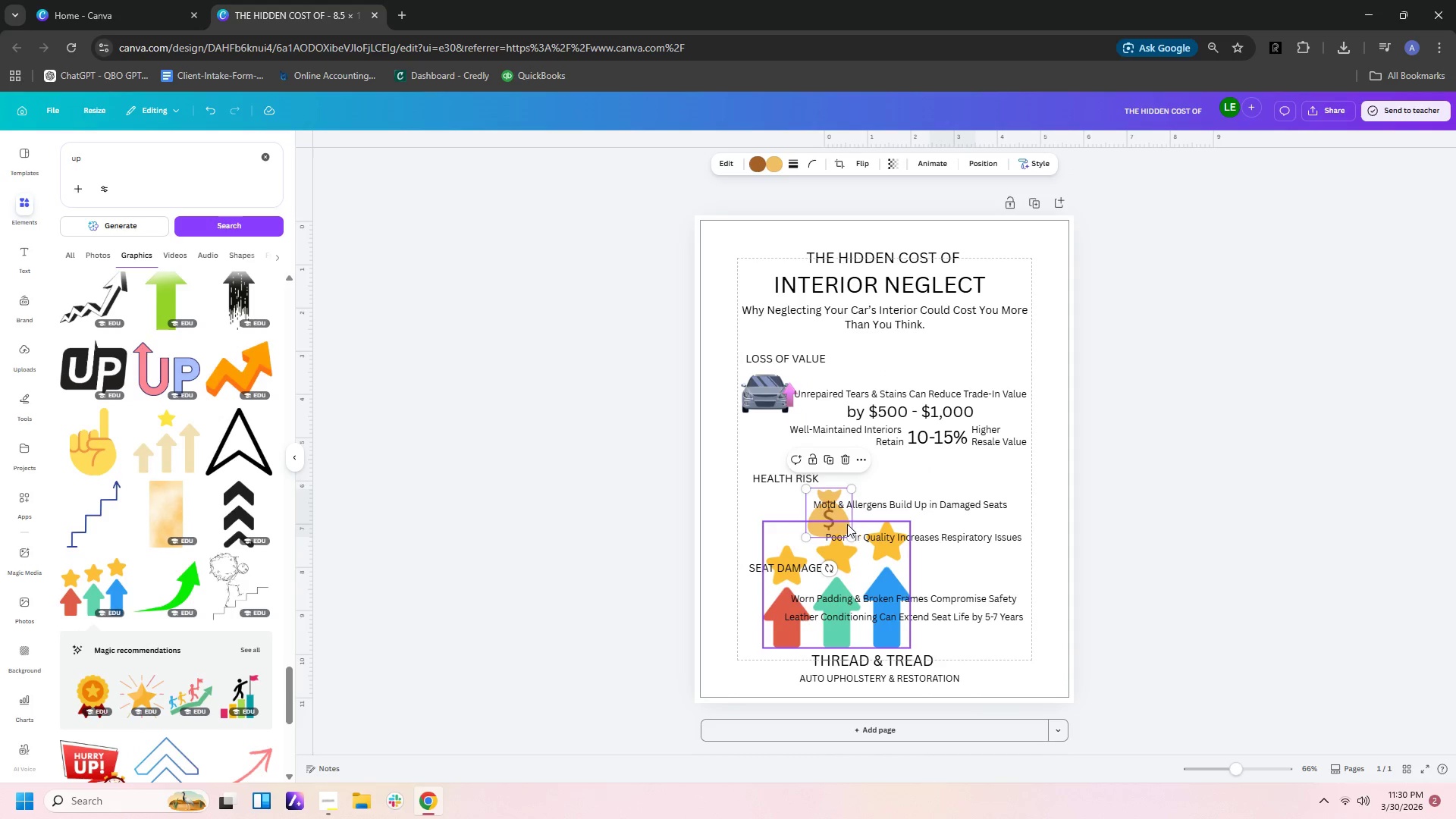 
left_click([844, 524])
 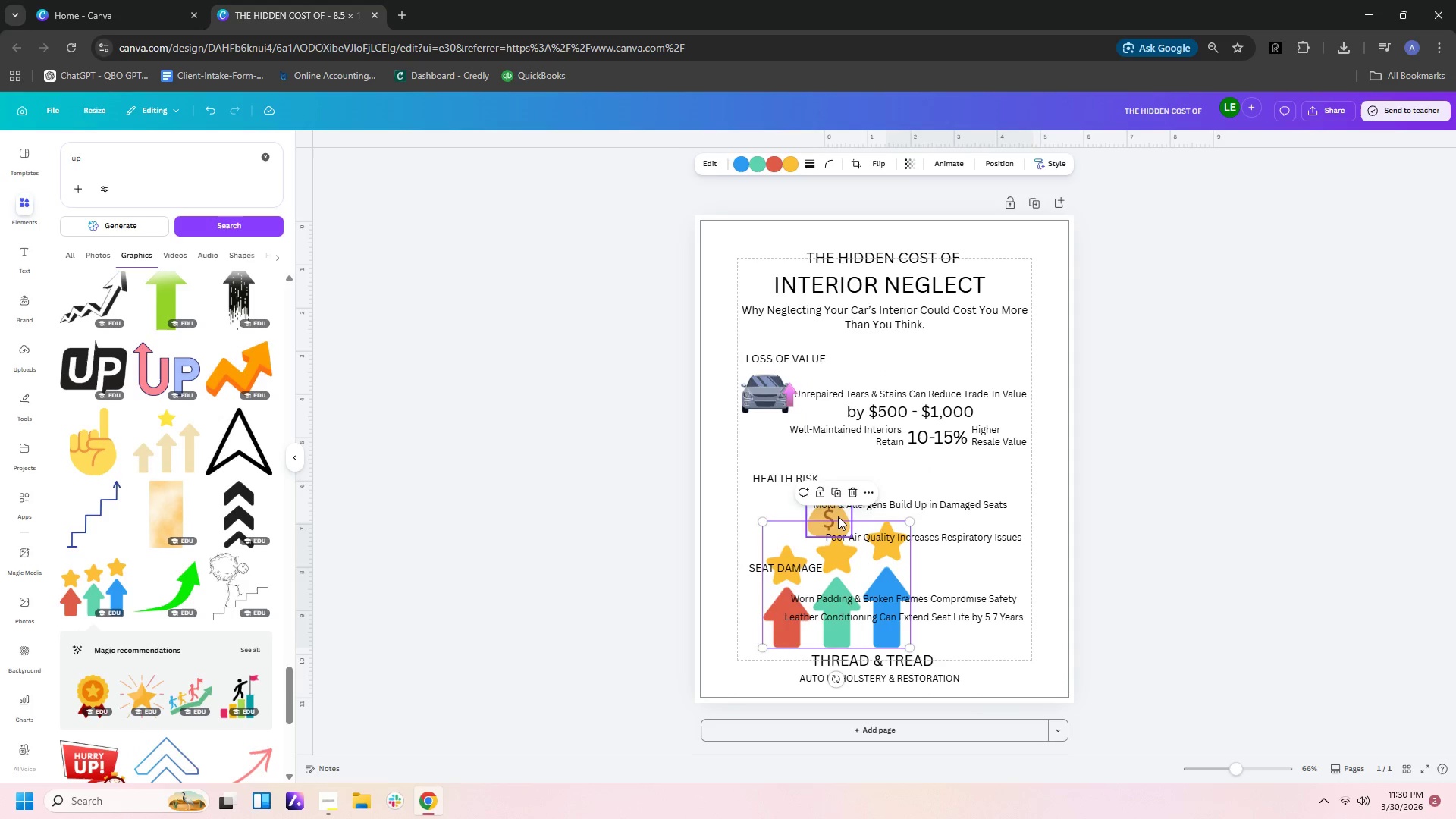 
left_click_drag(start_coordinate=[838, 516], to_coordinate=[778, 438])
 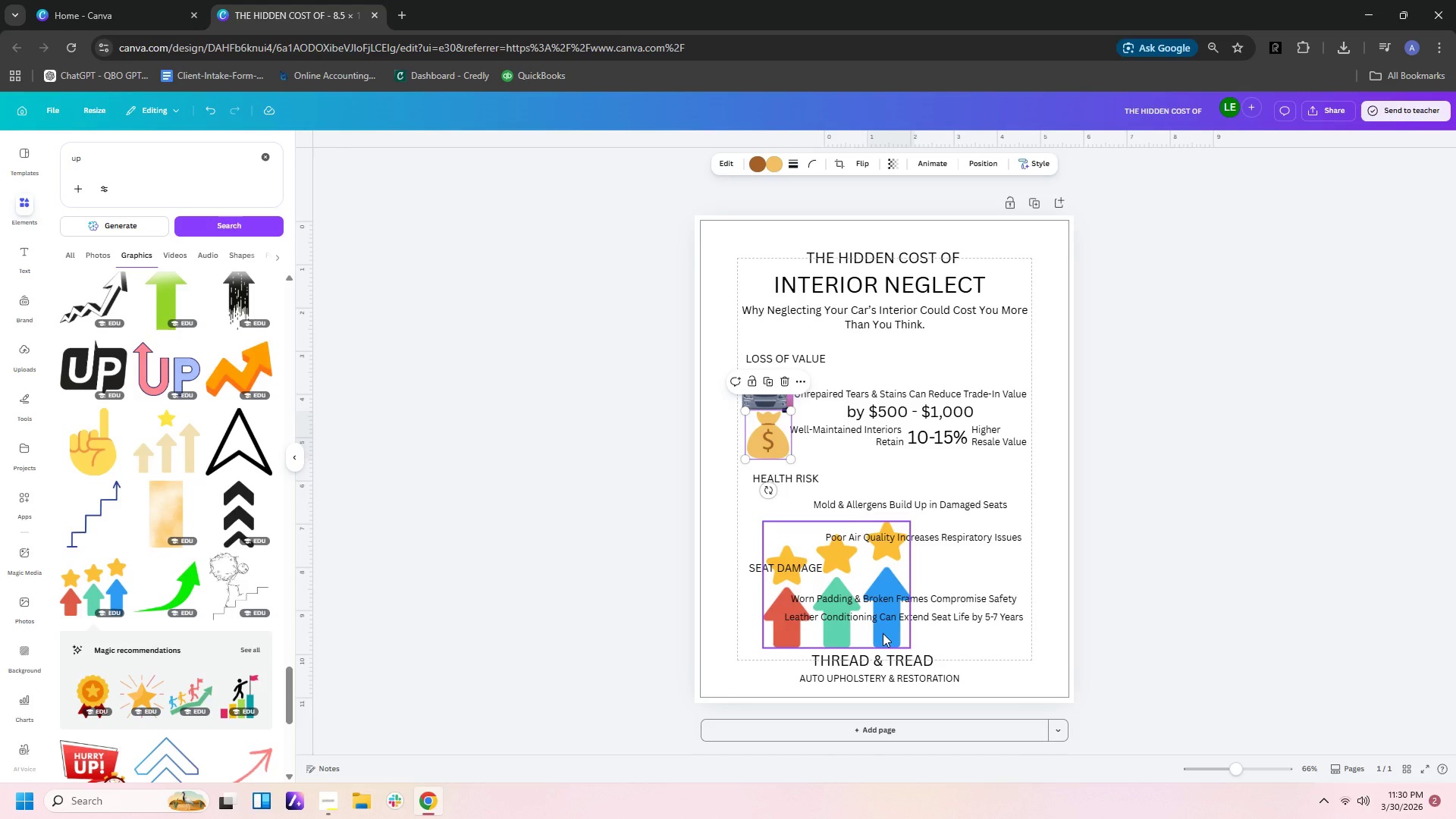 
wait(10.94)
 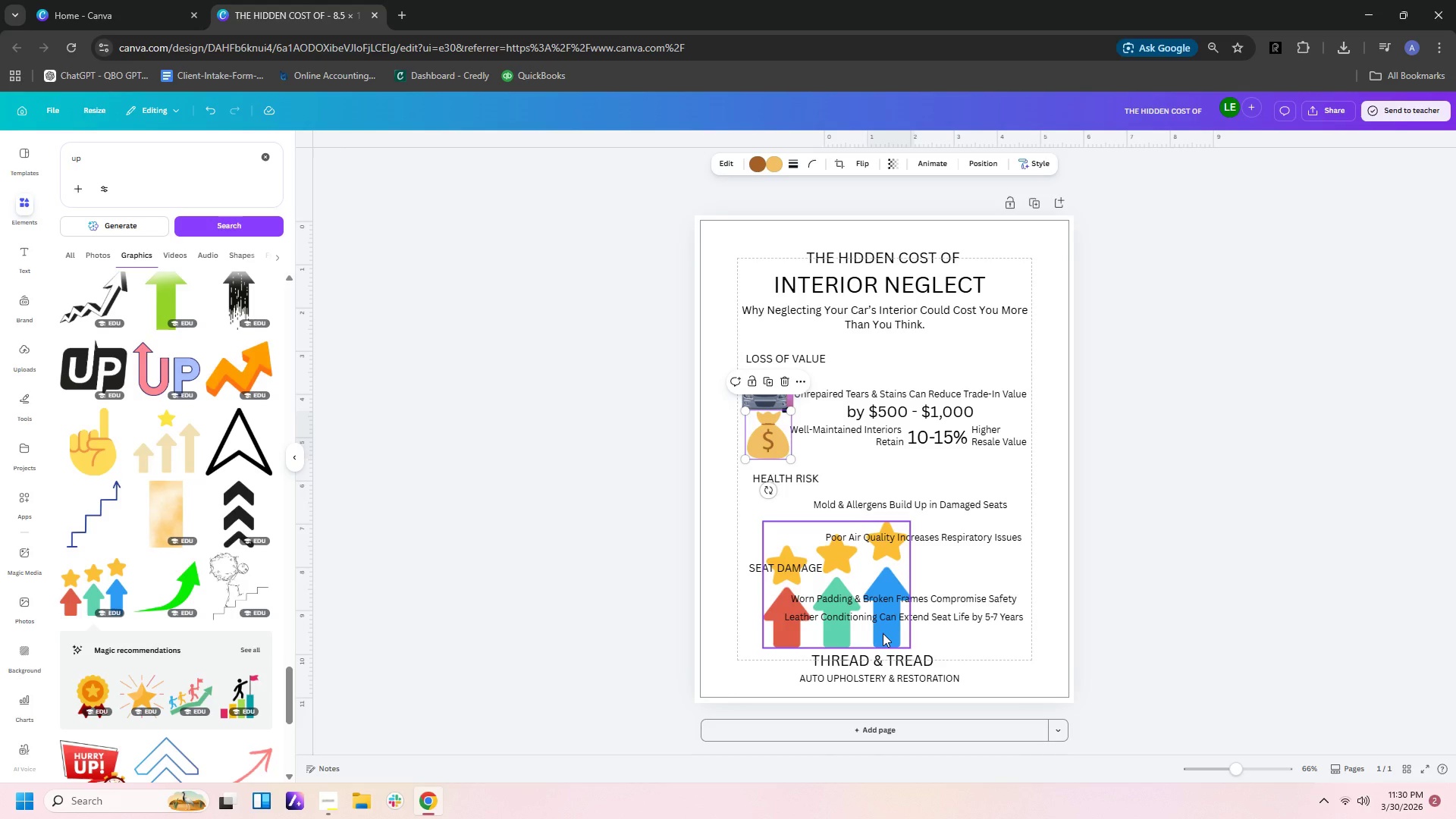 
scroll: coordinate [130, 456], scroll_direction: down, amount: 8.0
 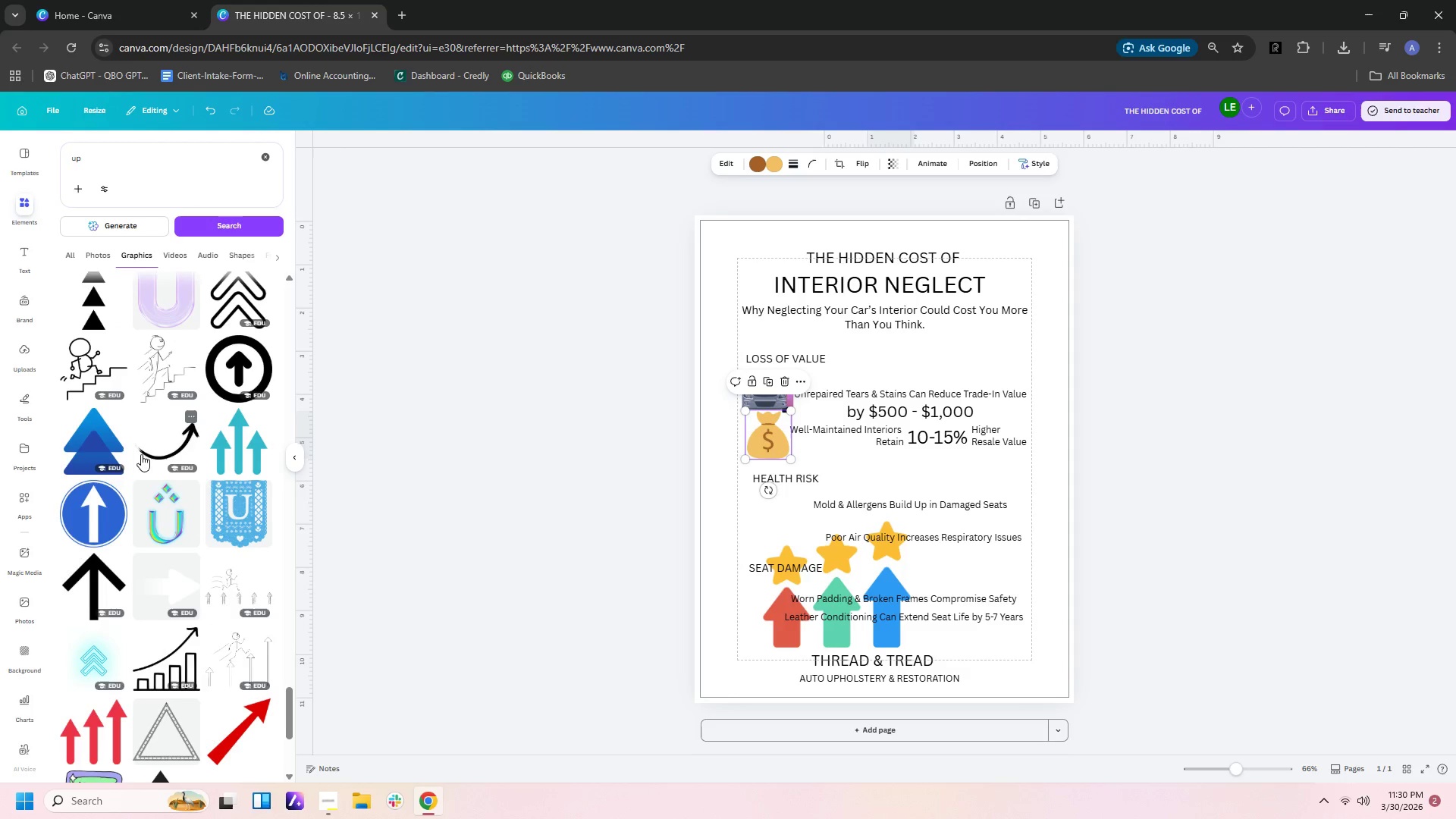 
wait(6.69)
 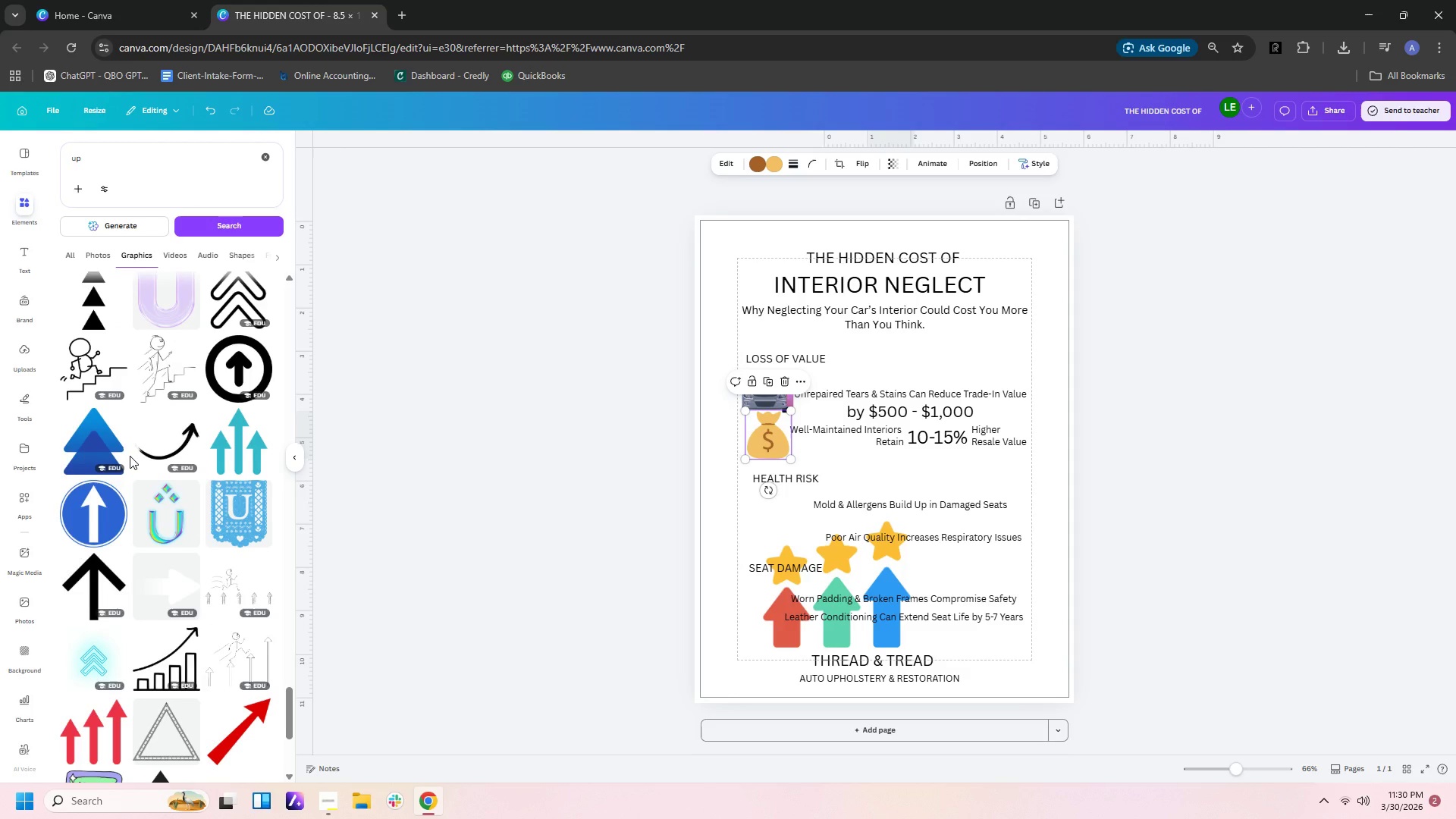 
left_click([797, 576])
 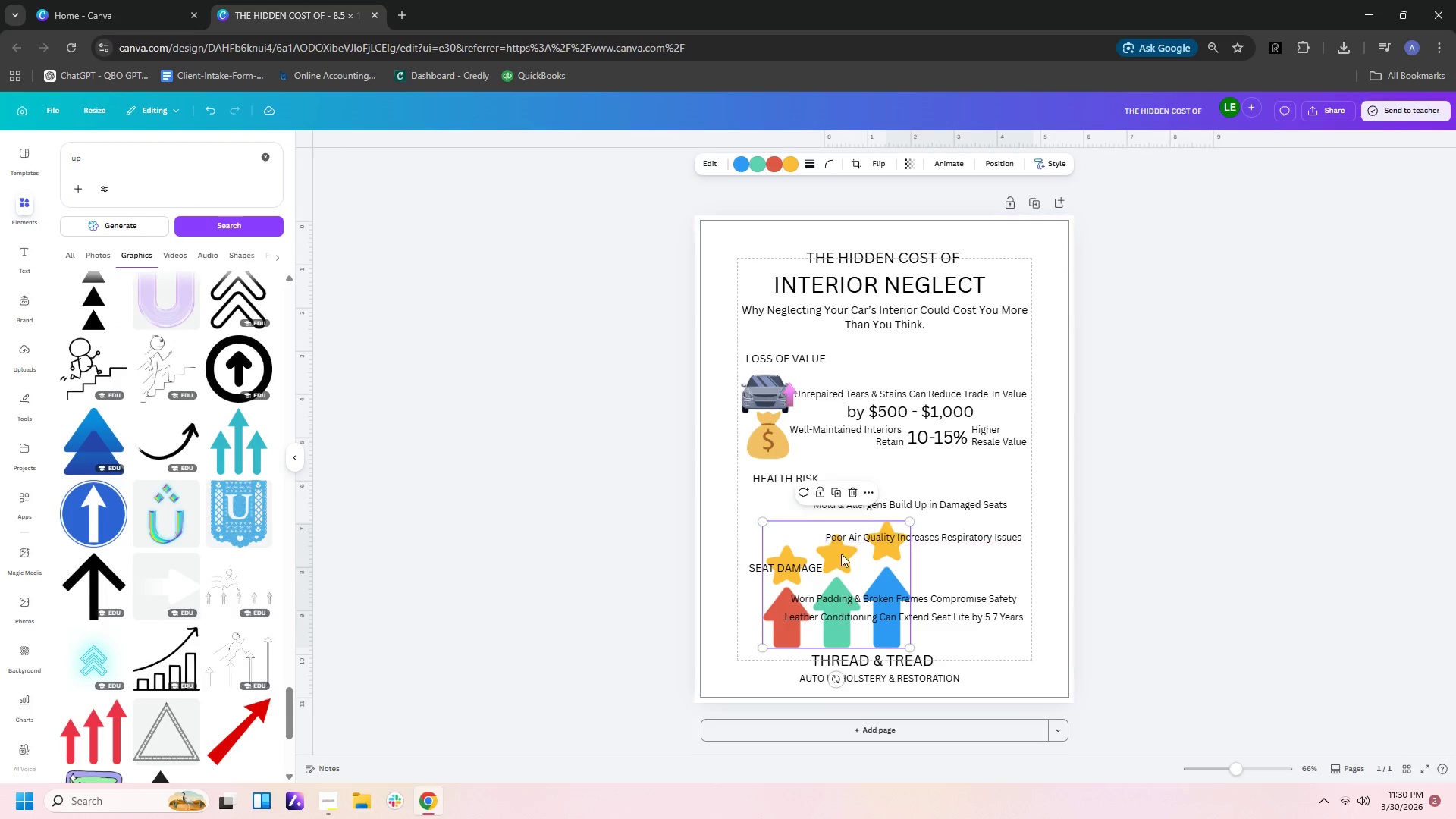 
double_click([838, 563])
 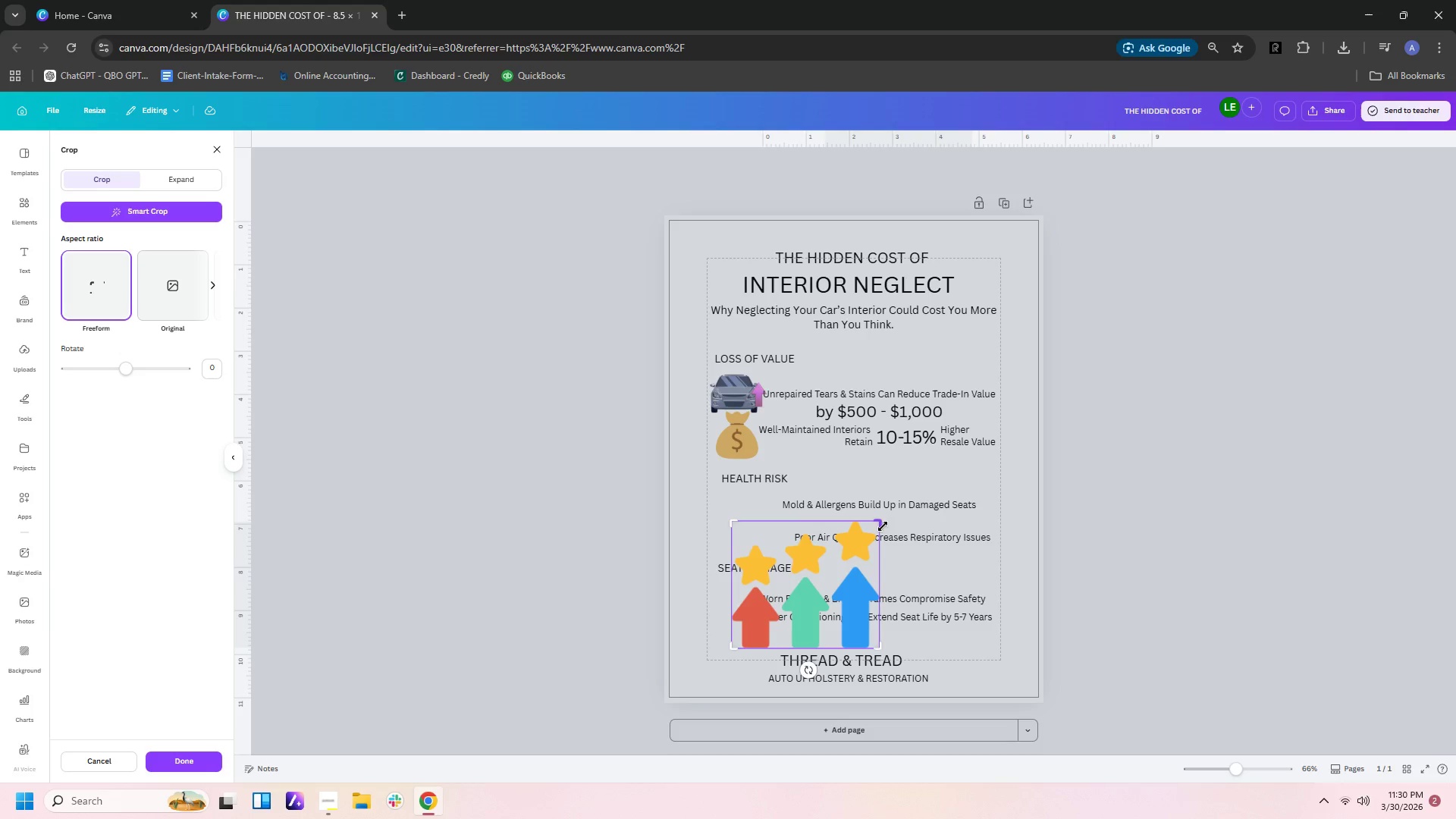 
left_click_drag(start_coordinate=[883, 525], to_coordinate=[780, 590])
 